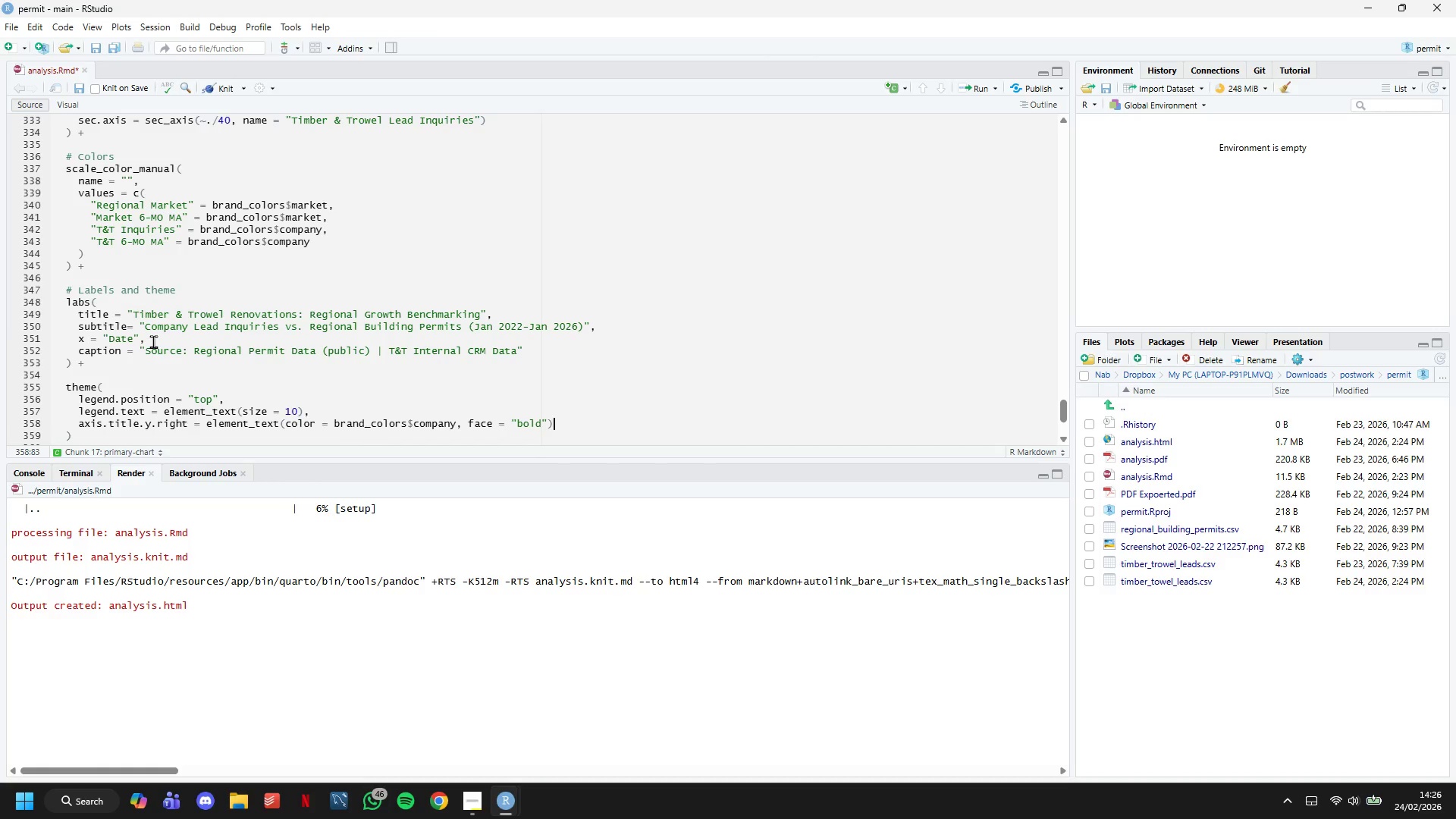 
key(ArrowLeft)
 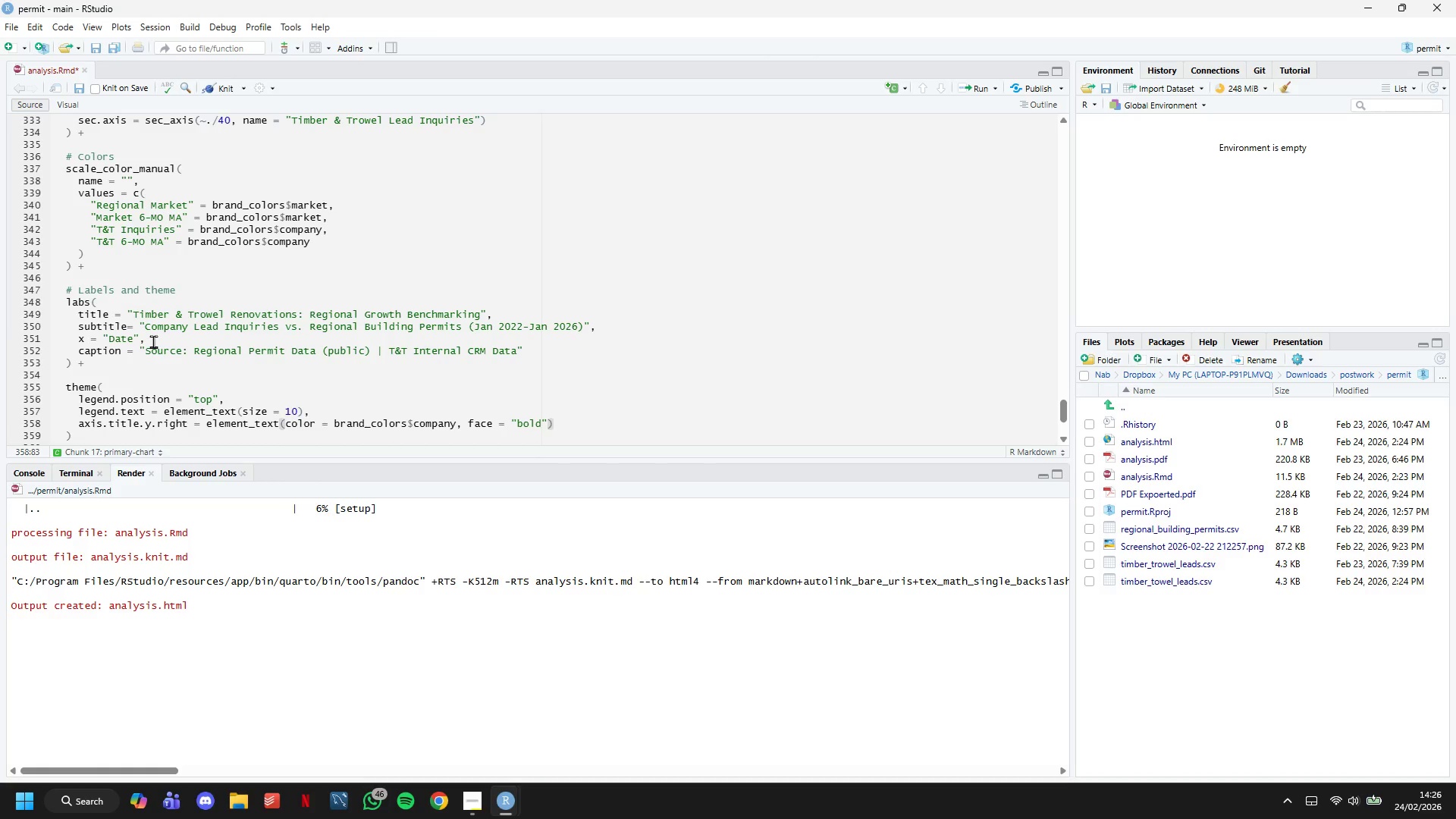 
key(Comma)
 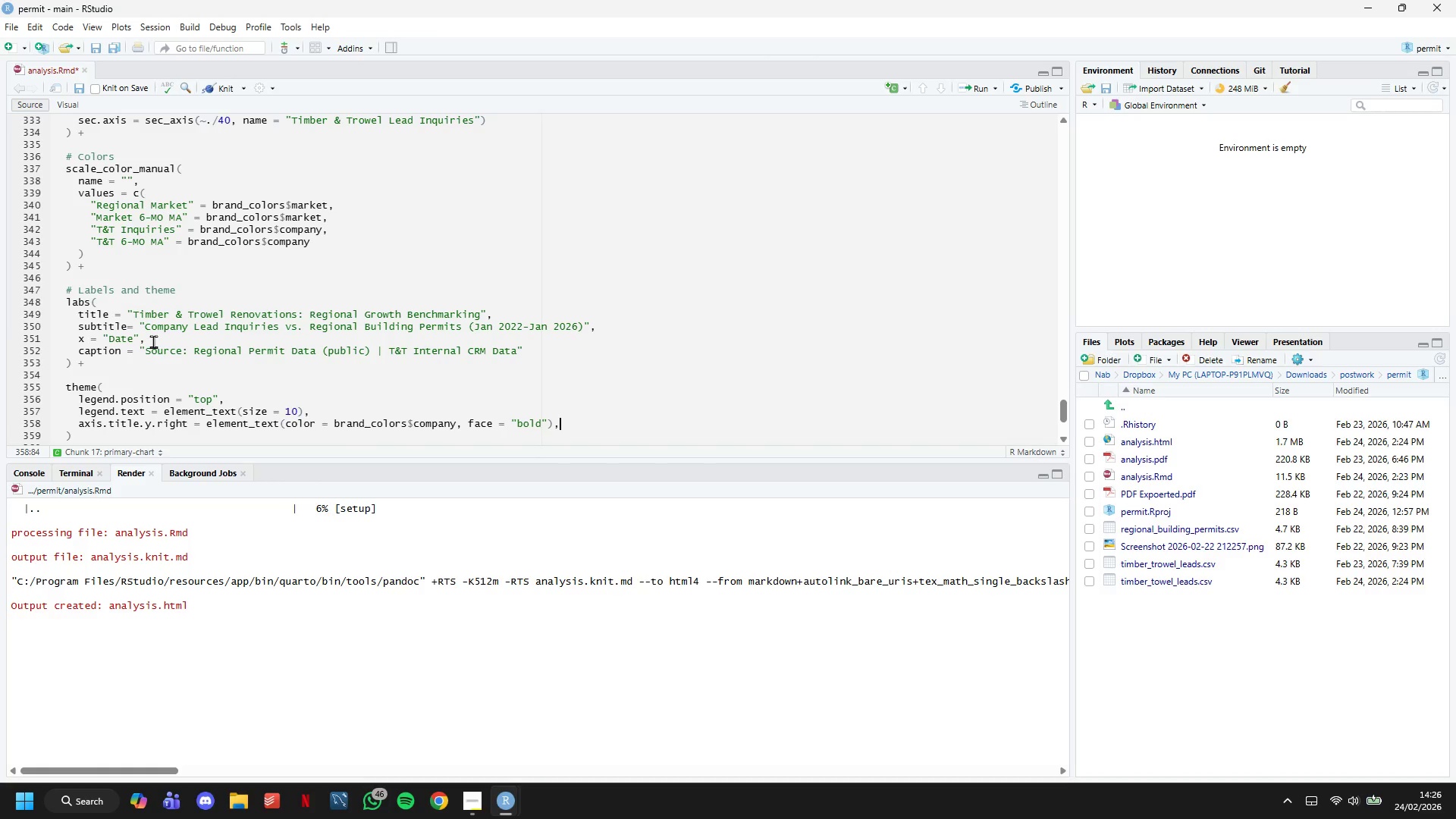 
key(Enter)
 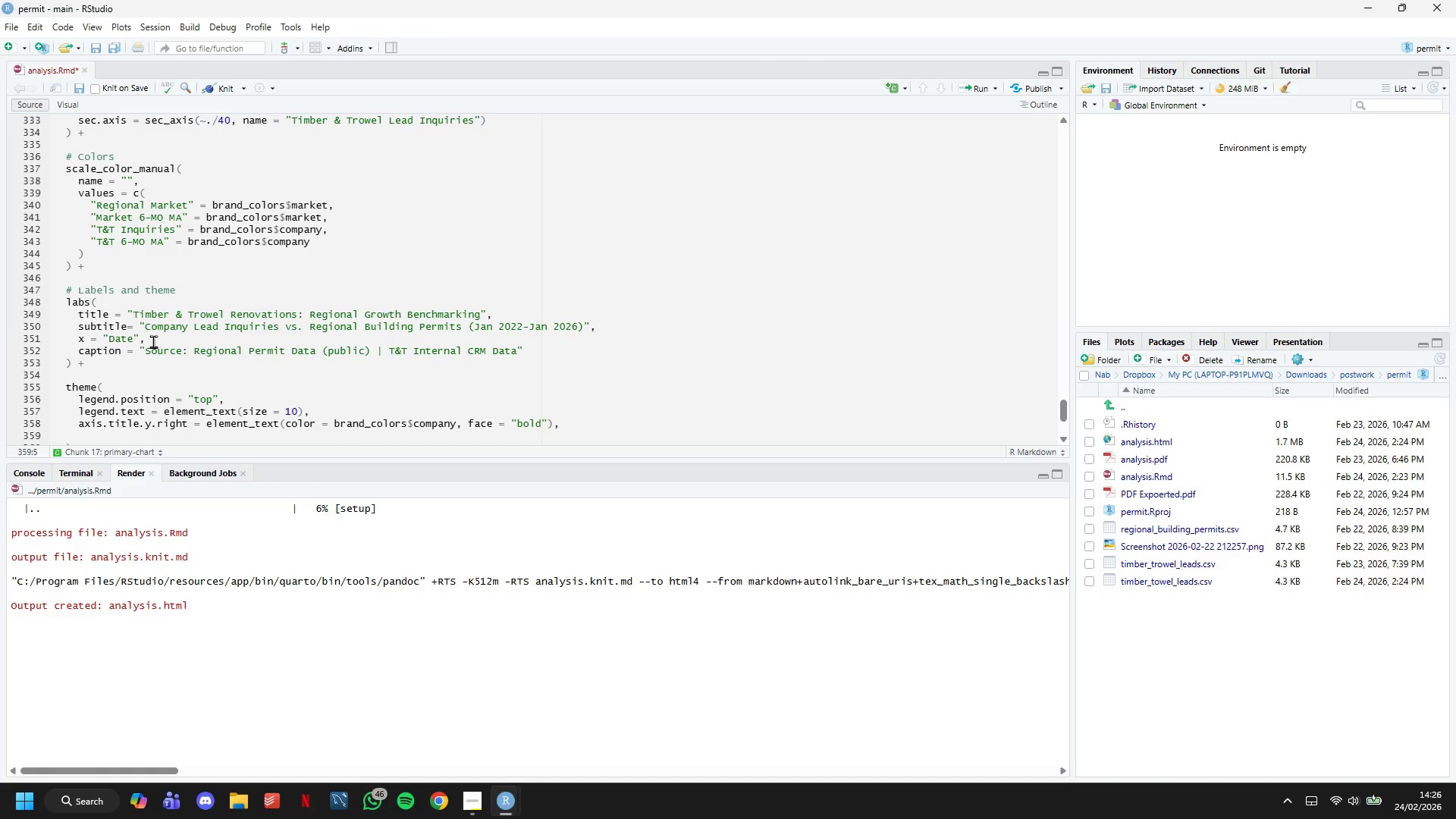 
type(axis.title.y.)
 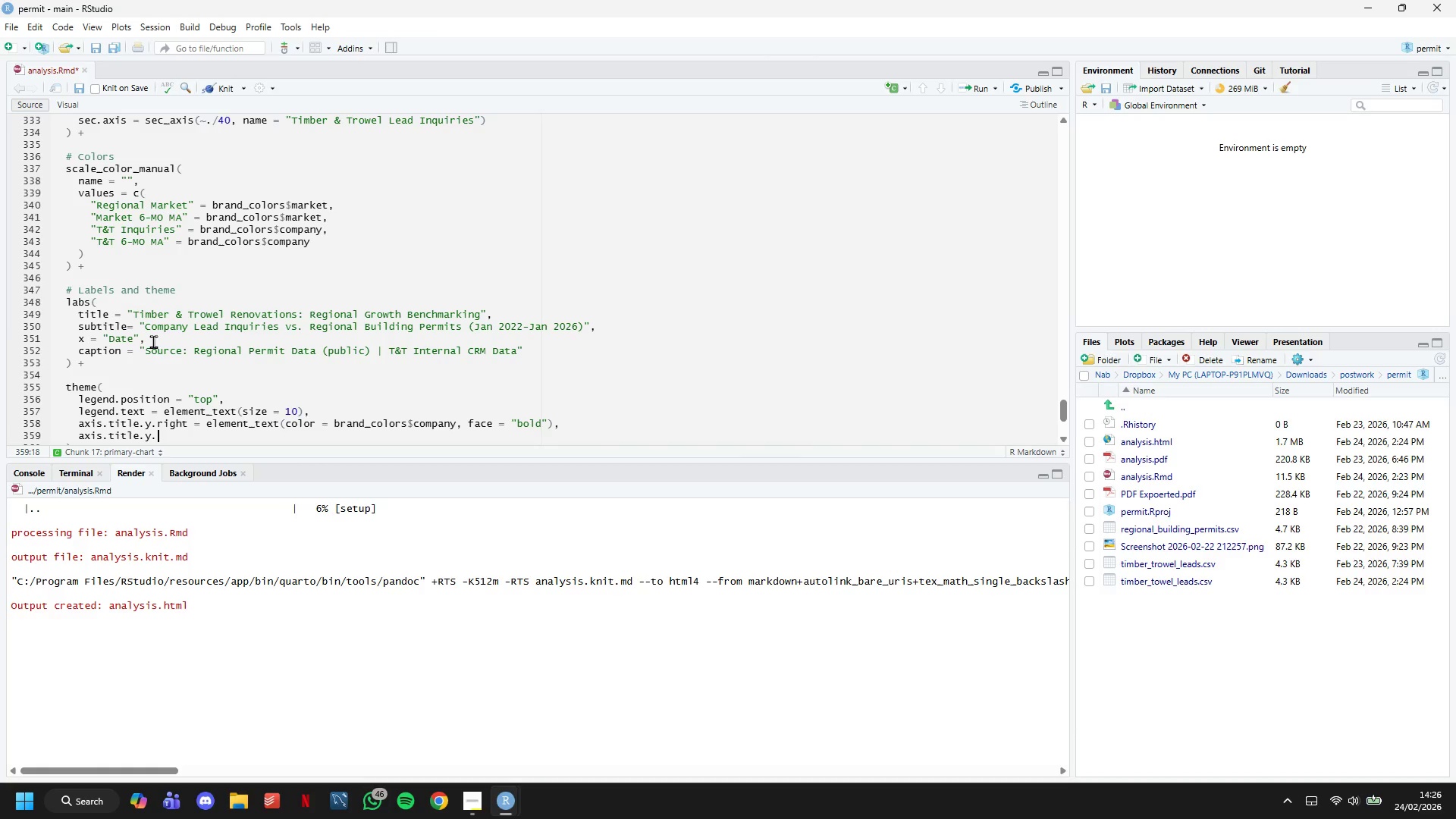 
type(left = )
 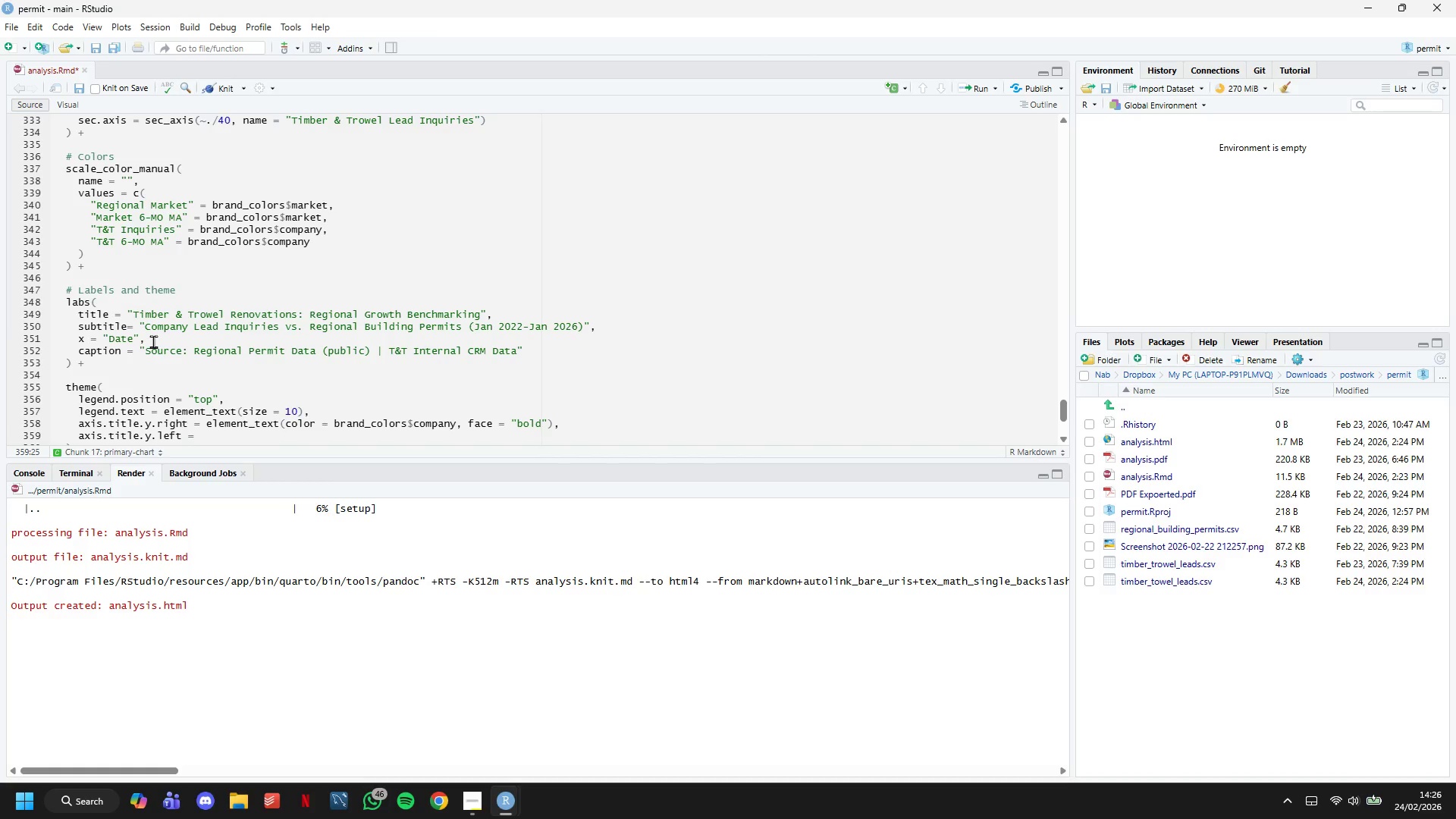 
wait(6.03)
 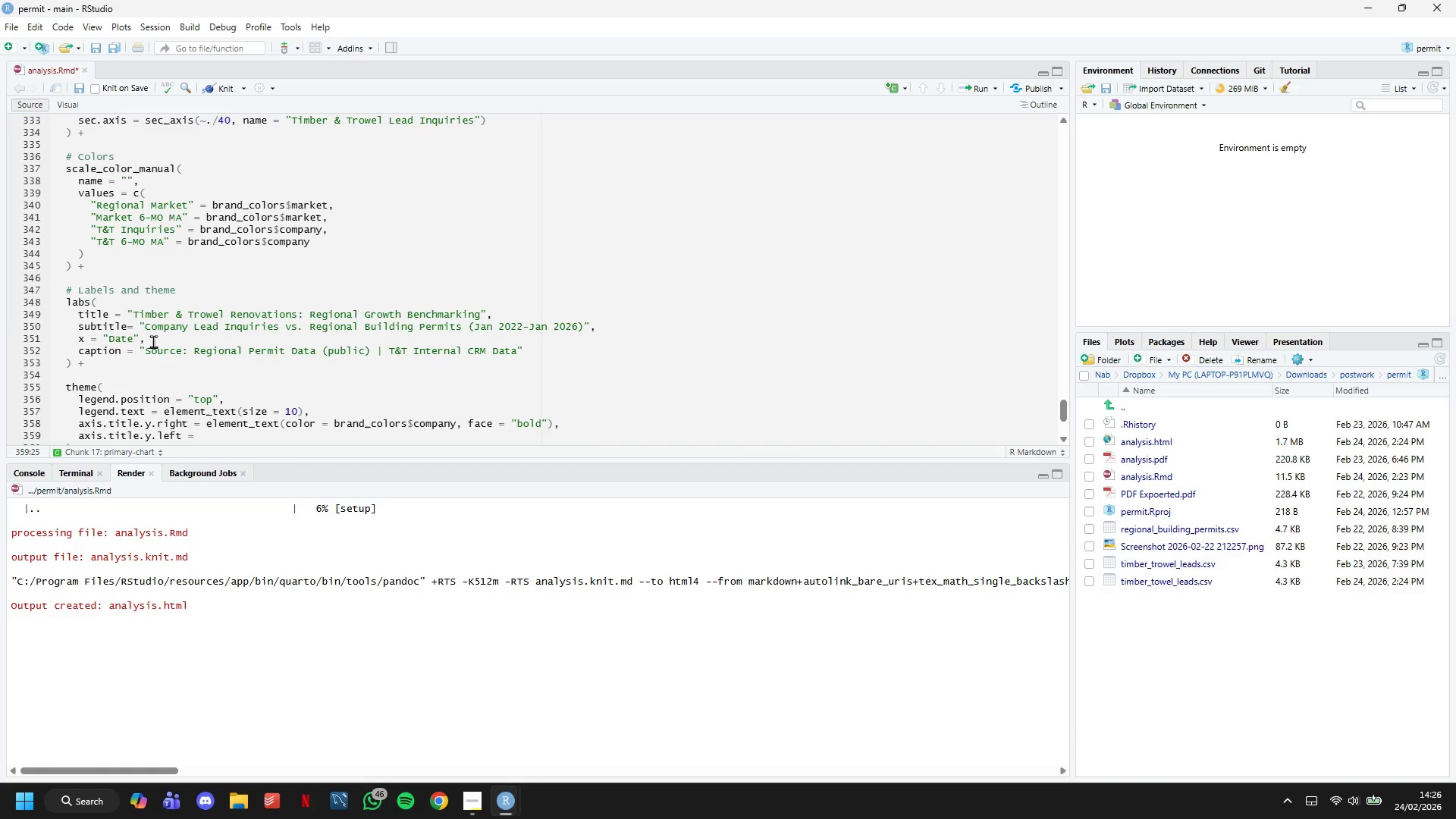 
type(element_text(color = brand_colors)
 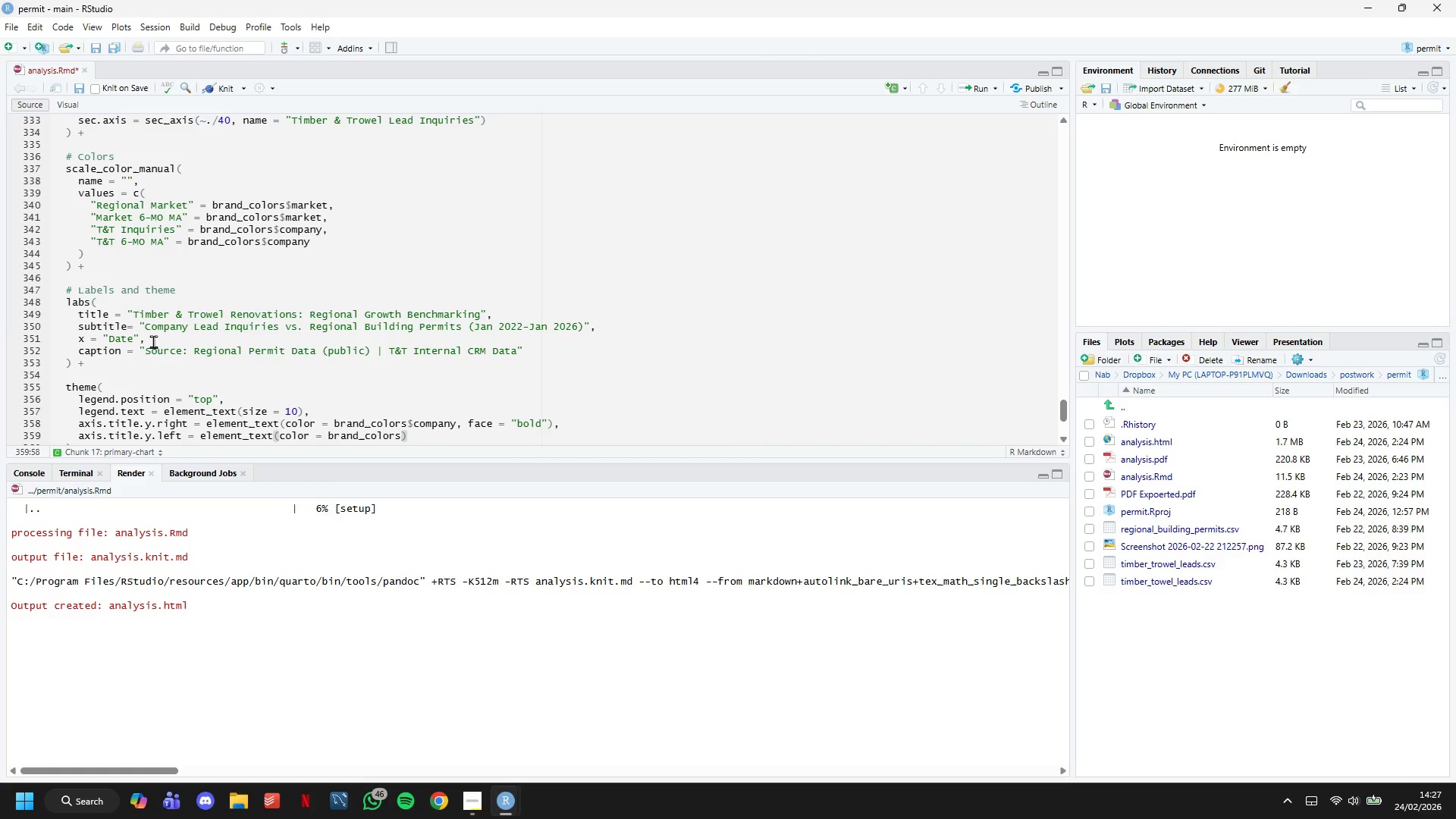 
wait(9.08)
 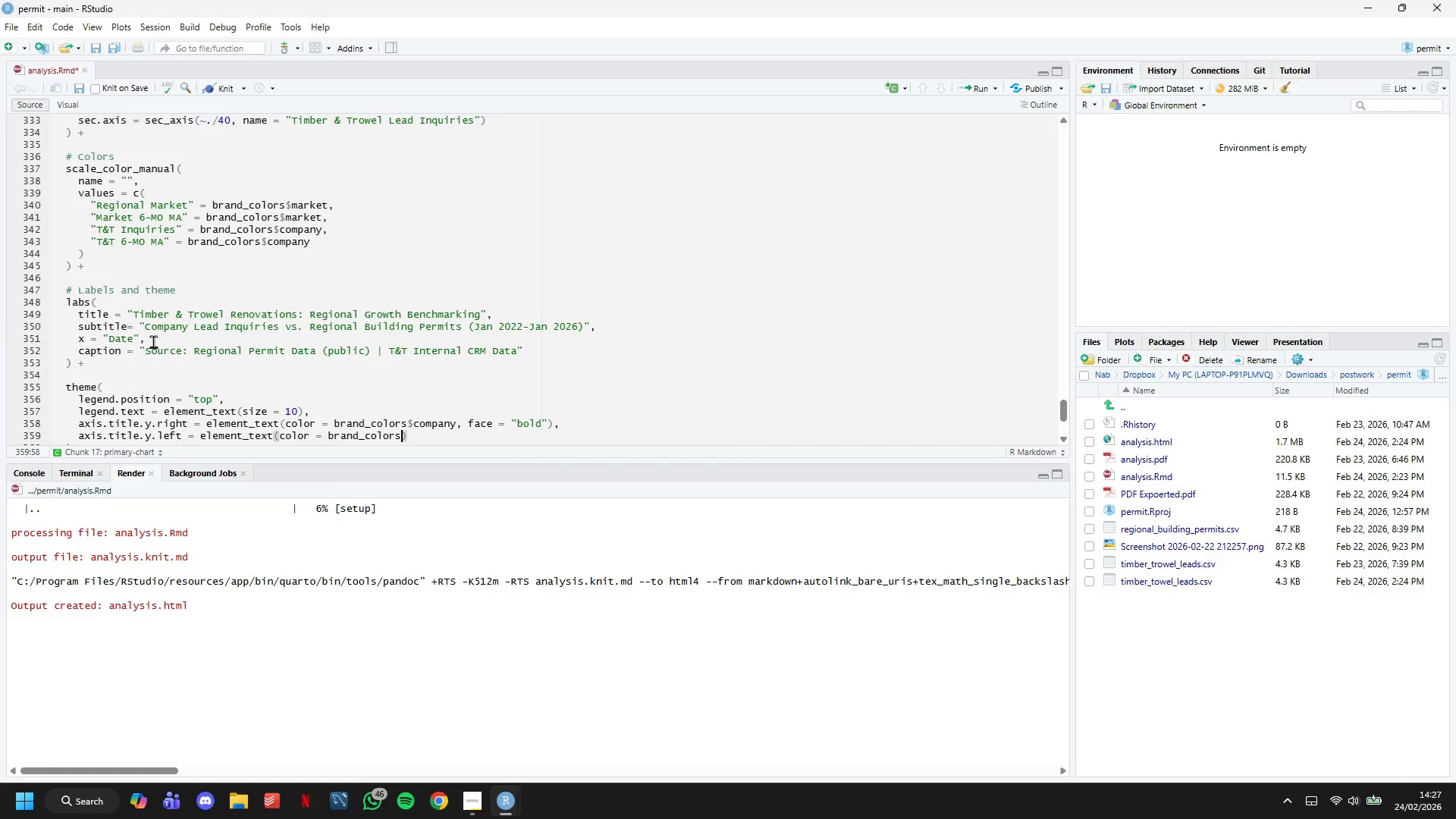 
type($market, face =)
 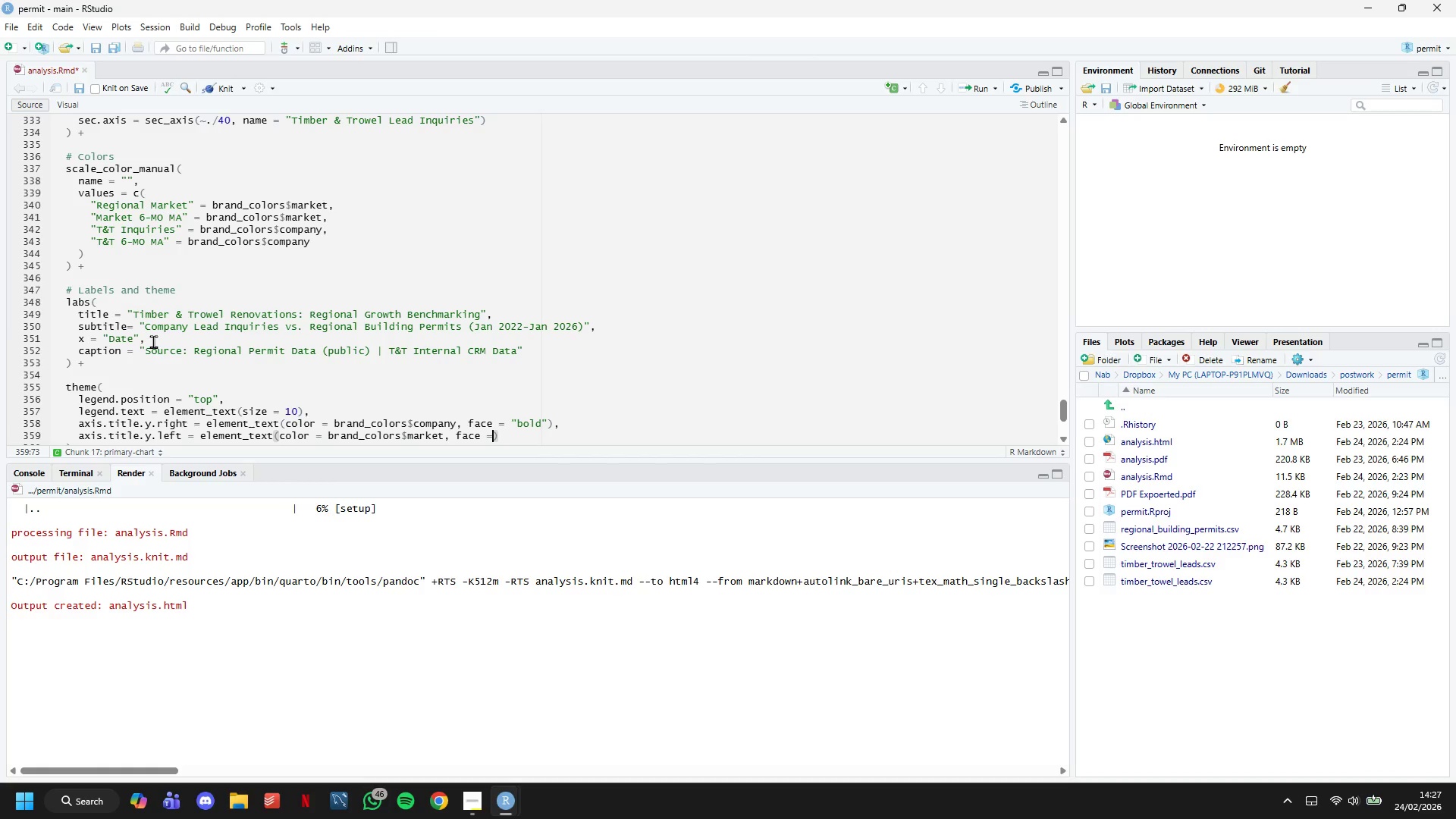 
wait(5.7)
 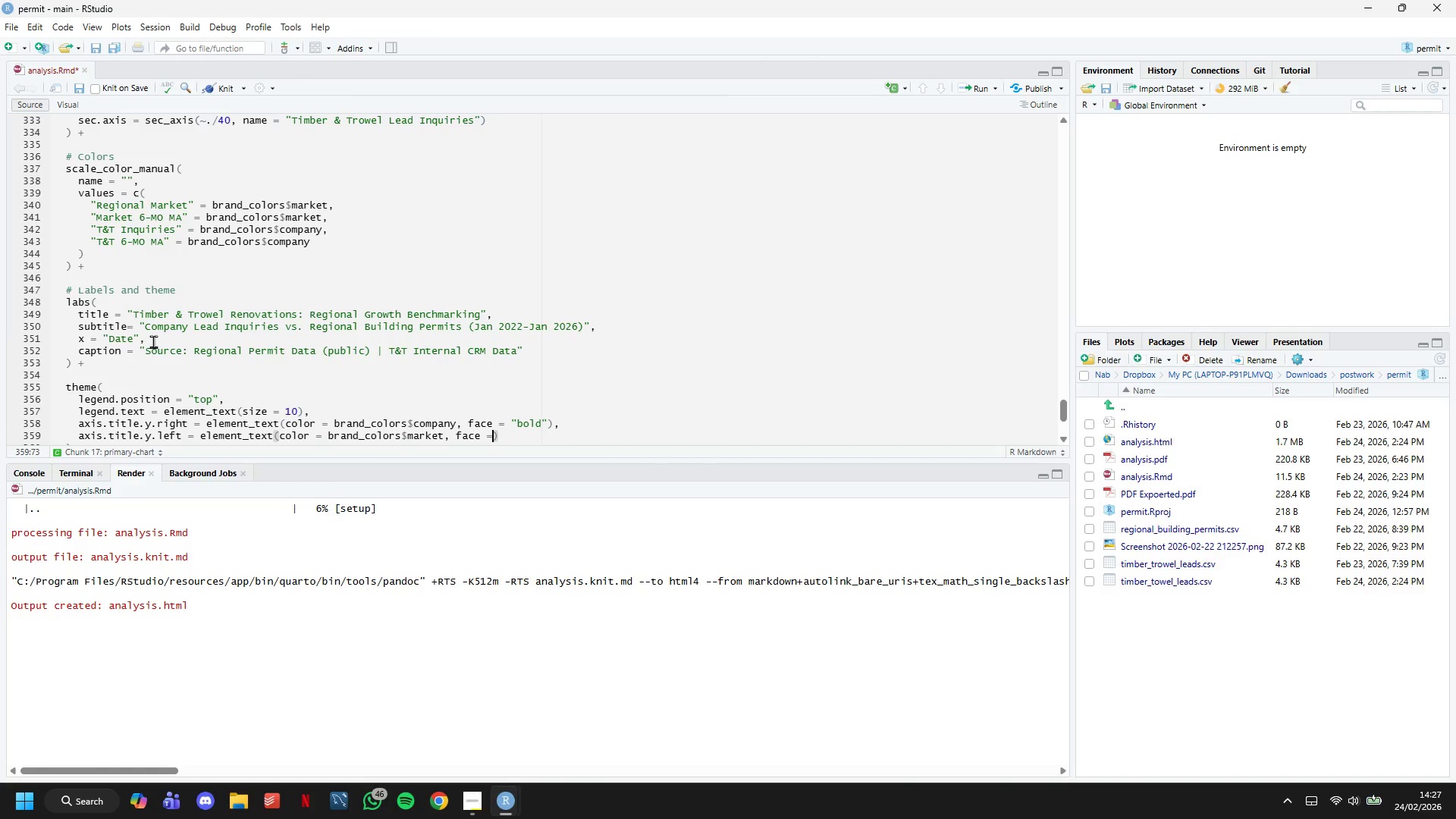 
type("bold)
 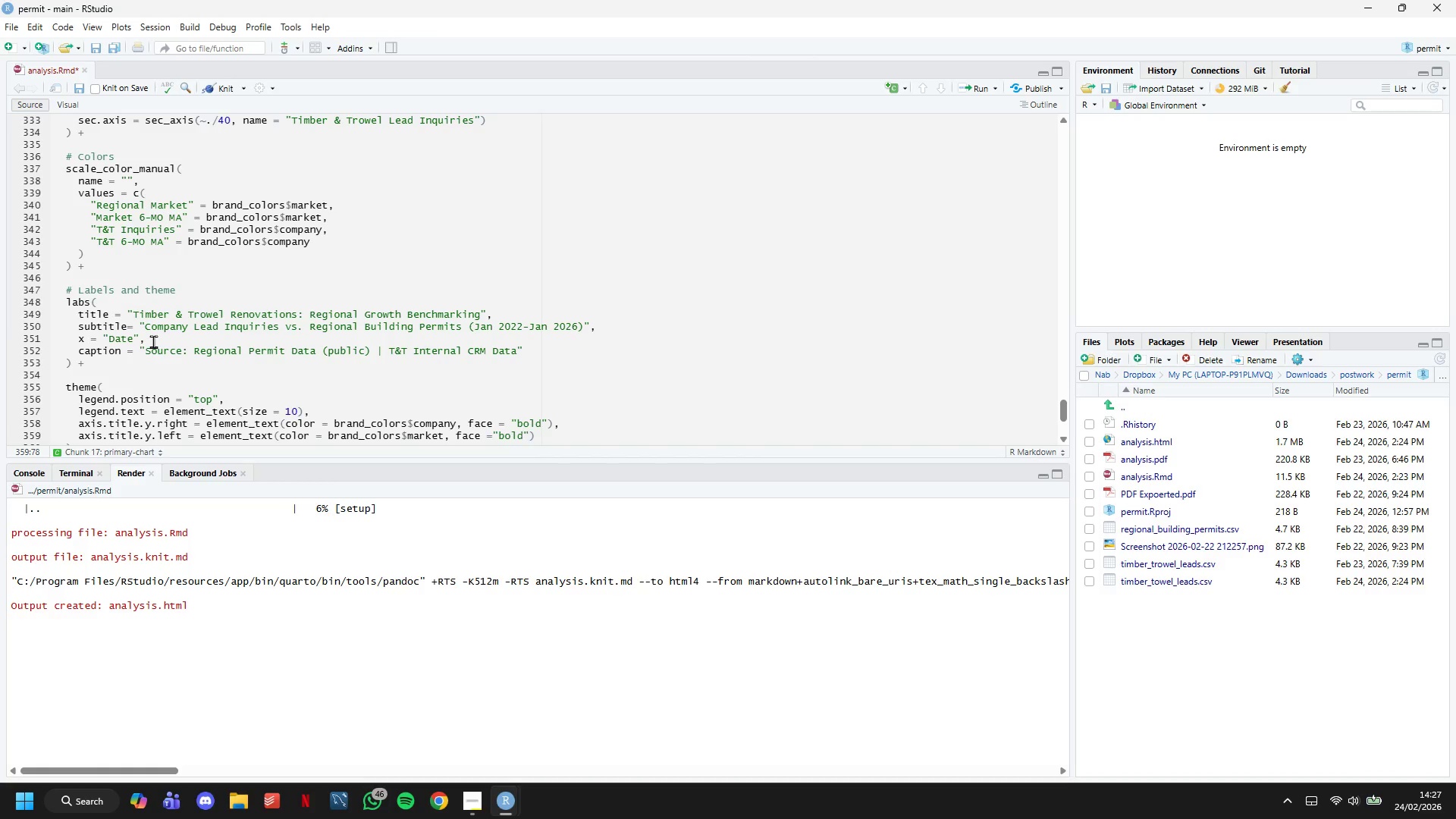 
key(ArrowRight)
 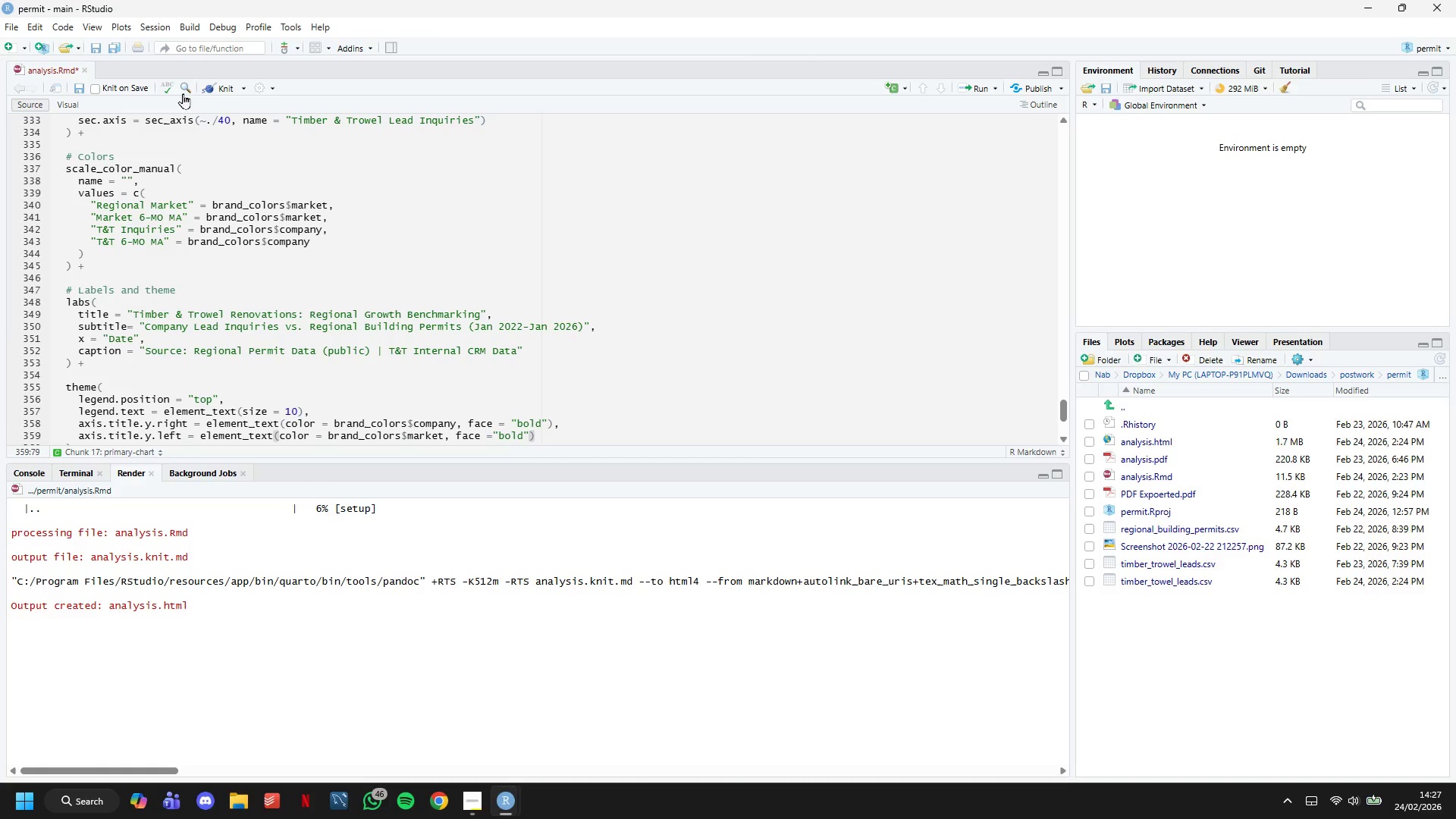 
left_click([209, 88])
 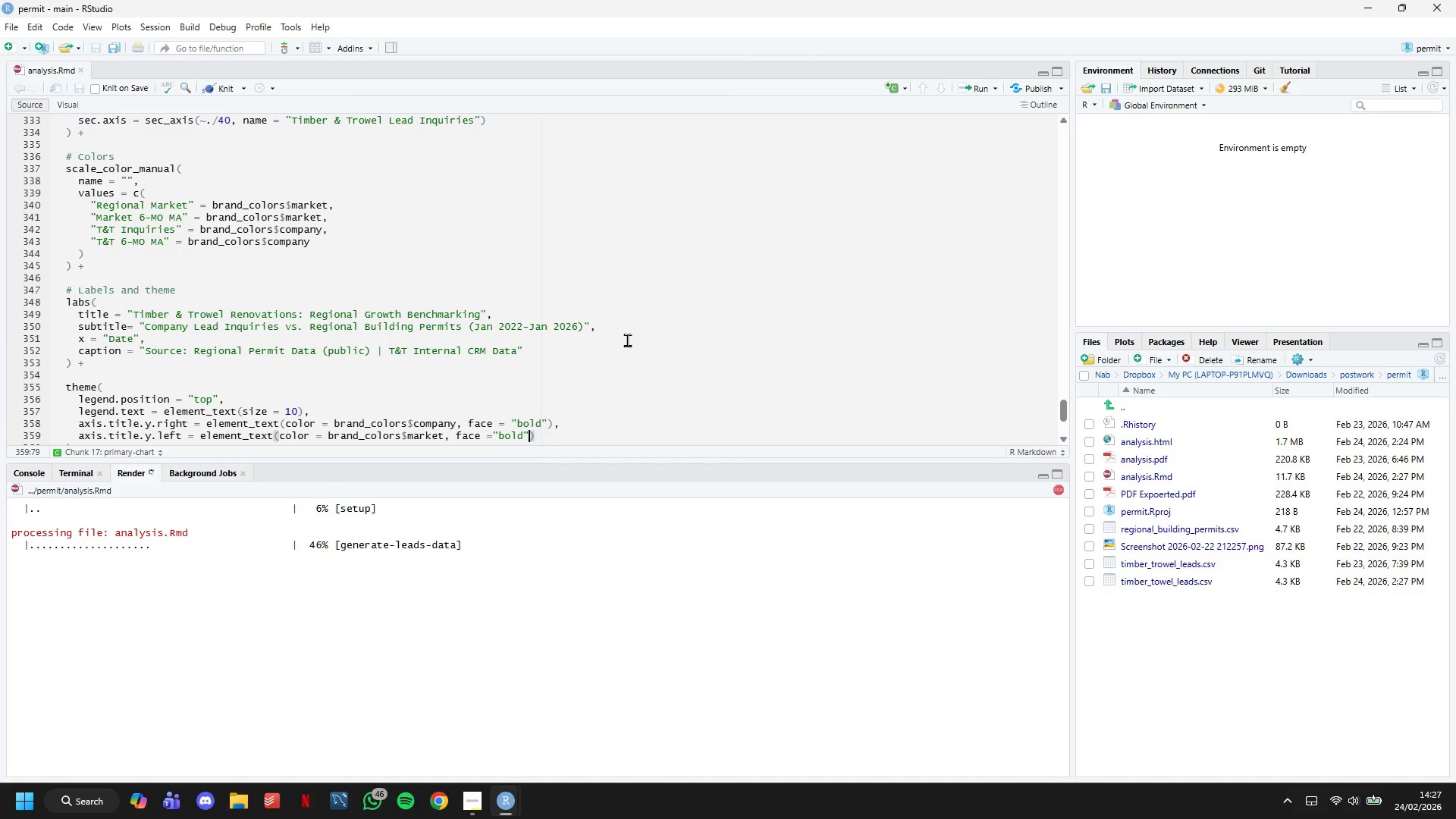 
wait(13.89)
 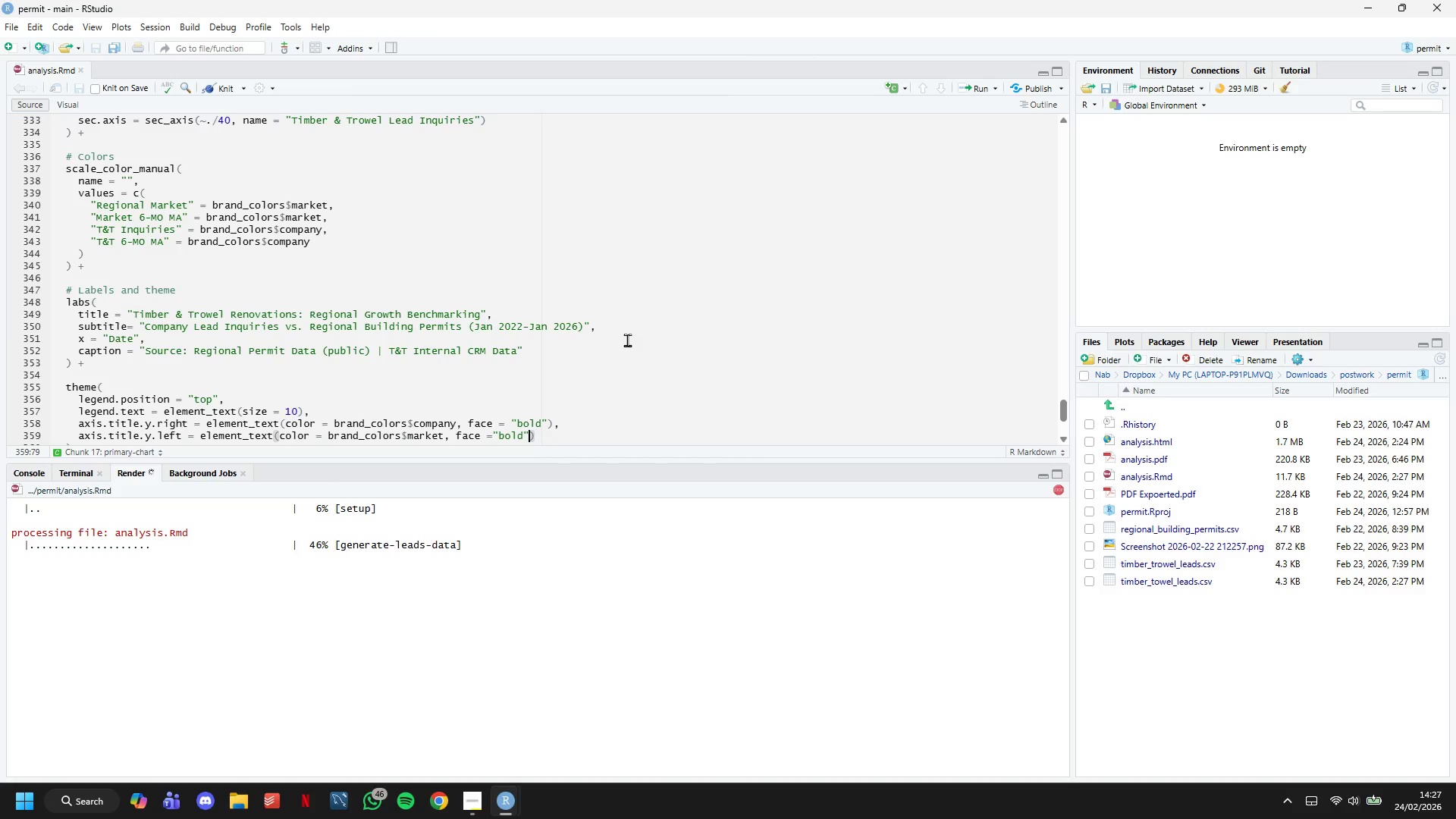 
scroll: coordinate [624, 332], scroll_direction: down, amount: 2.0
 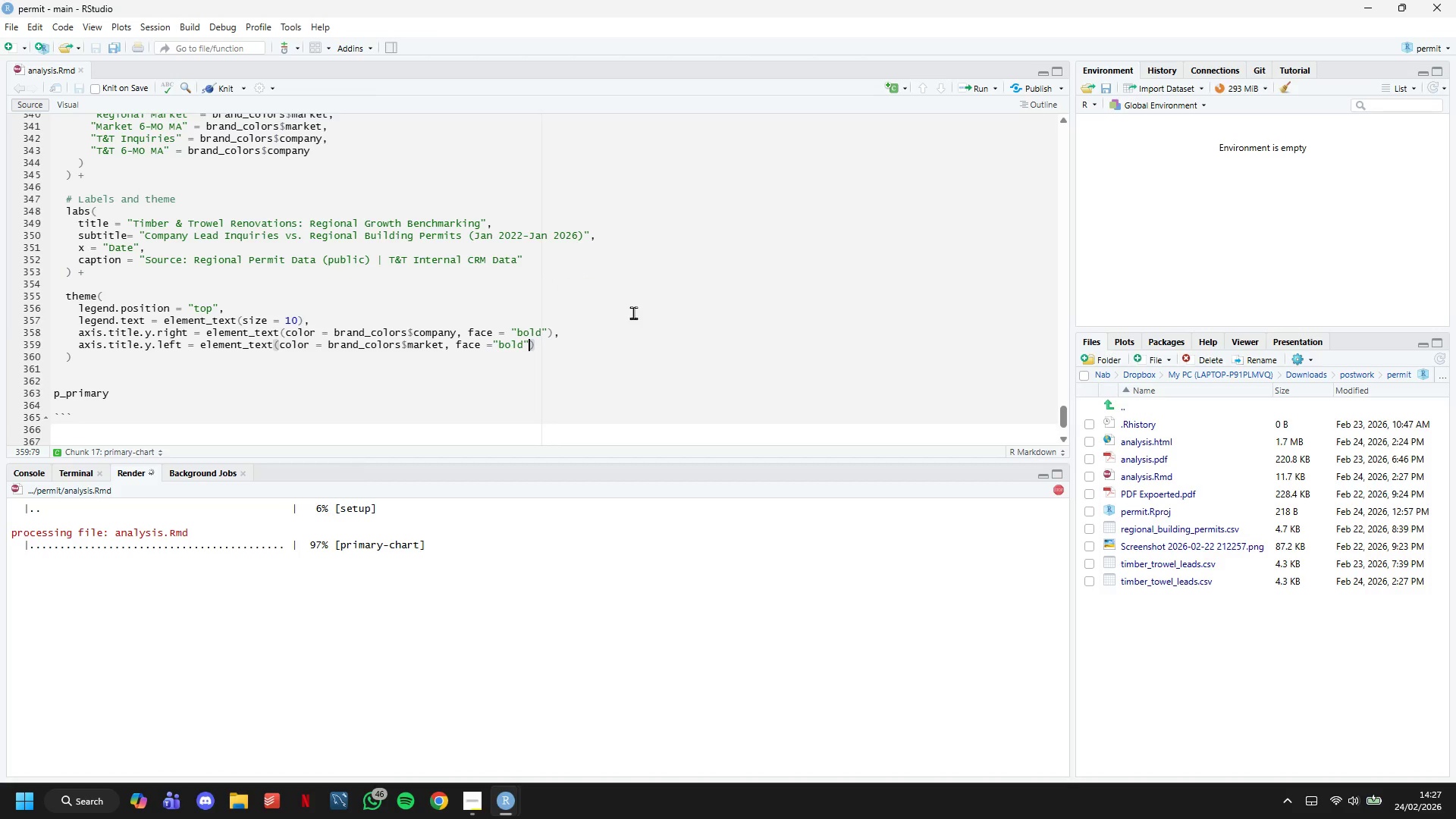 
wait(9.84)
 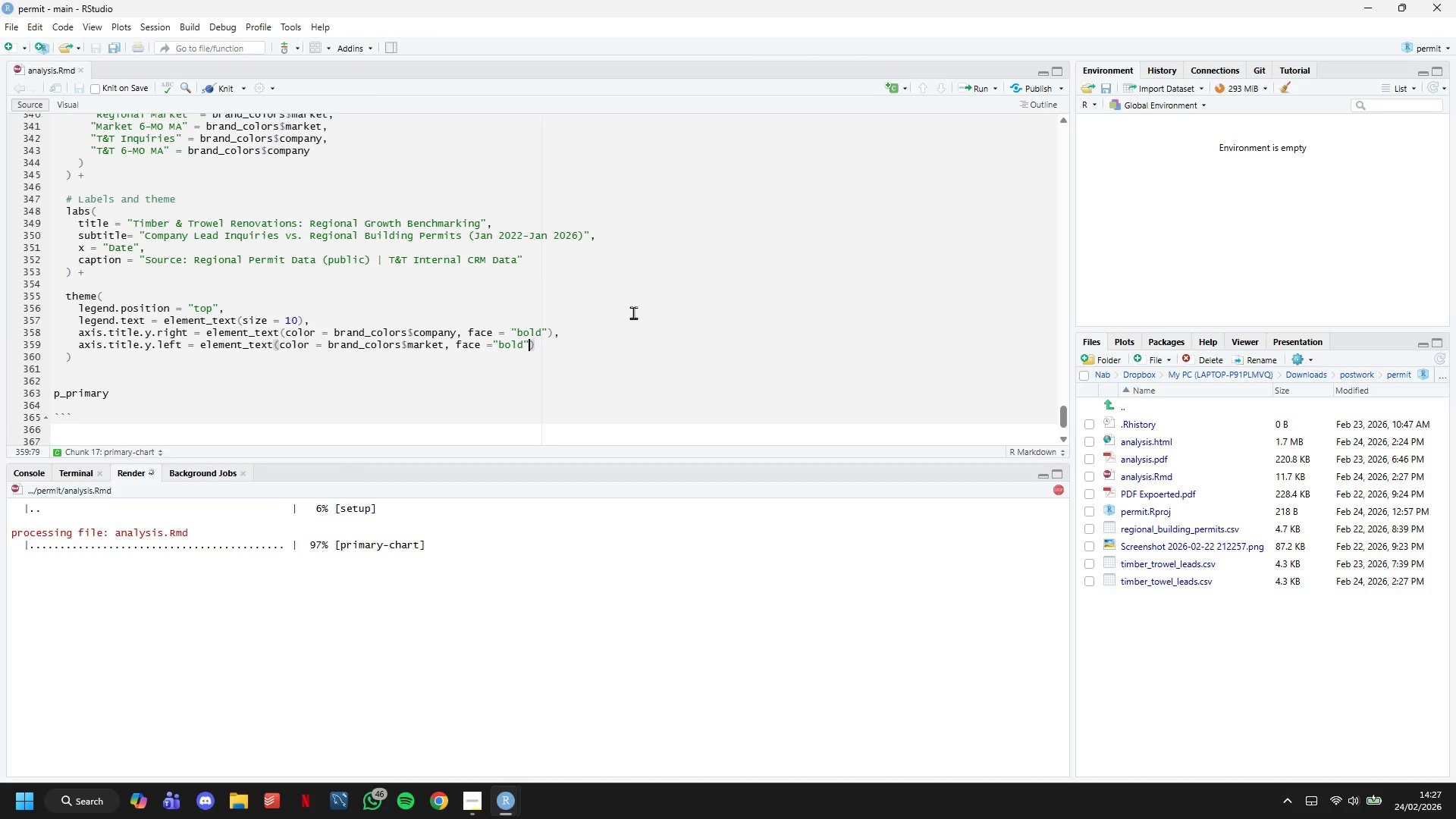 
scroll: coordinate [1043, 366], scroll_direction: down, amount: 2.0
 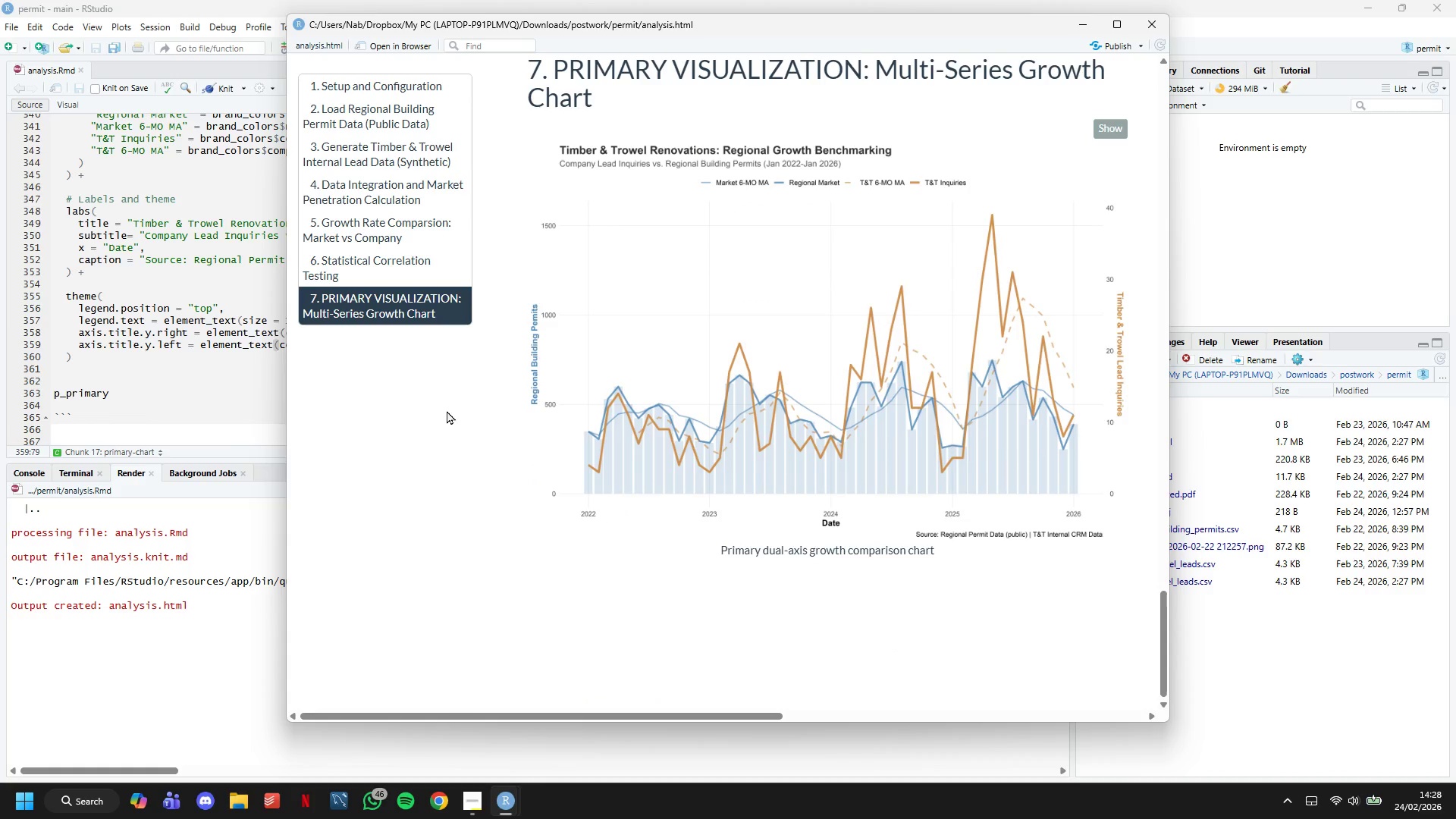 
left_click([200, 370])
 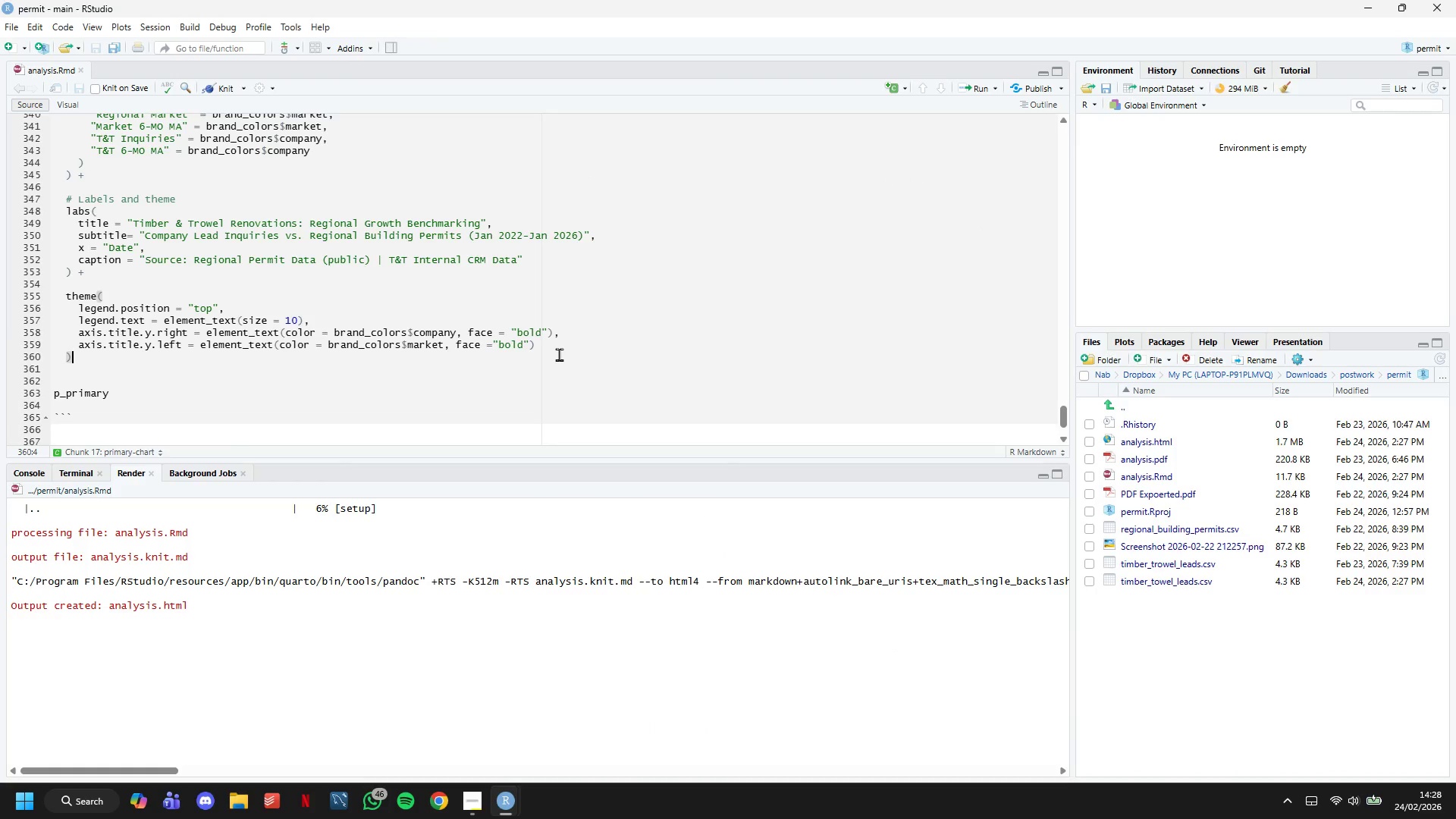 
double_click([563, 347])
 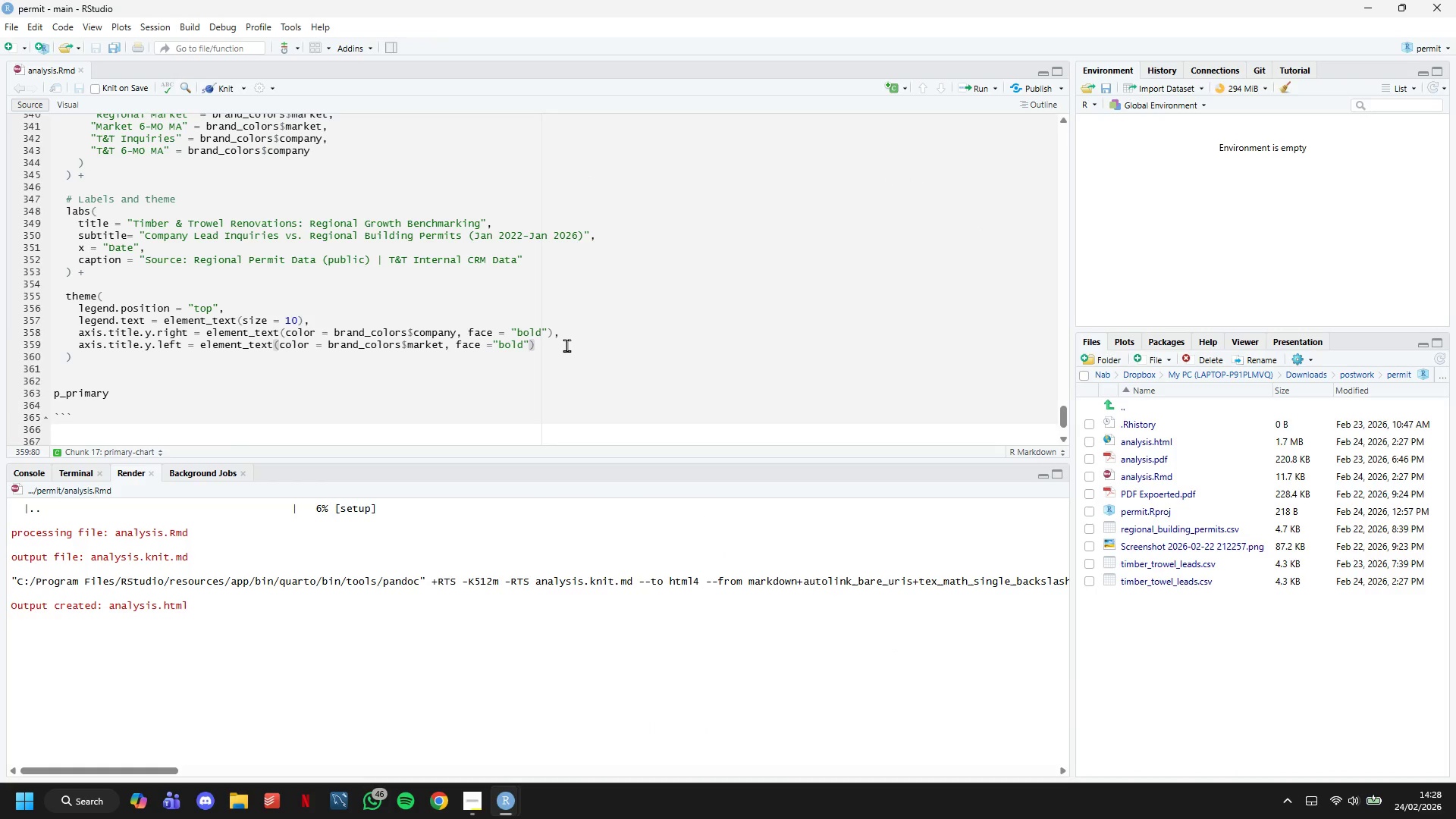 
key(Comma)
 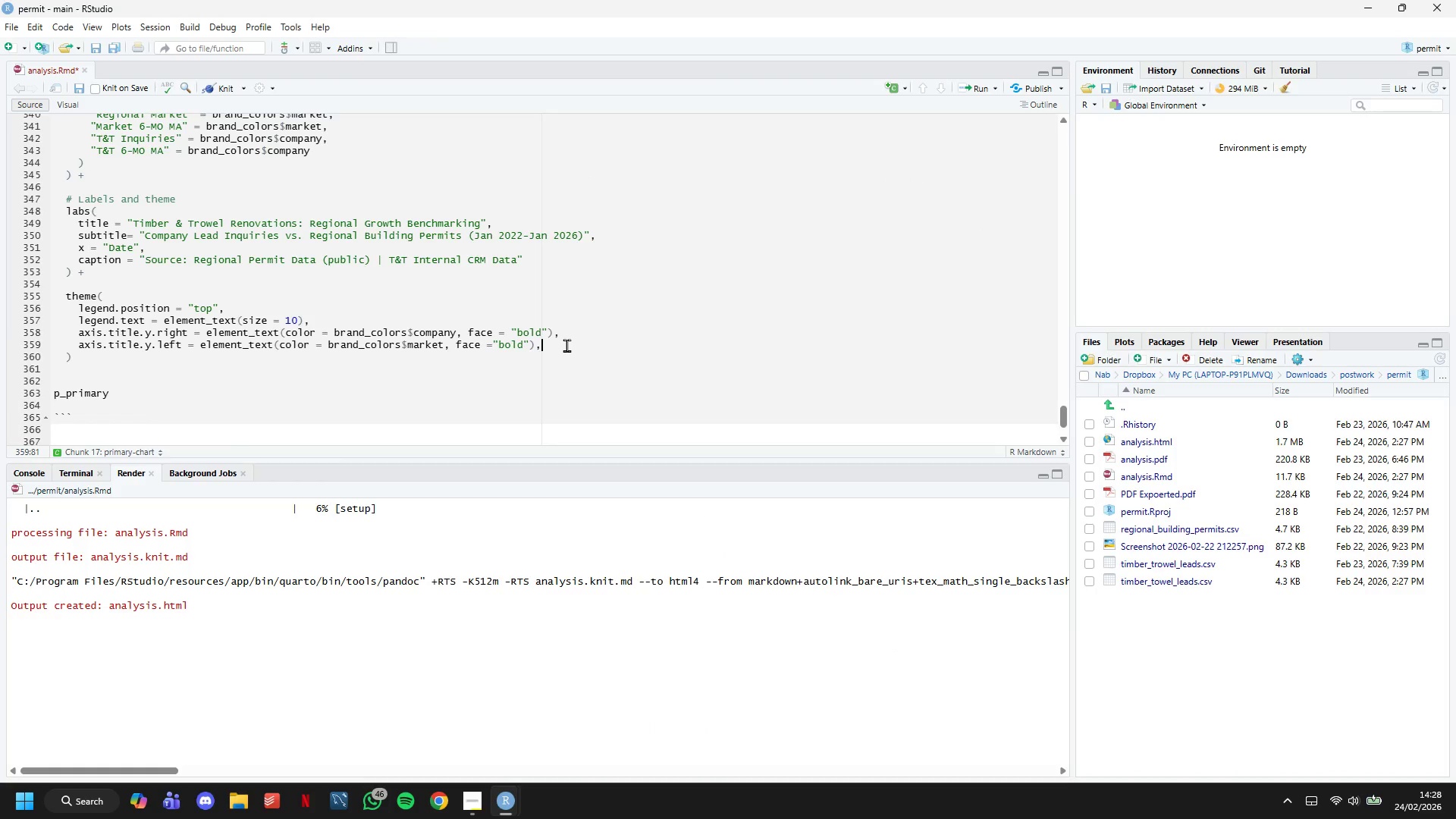 
key(Enter)
 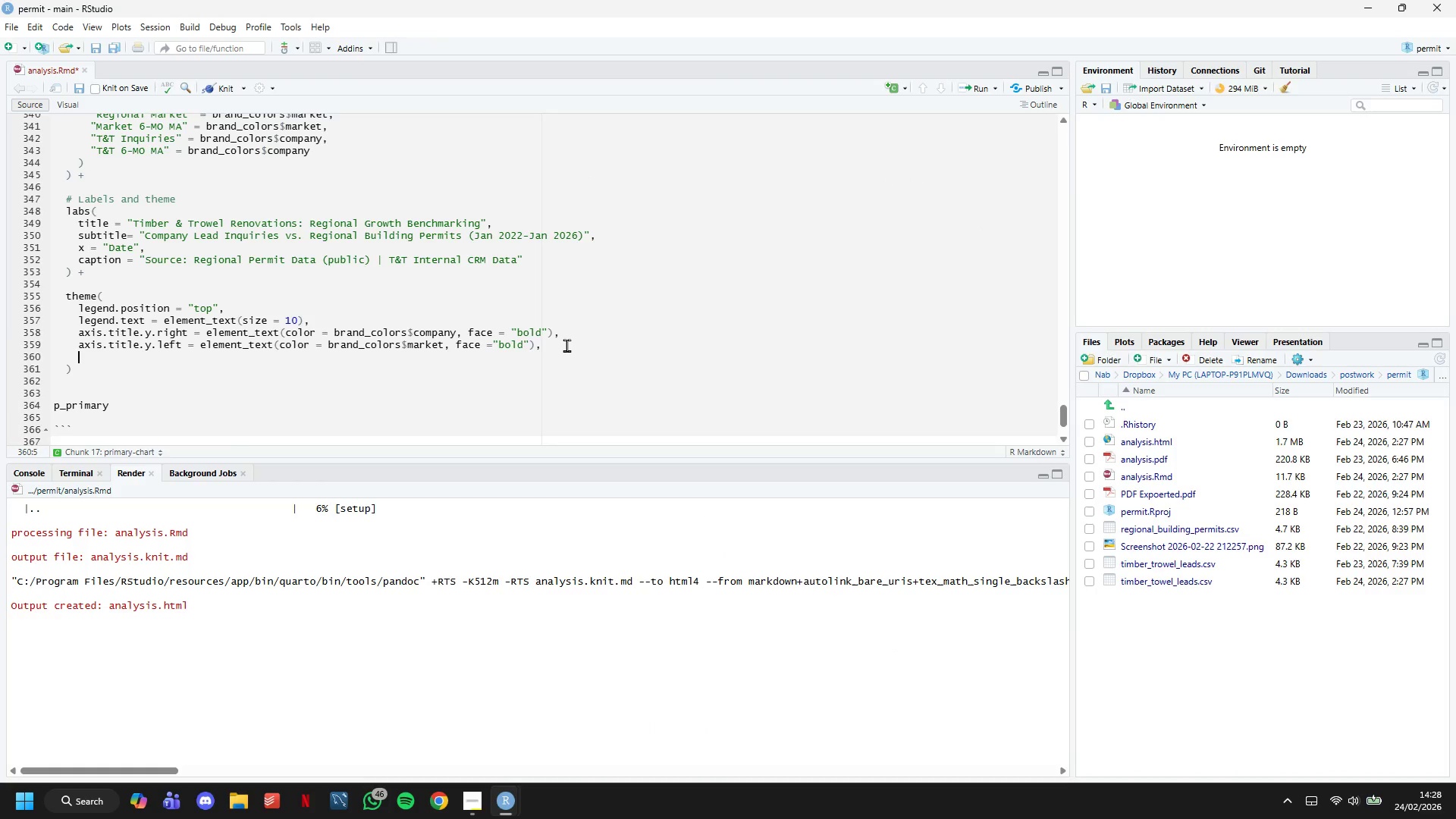 
type(axis.title)
key(Backspace)
key(Backspace)
key(Backspace)
key(Backspace)
type(ext.)
 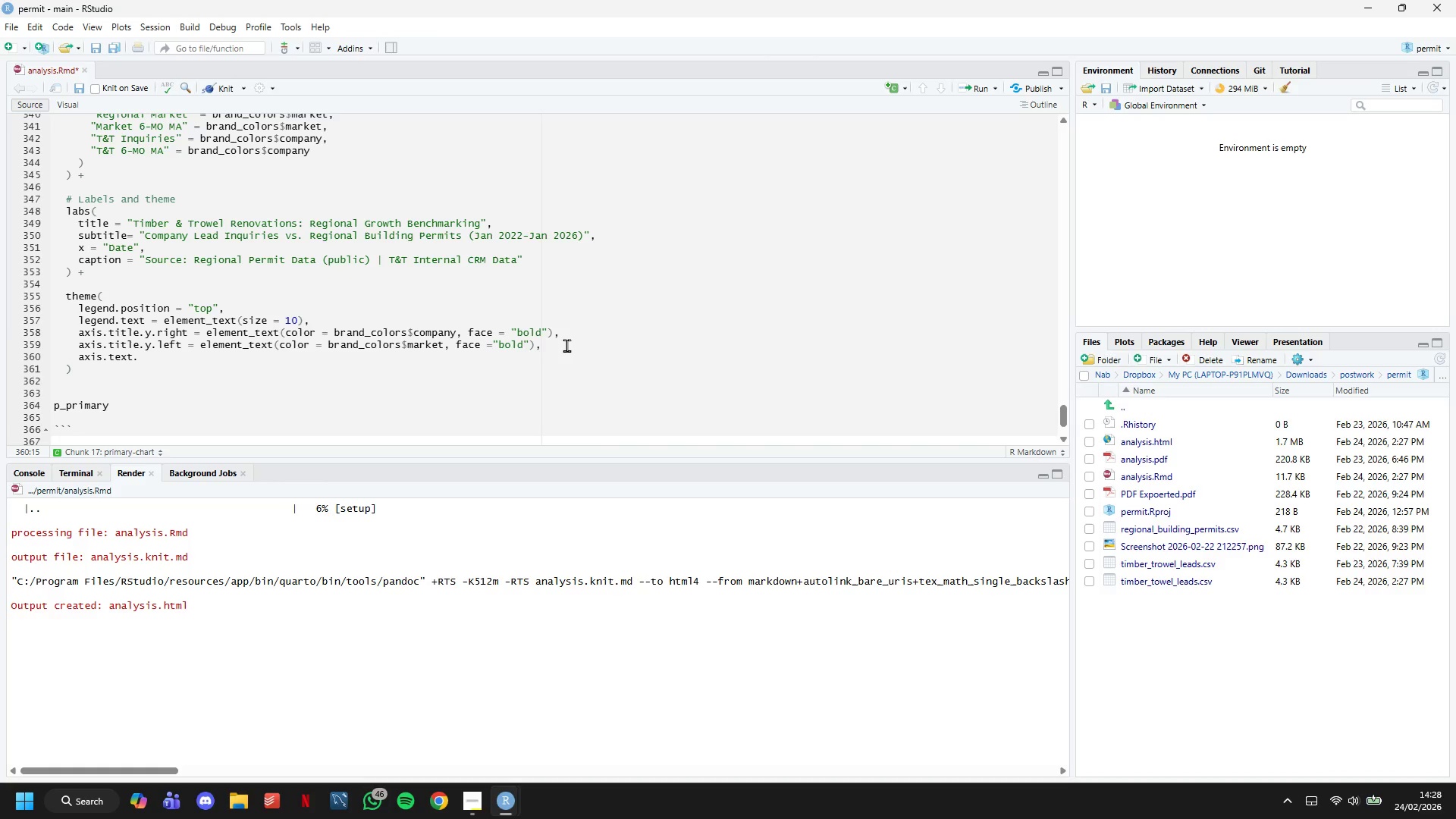 
type(y.right = element_text(color = brand)
key(Tab)
type($cp)
key(Backspace)
type(ompany)
 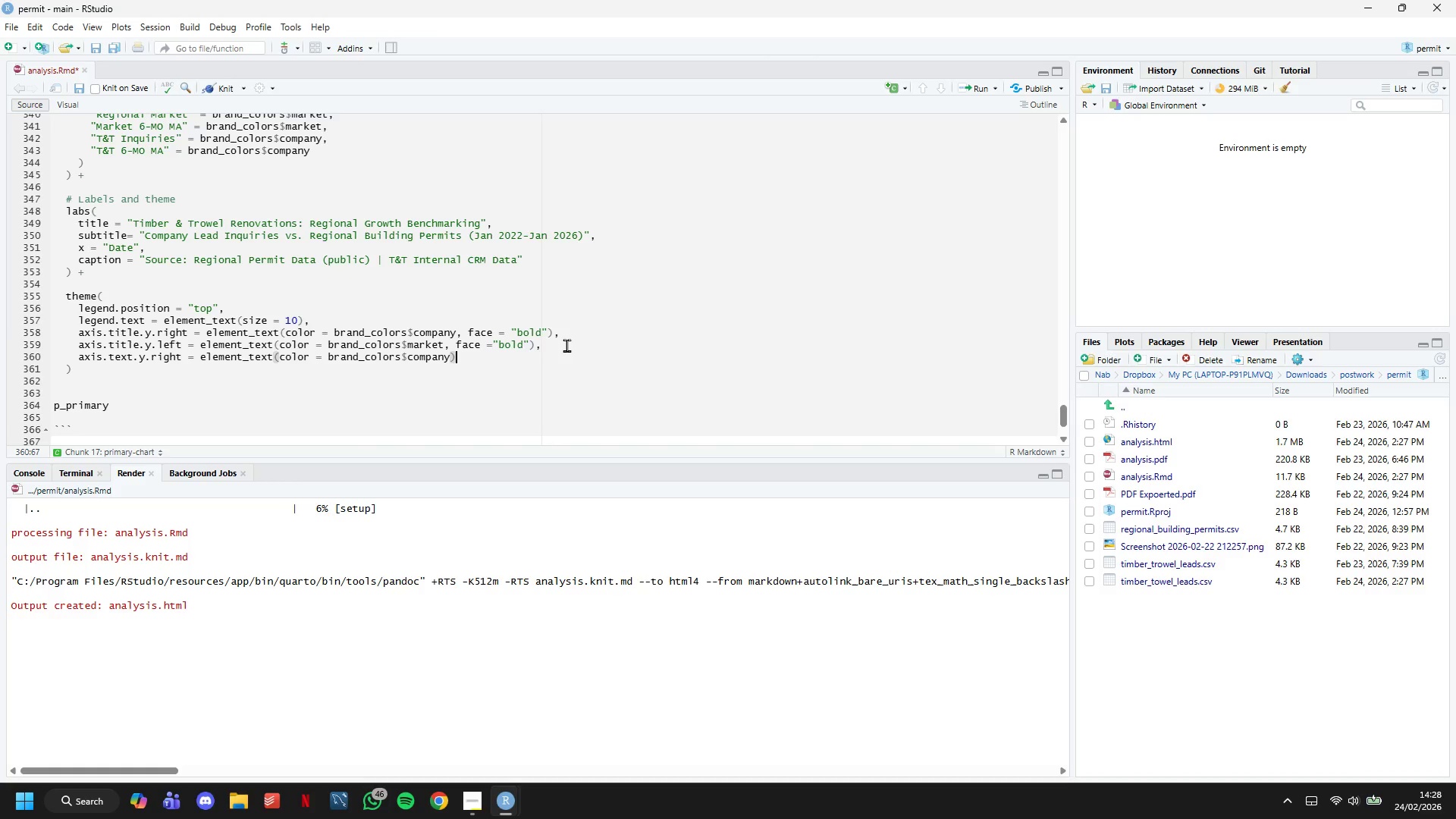 
 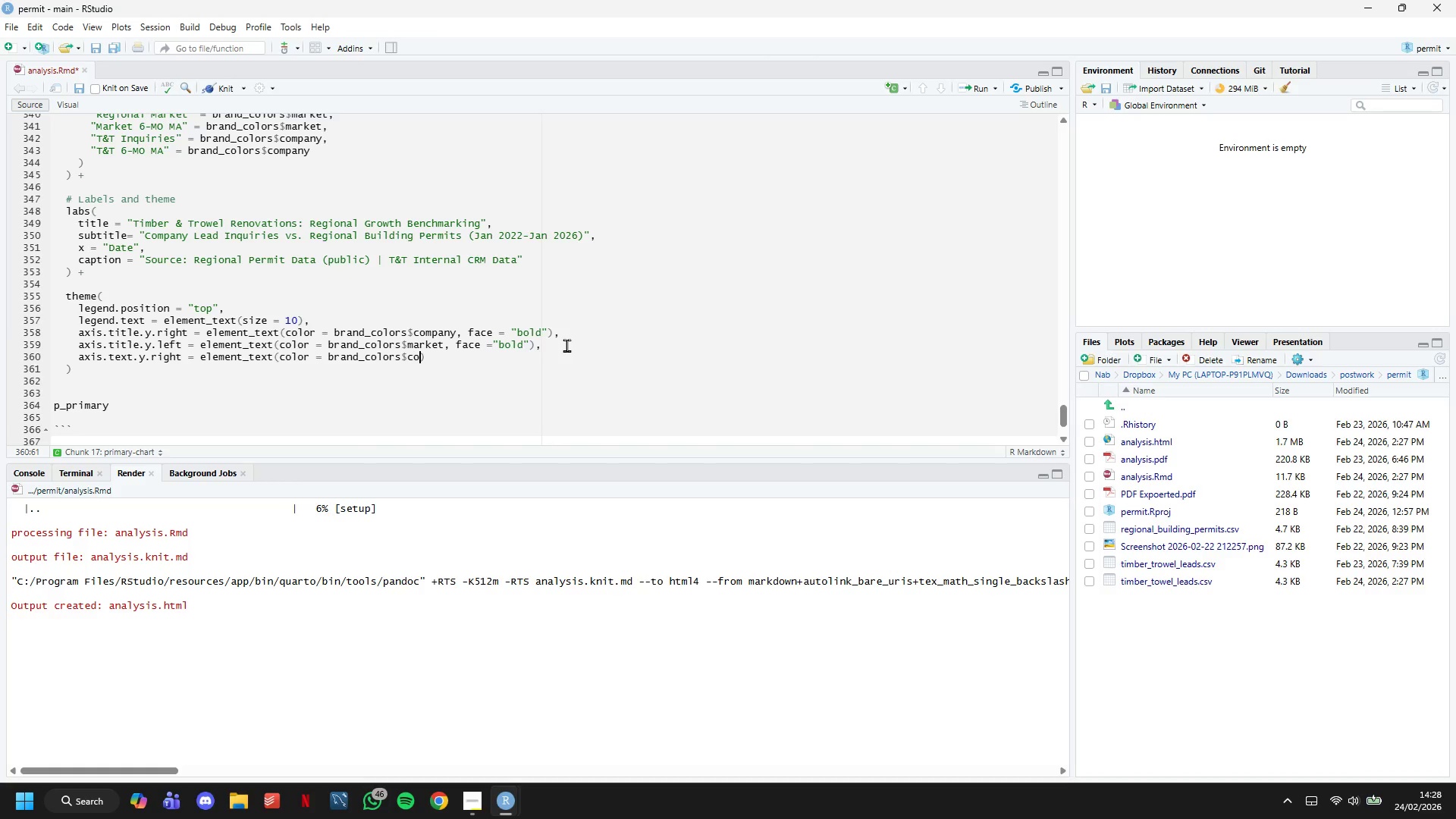 
key(ArrowRight)
 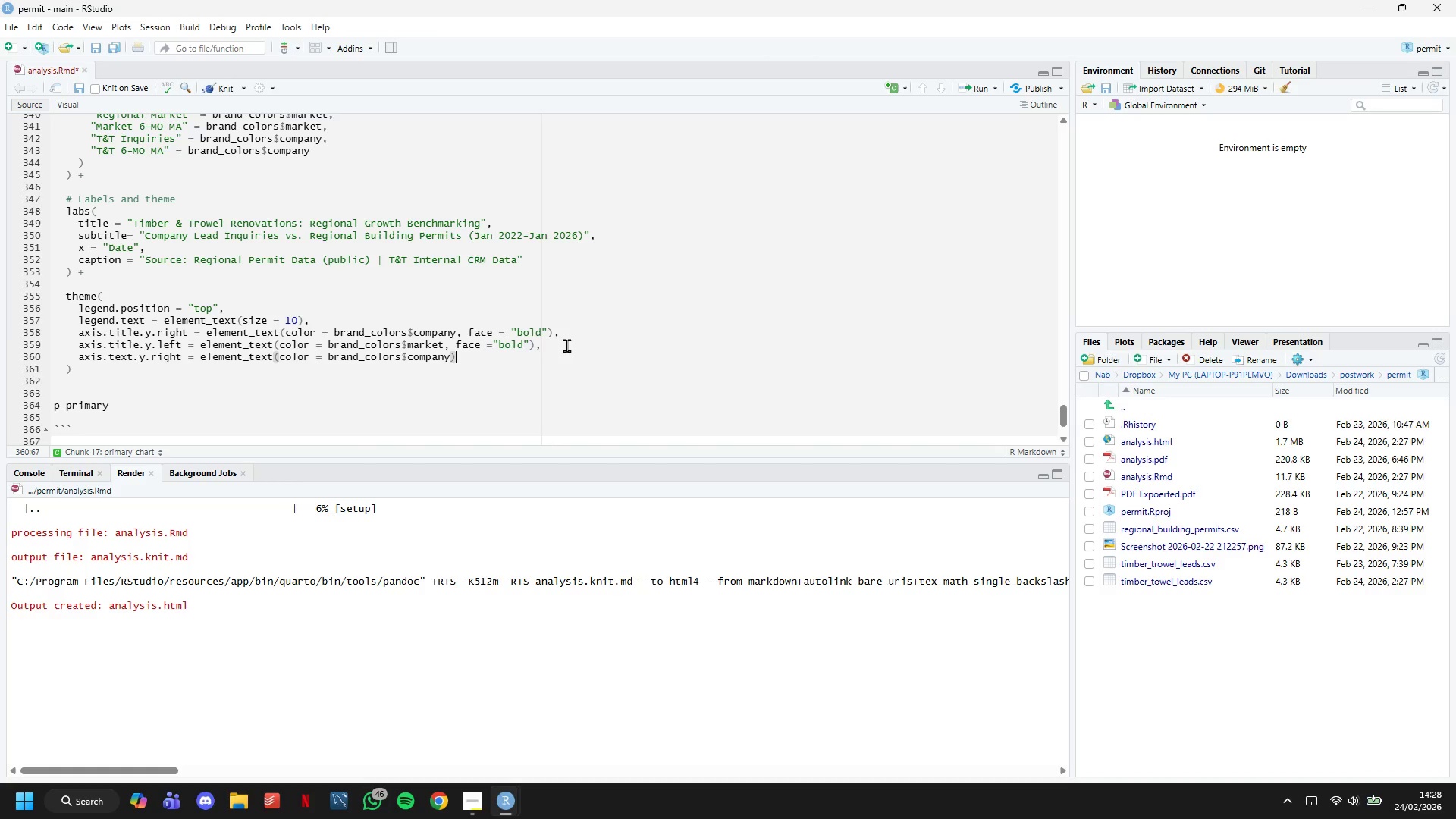 
key(Comma)
 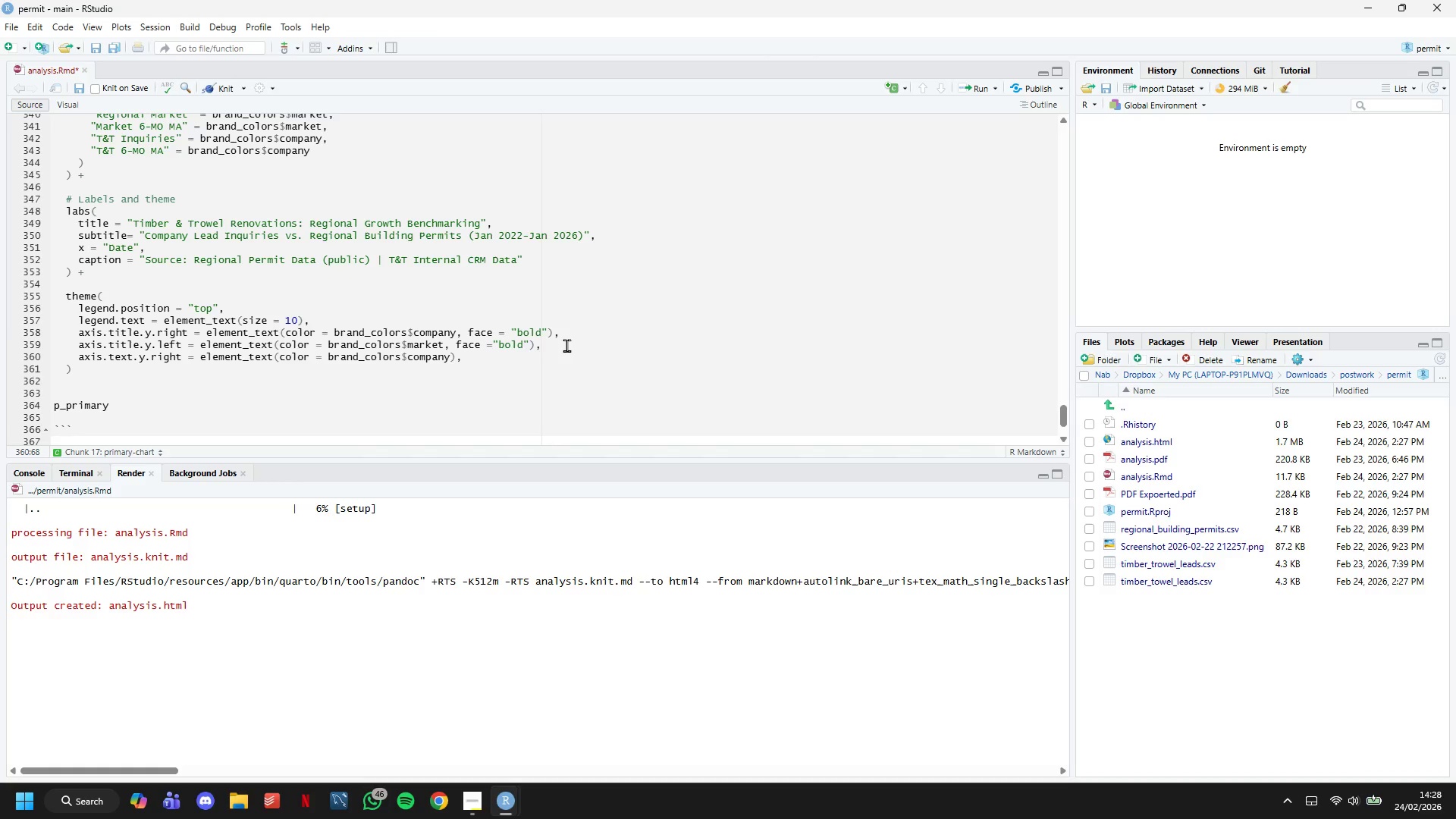 
key(Enter)
 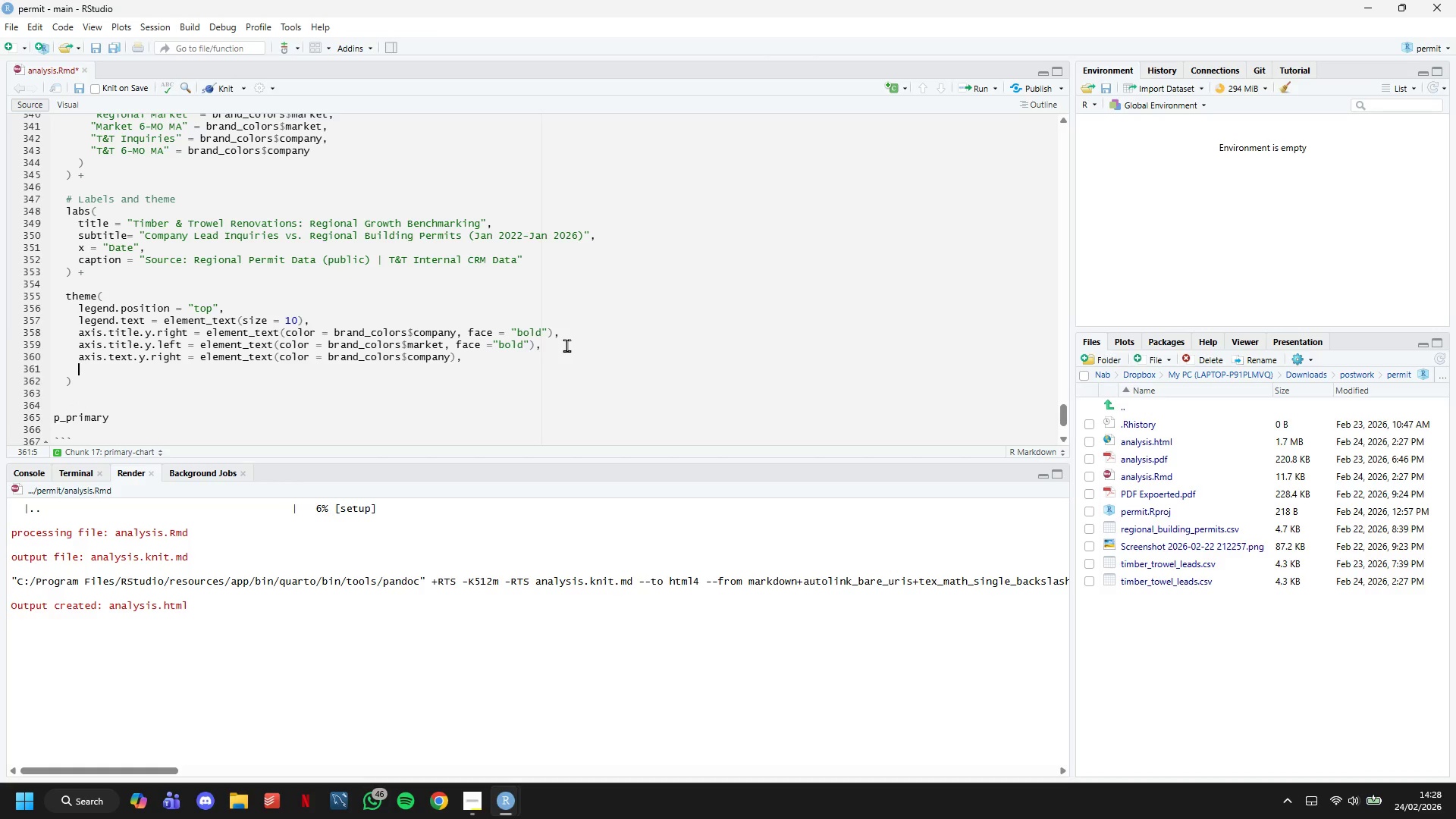 
type(axis.text.y.left = element_text(color = brand_colors$market)
 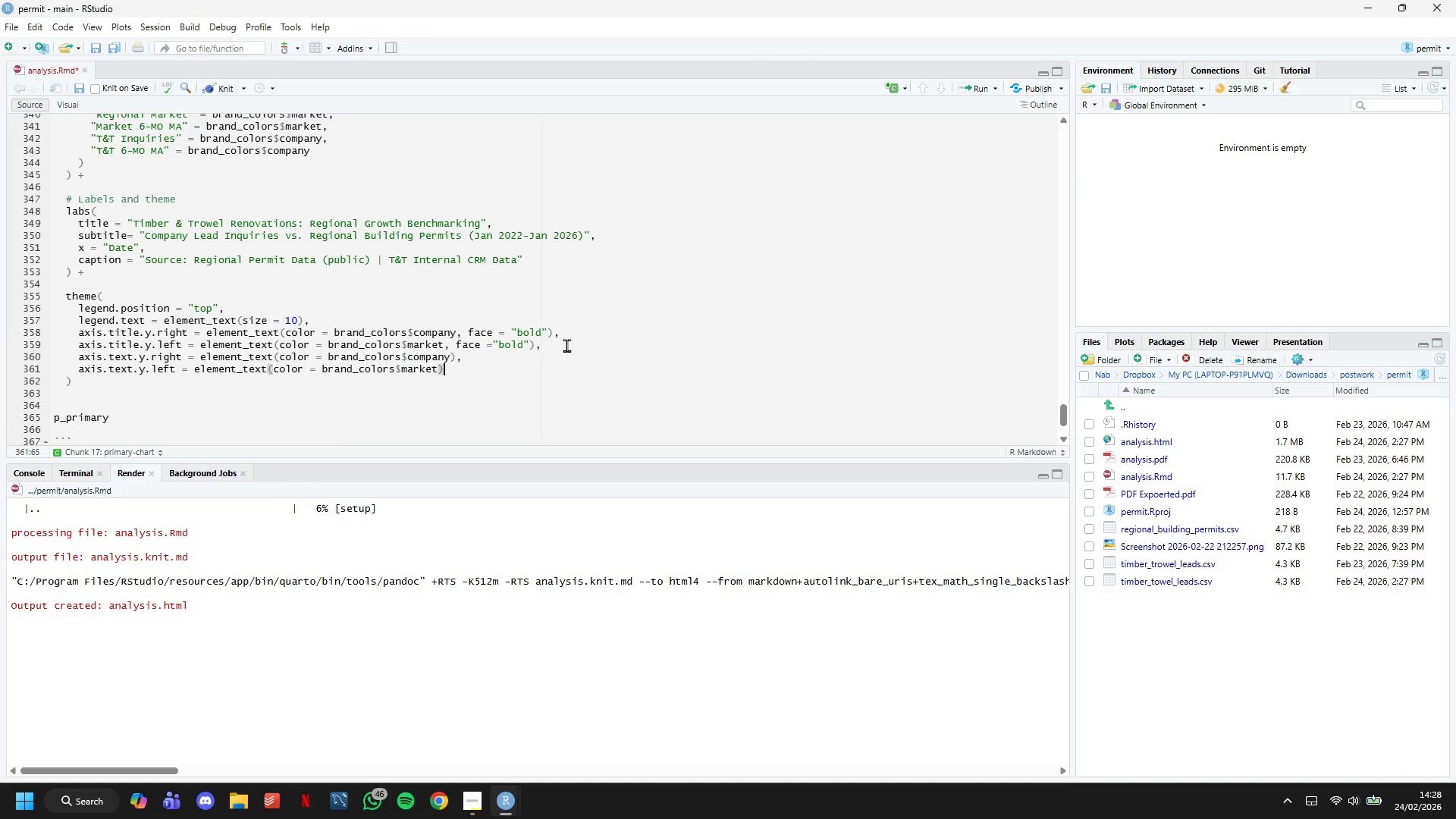 
 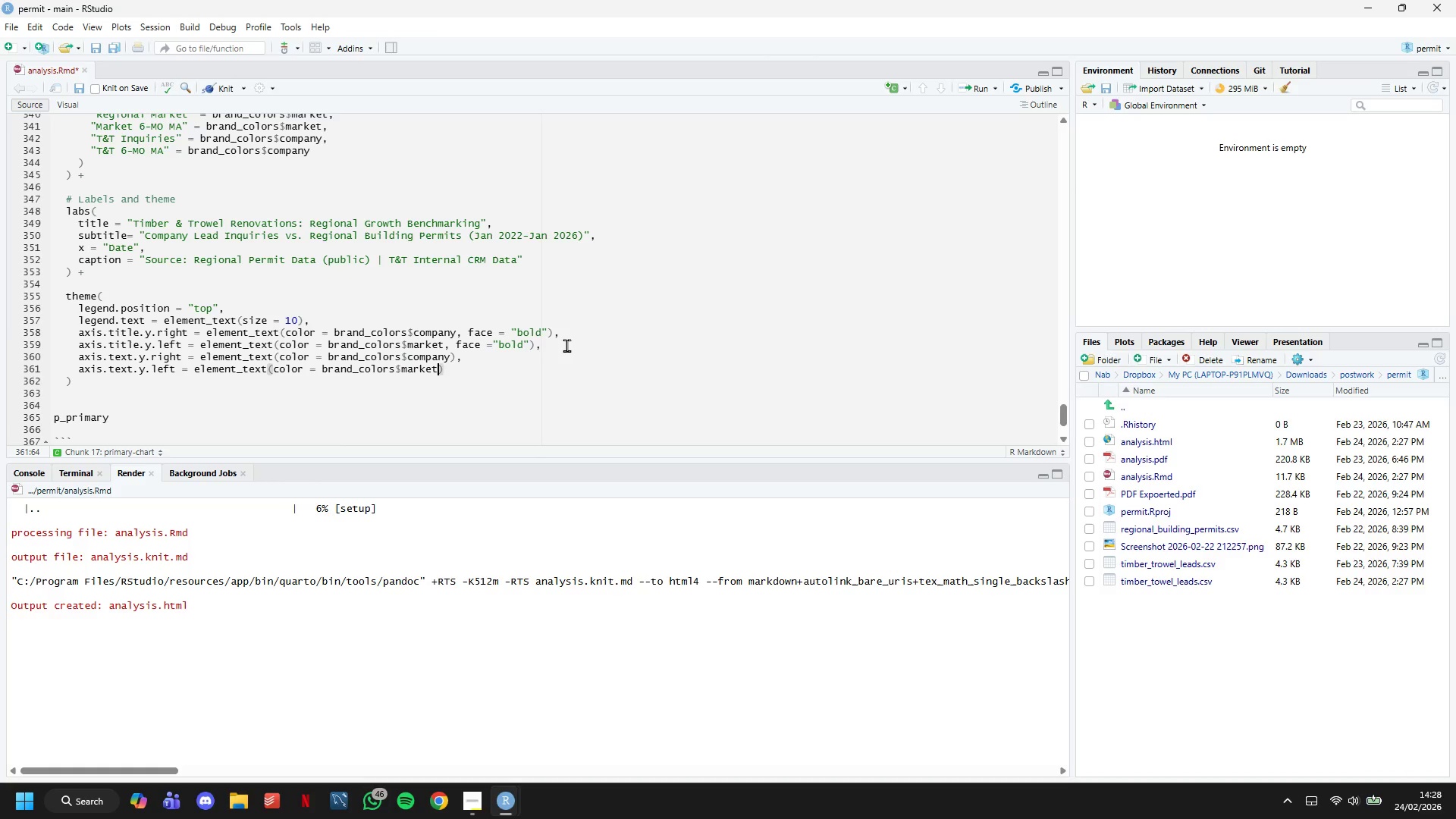 
key(ArrowRight)
 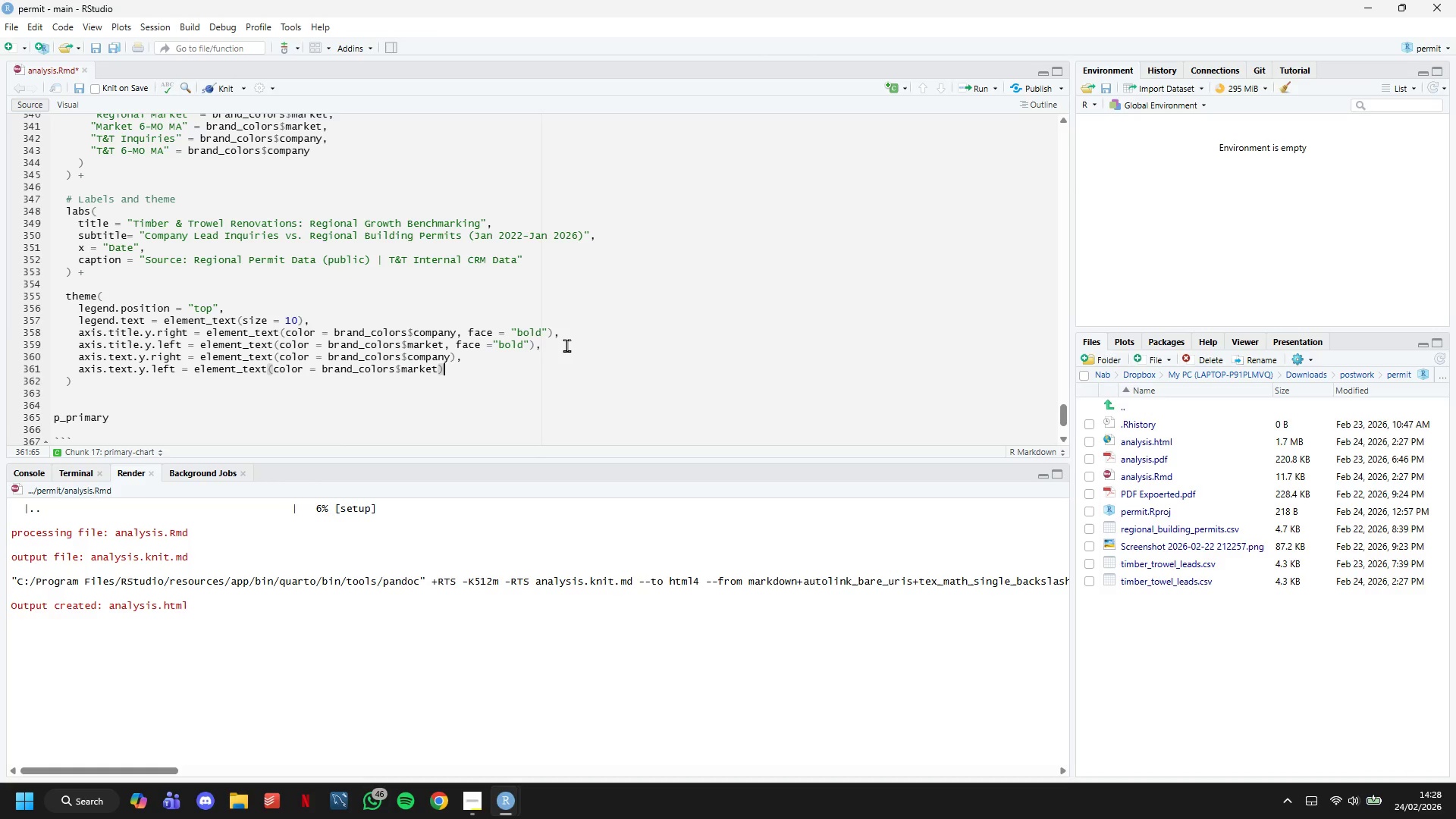 
key(ArrowDown)
 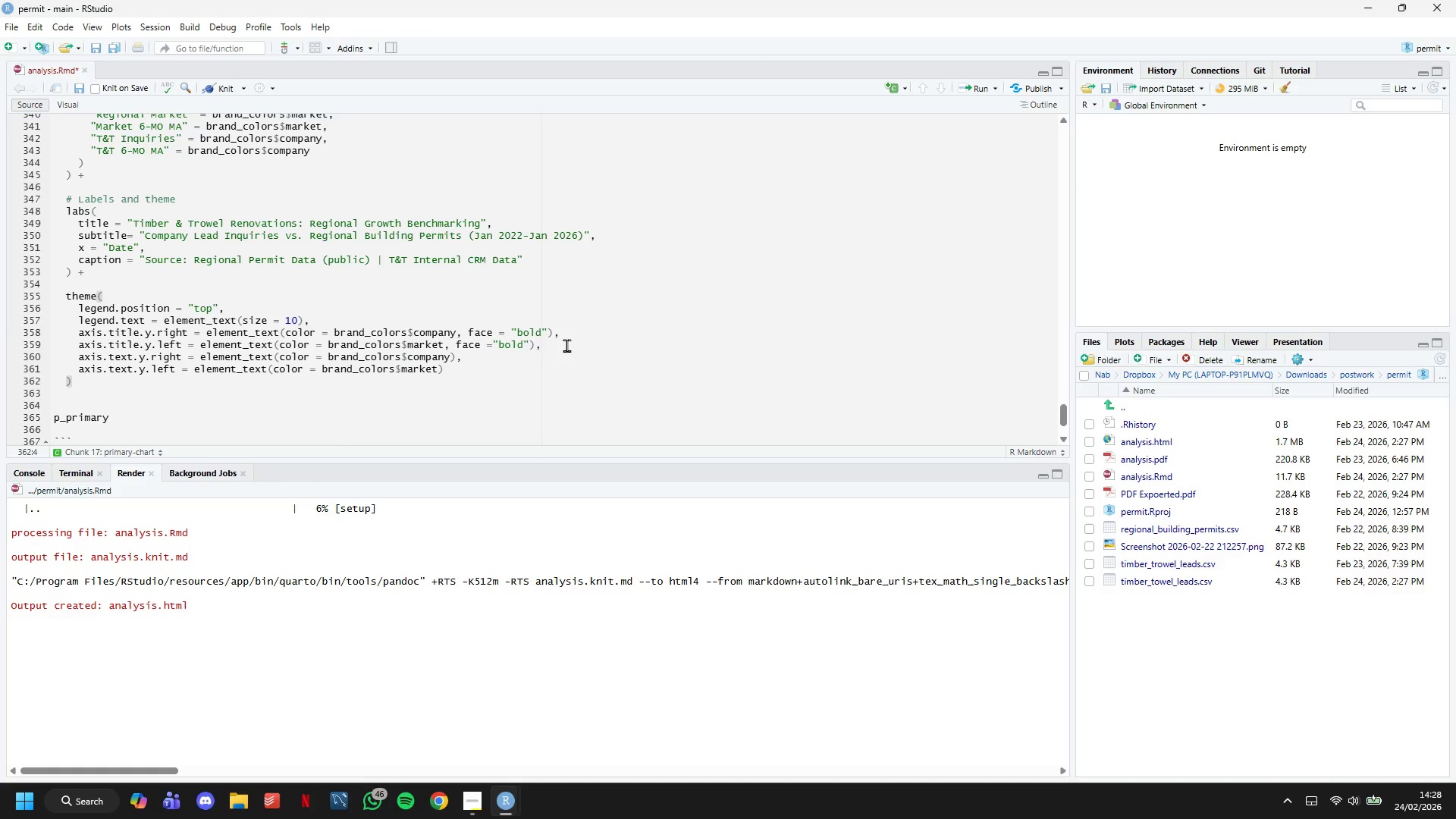 
key(Enter)
 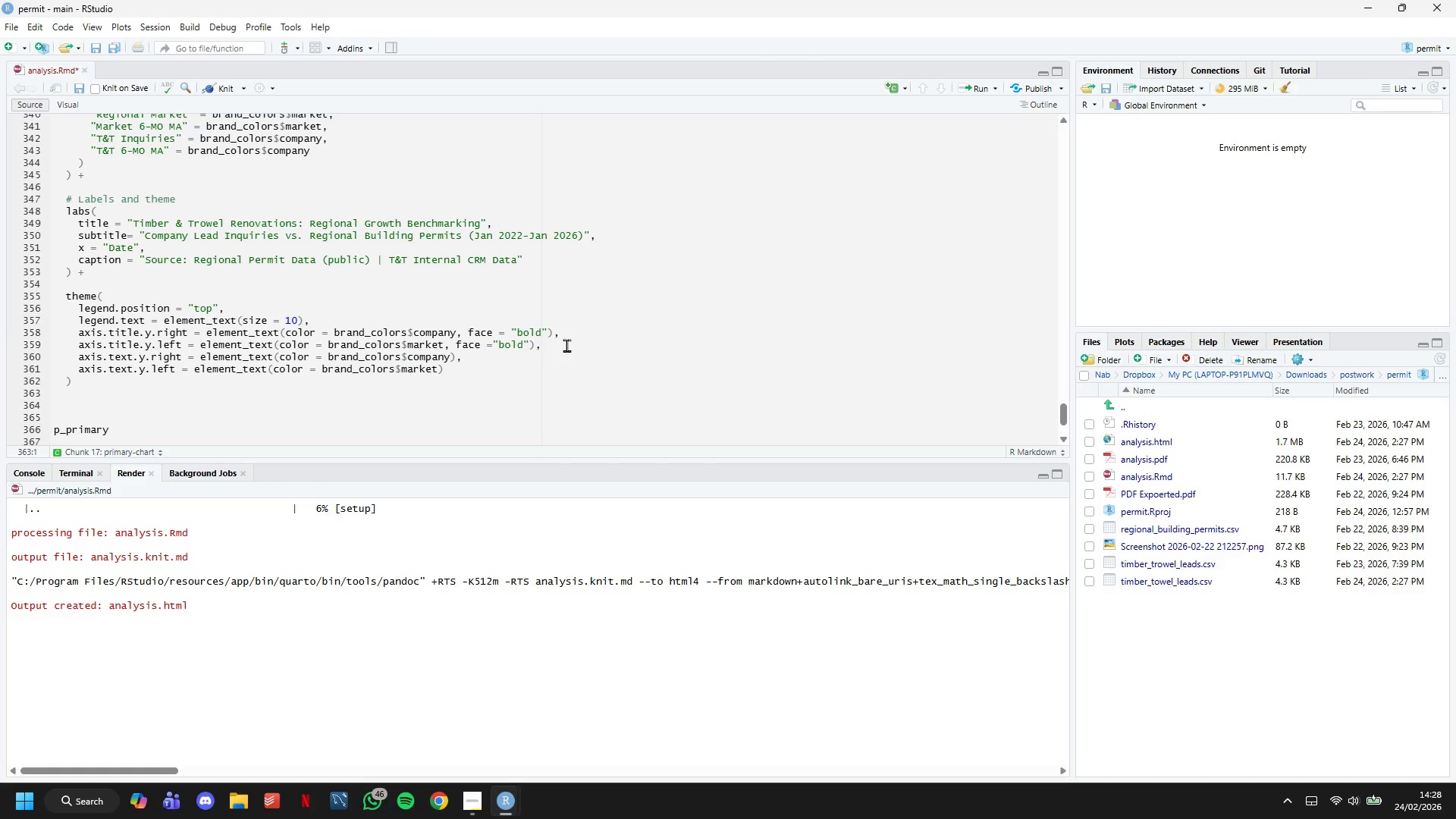 
key(Enter)
 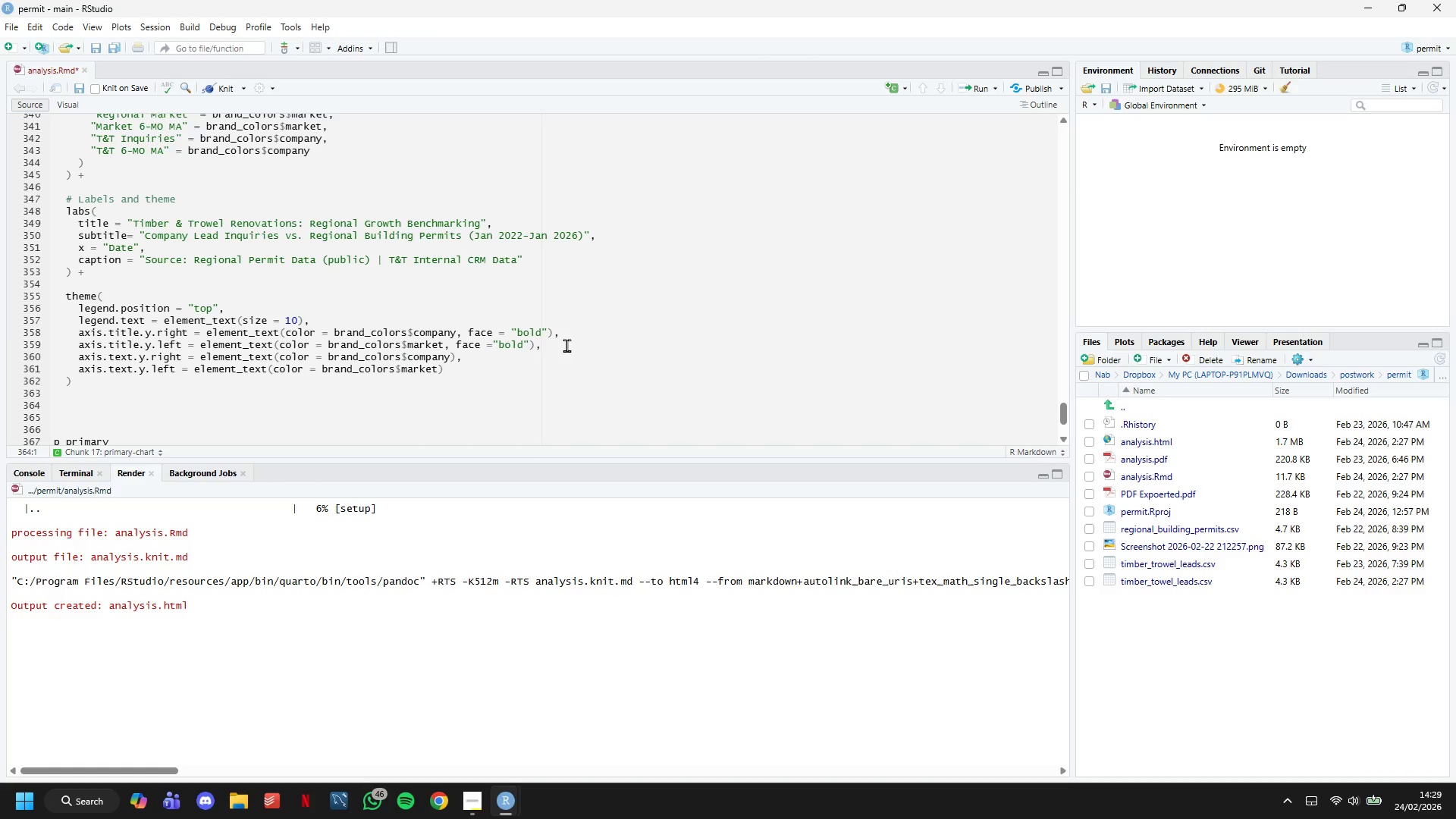 
type(# SSave high )
key(Backspace)
key(Backspace)
type(-resolution )
 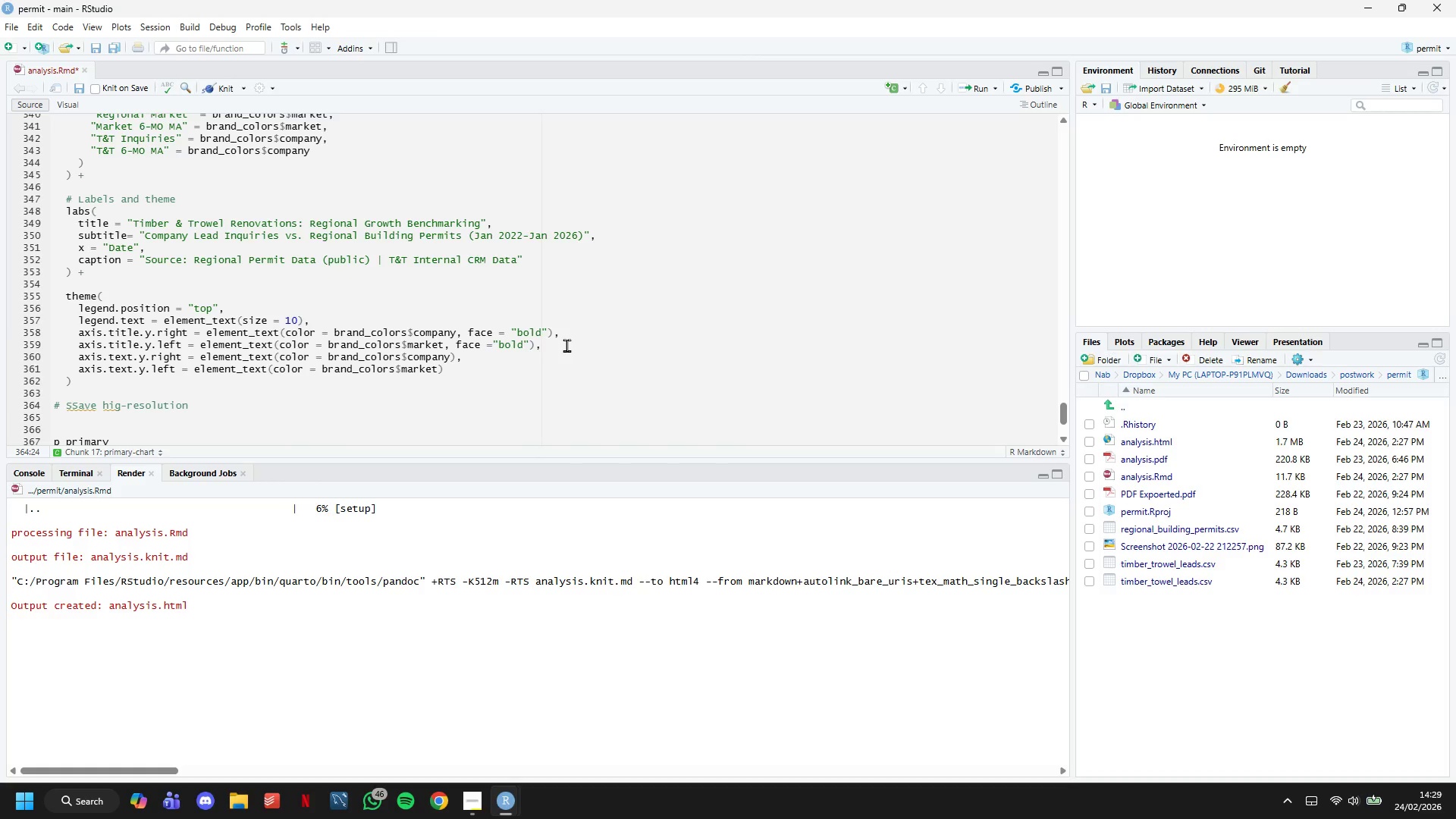 
wait(5.06)
 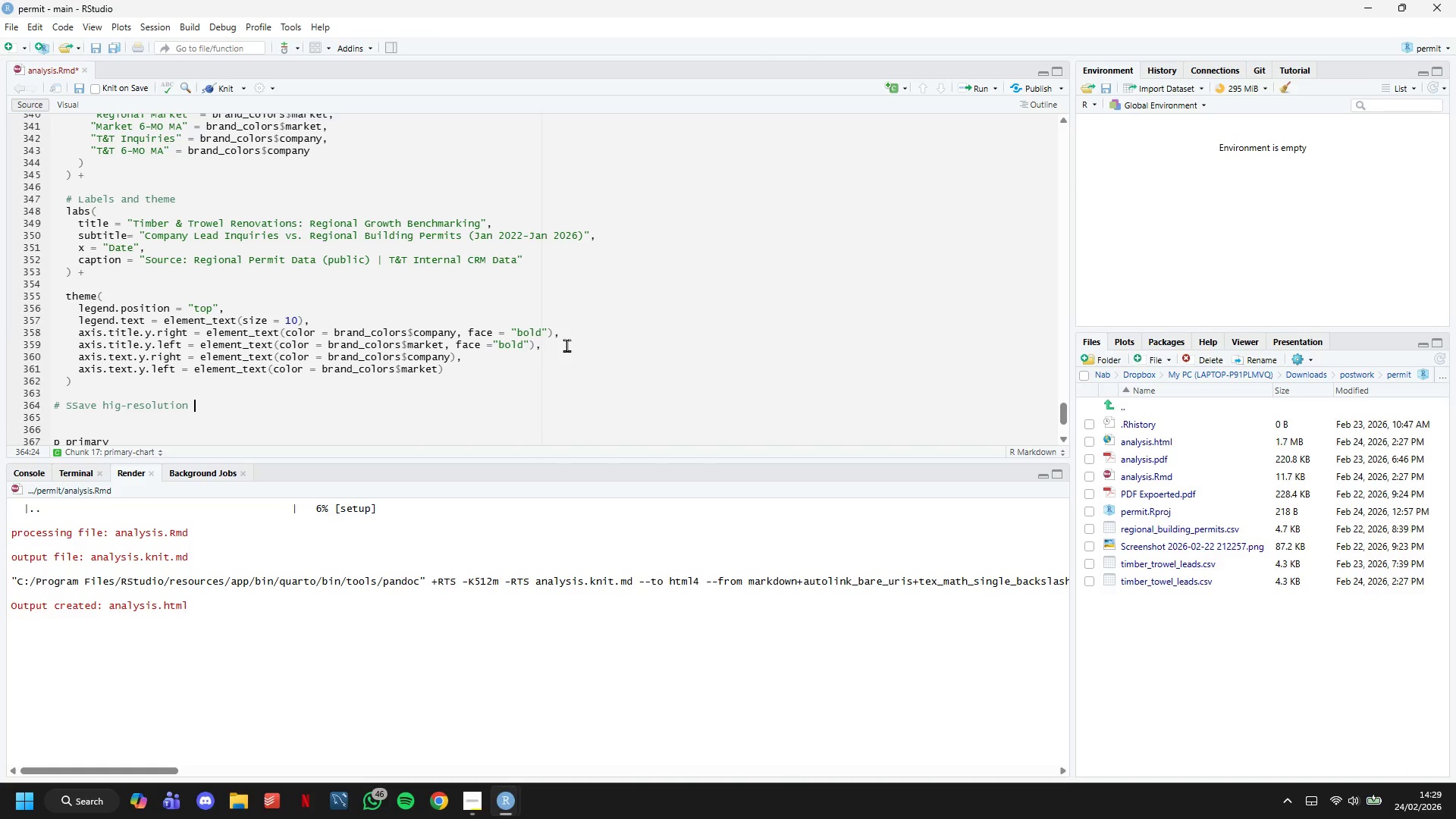 
type(version for boardroom)
 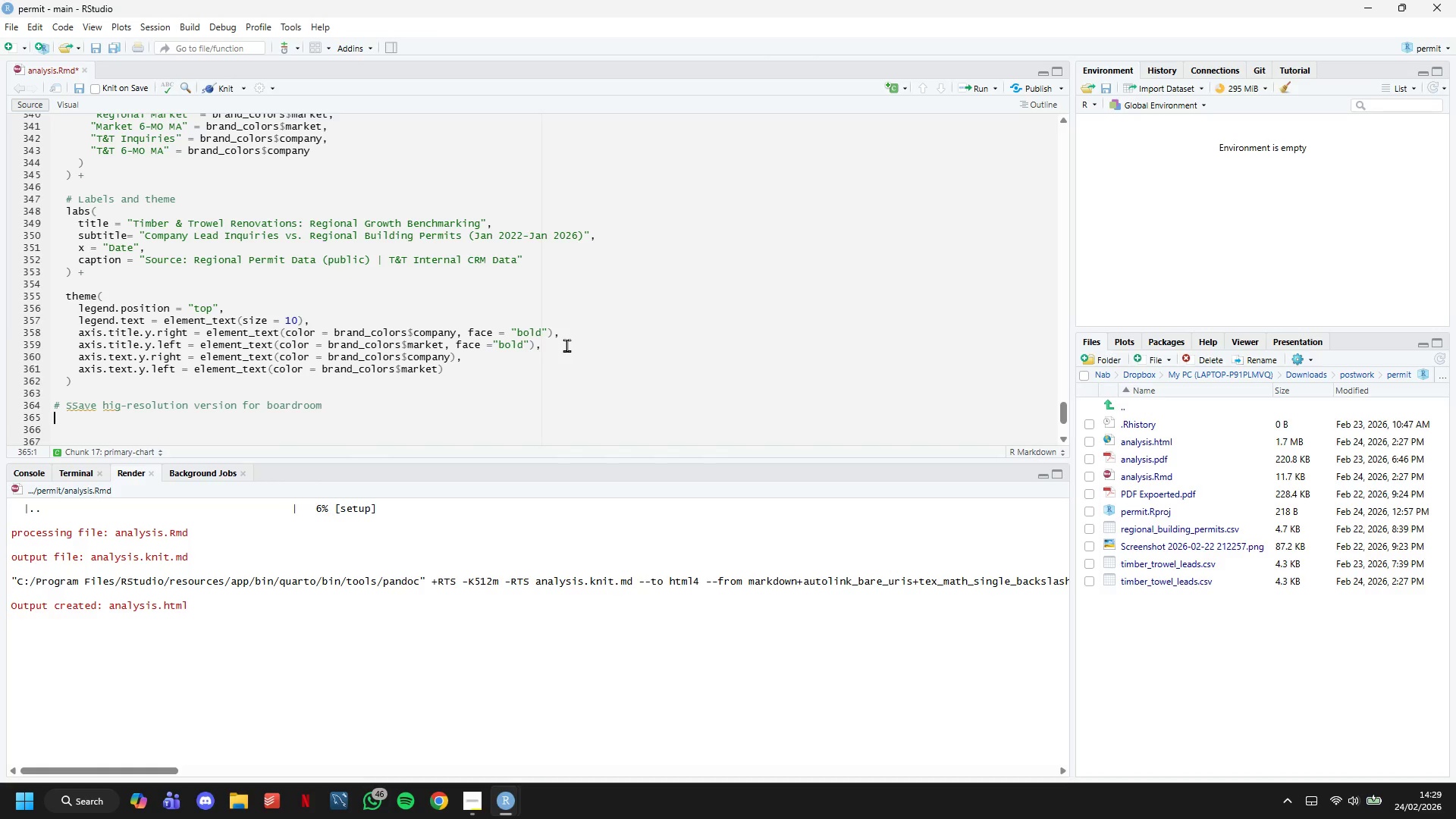 
key(Enter)
 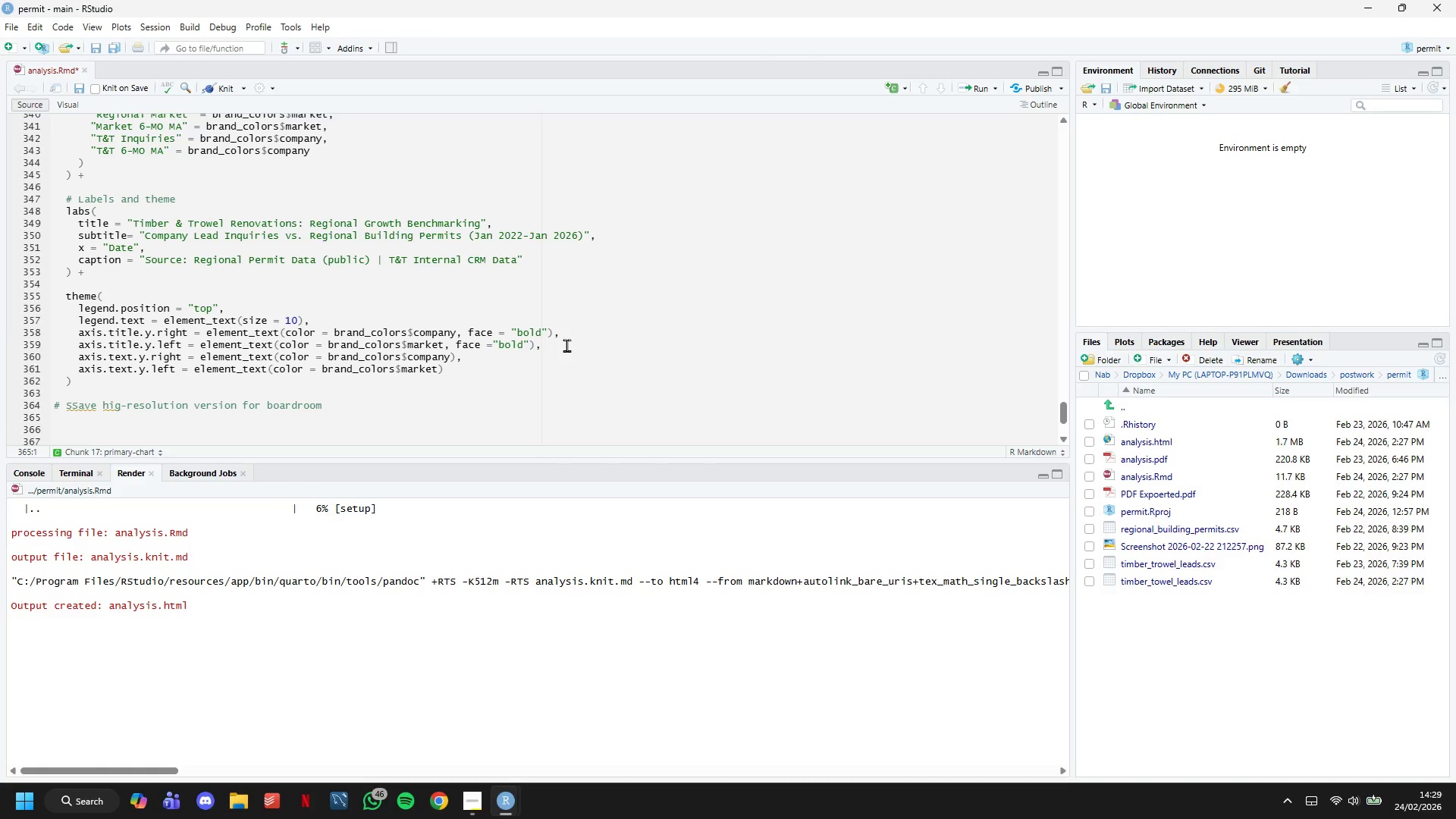 
type(ggsave("prinar)
key(Backspace)
key(Backspace)
key(Backspace)
type(mary_growth_chart.png)
 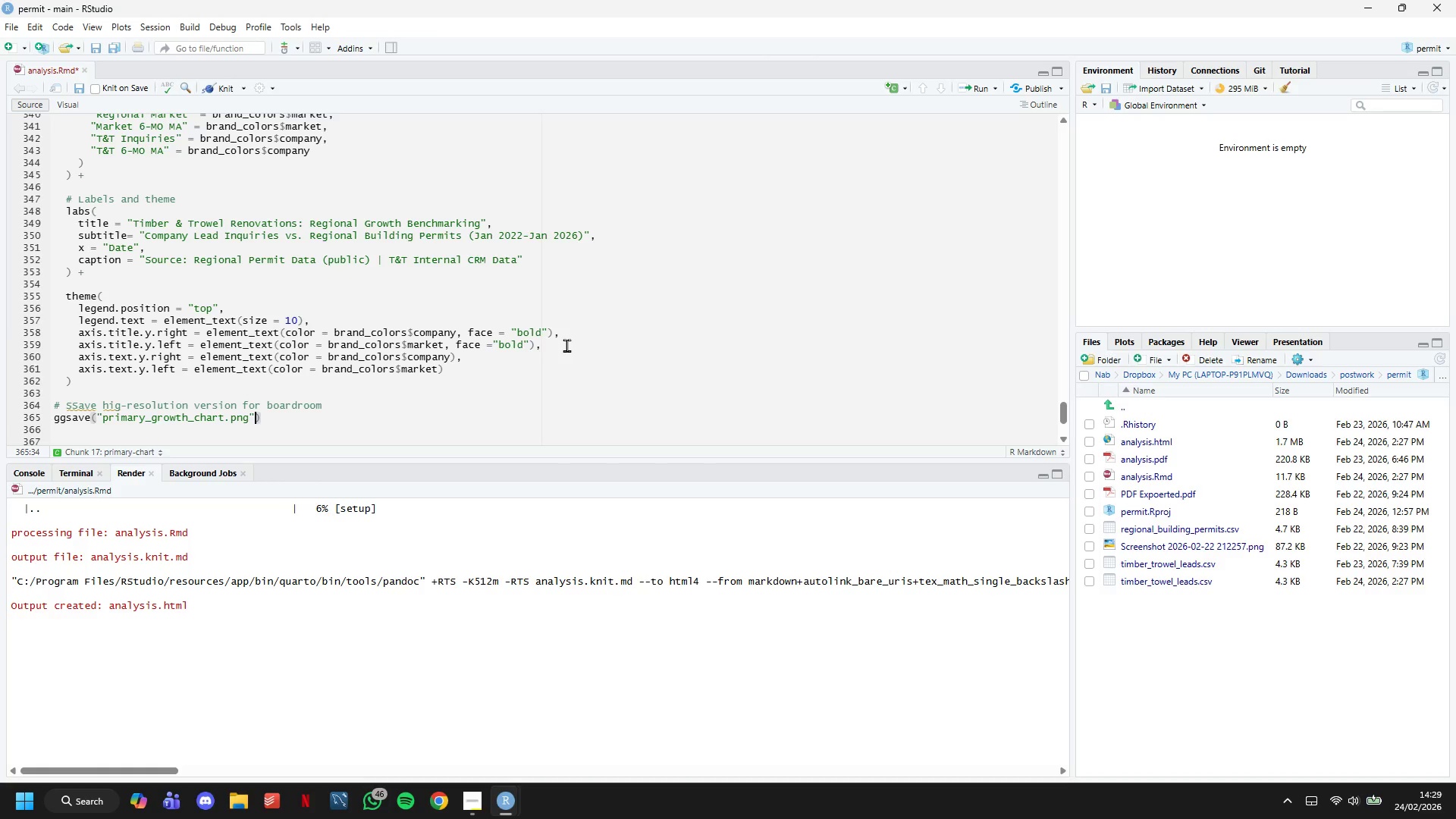 
 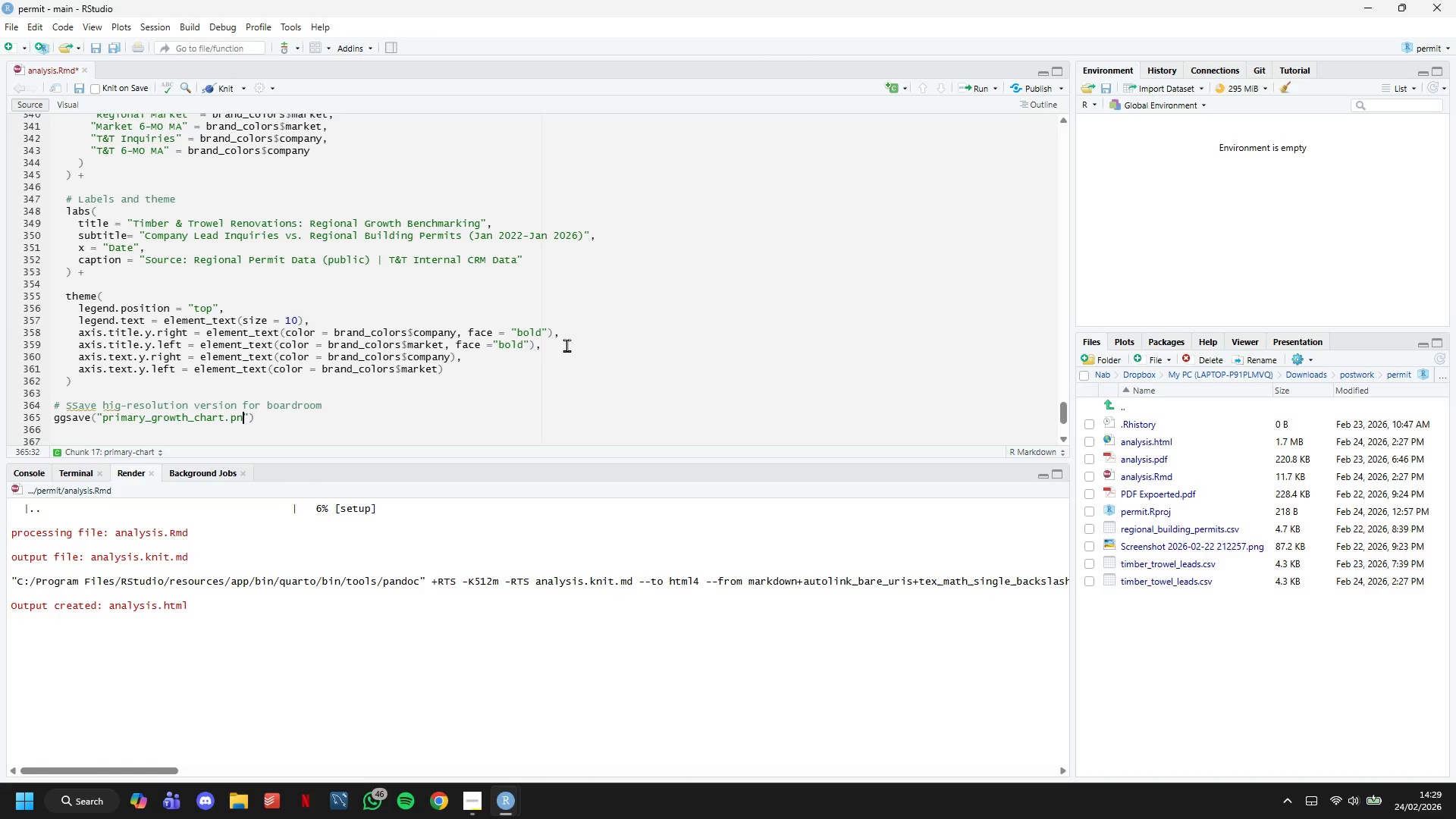 
key(ArrowRight)
 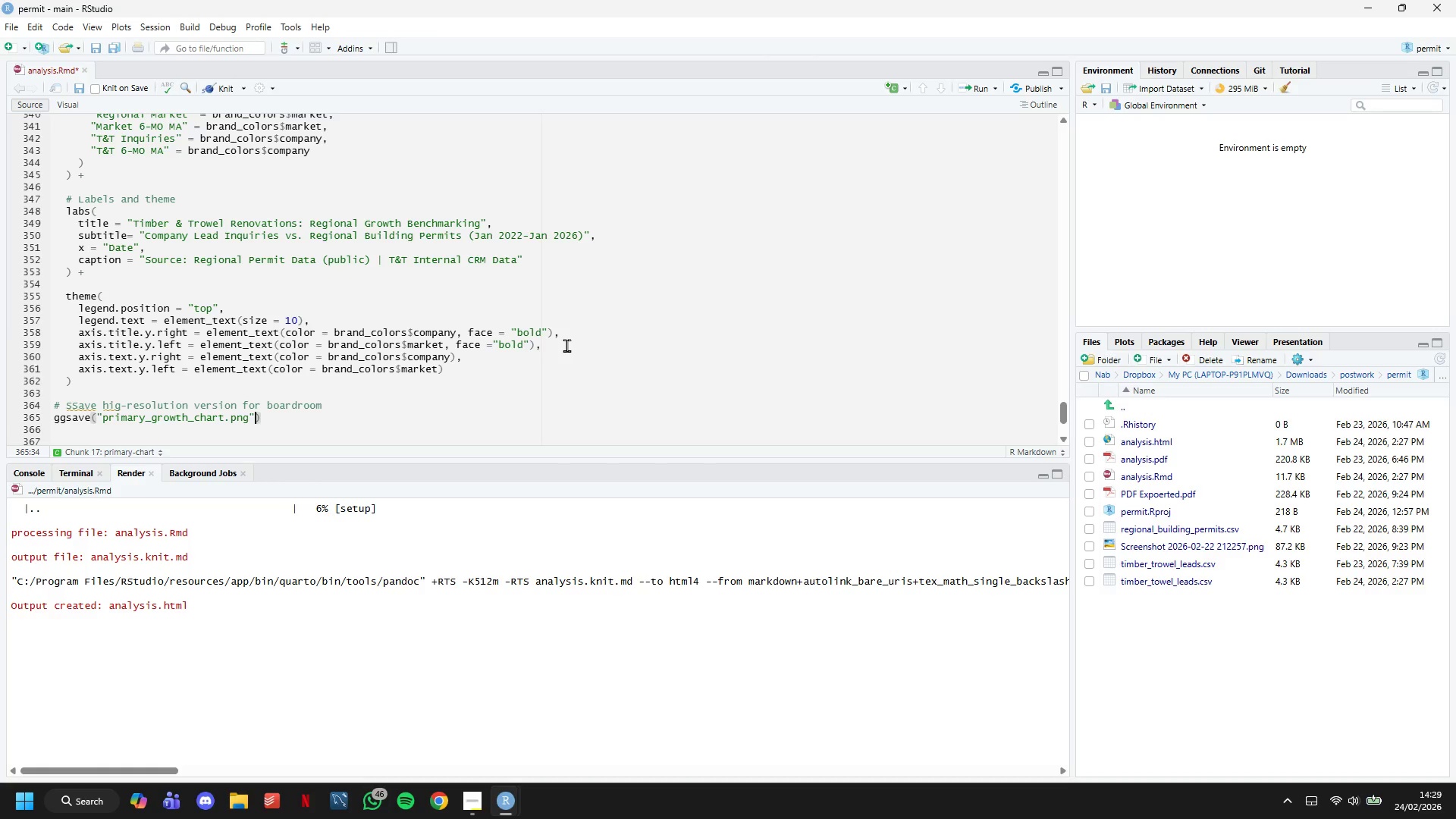 
type(, p_primary, width = 16m)
key(Backspace)
type(, )
 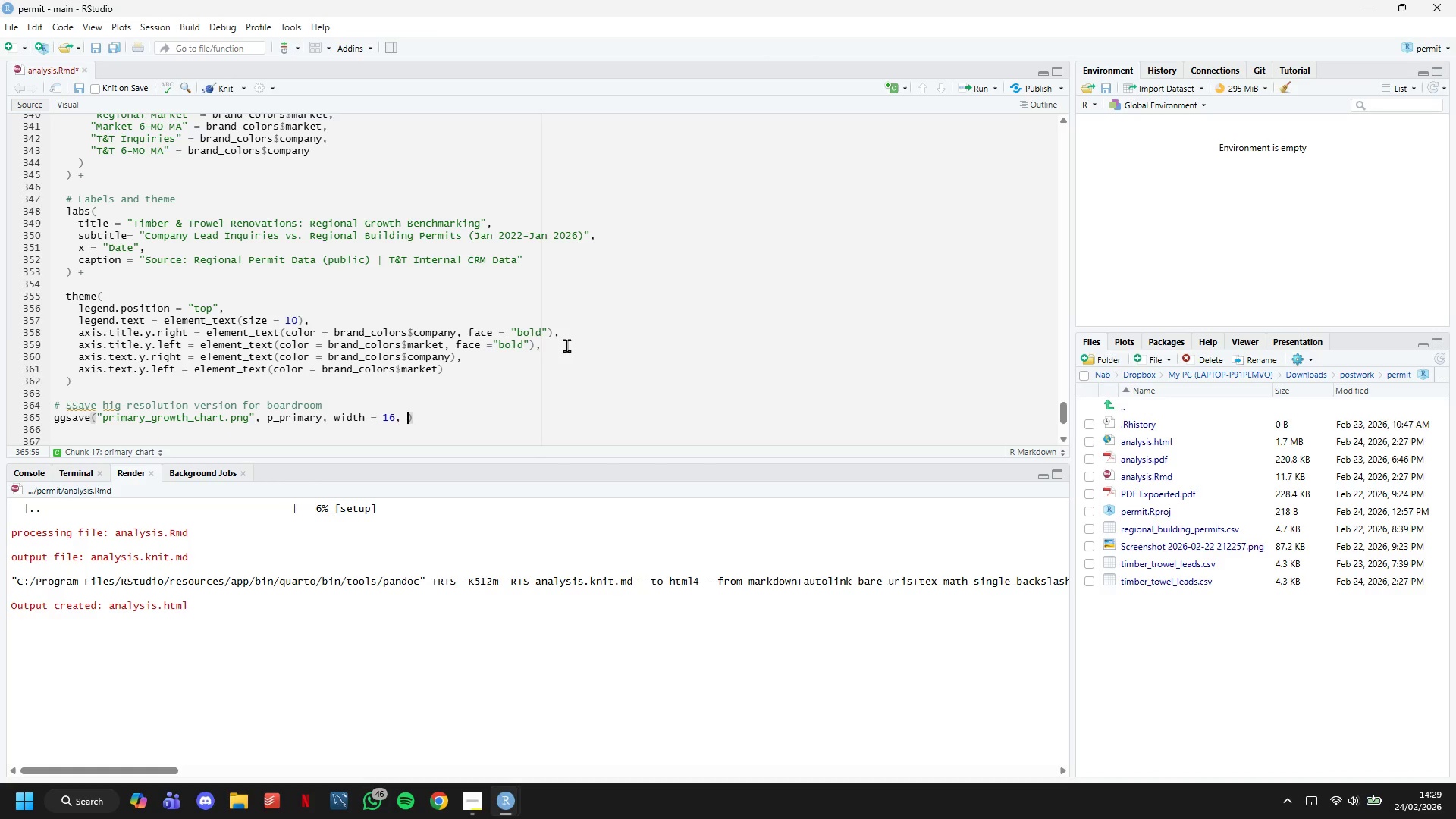 
wait(7.27)
 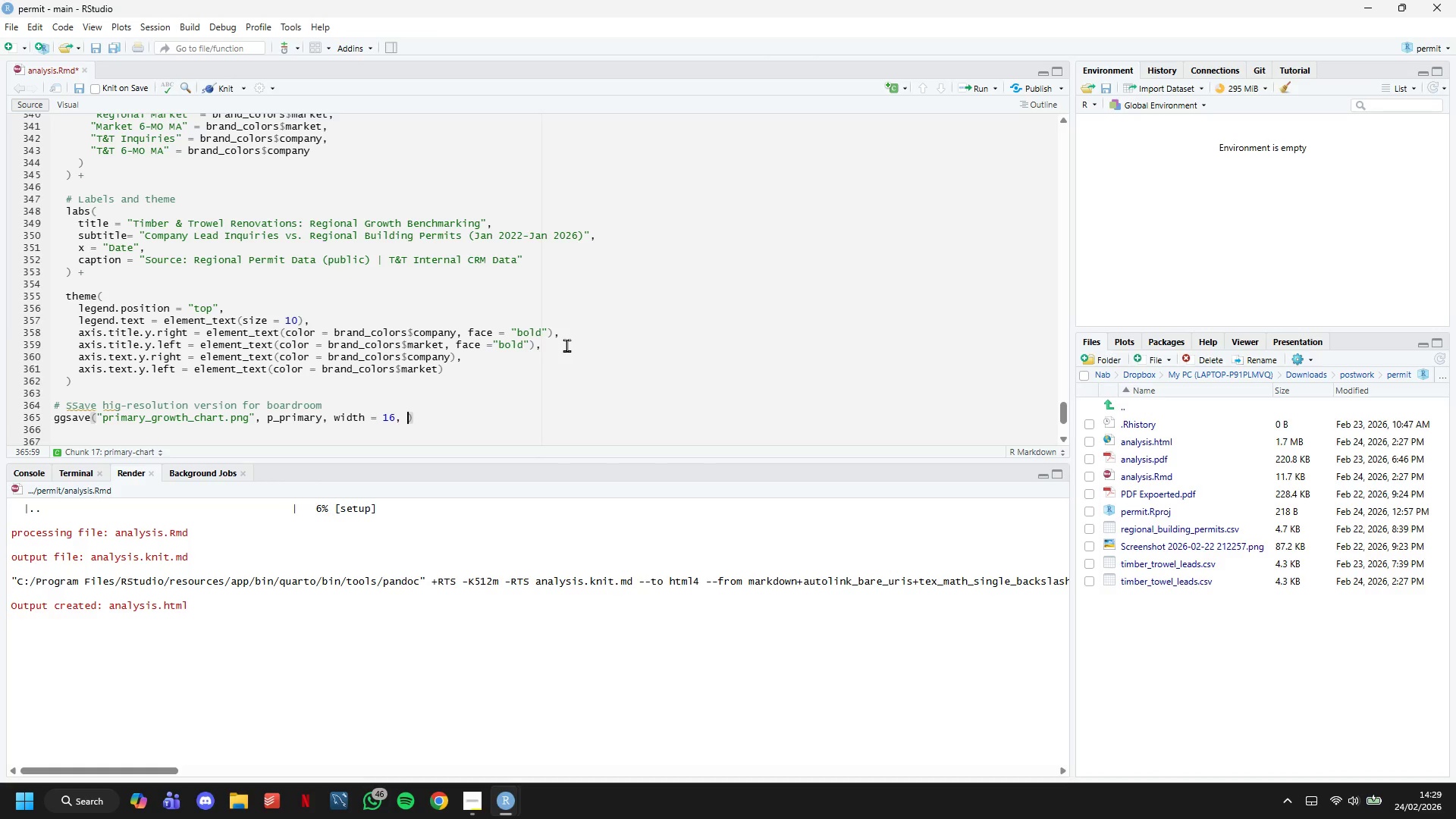 
type(height = 10, dpi = 300, bg = "white)
 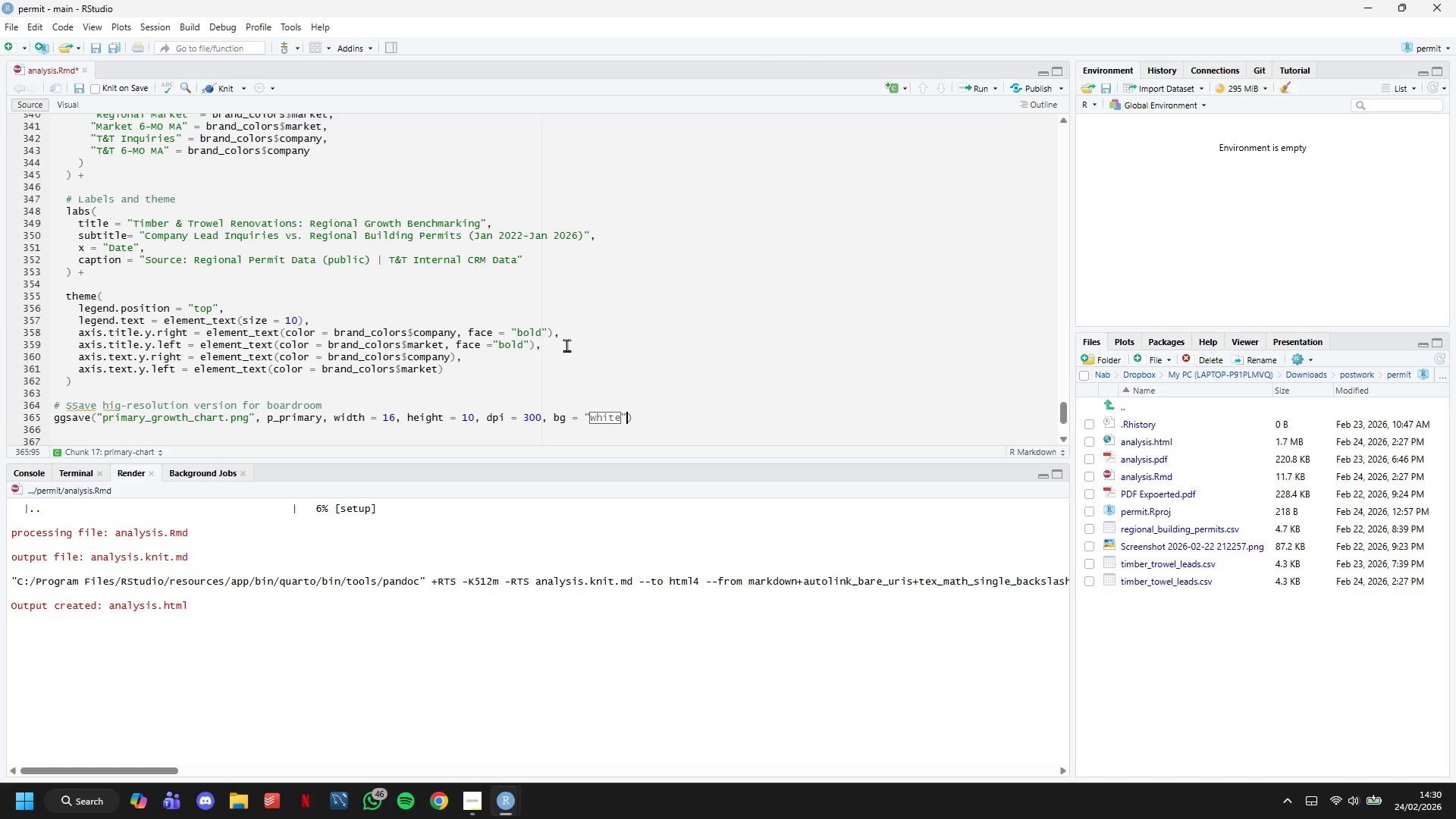 
key(ArrowRight)
 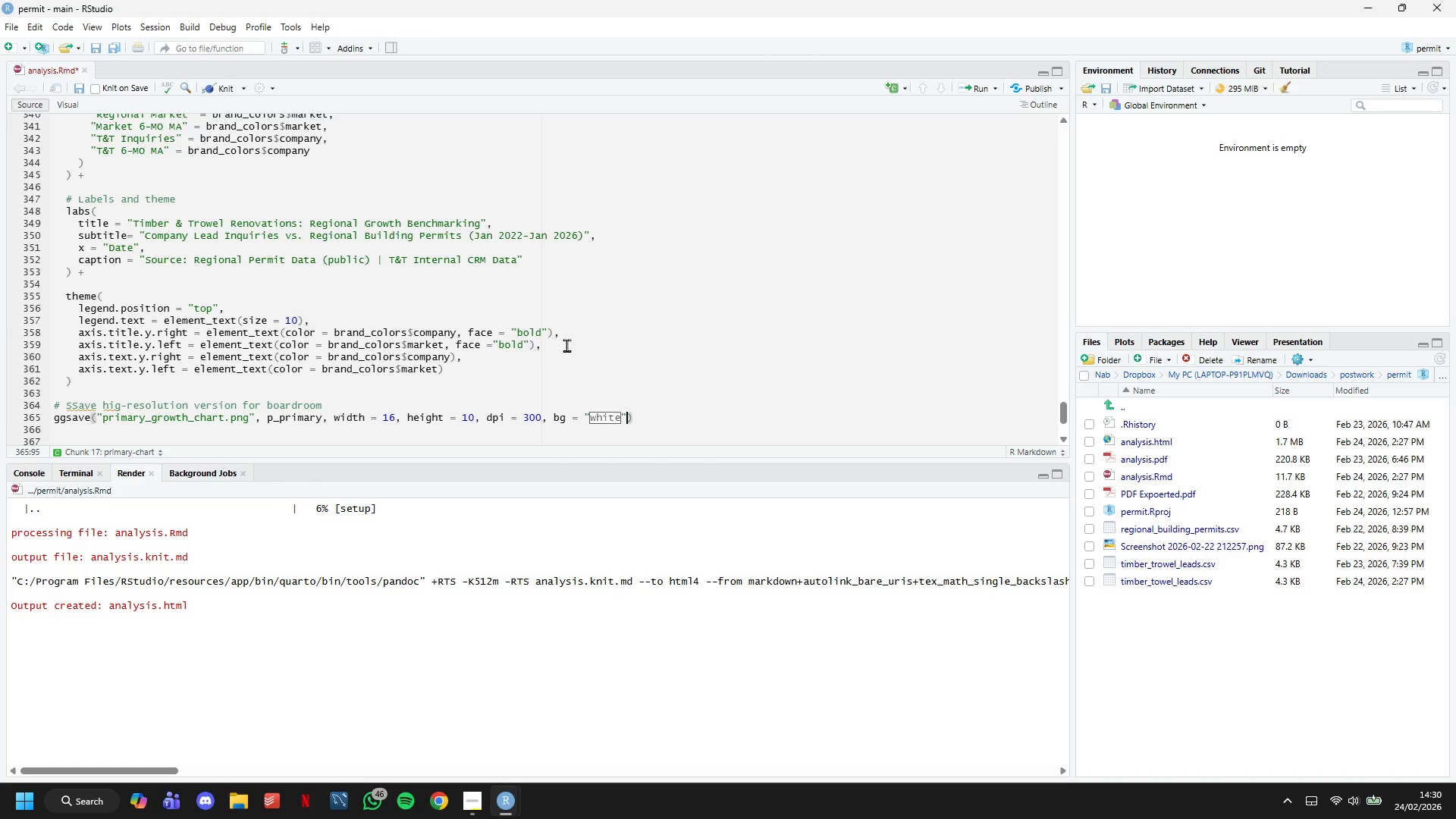 
key(ArrowRight)
 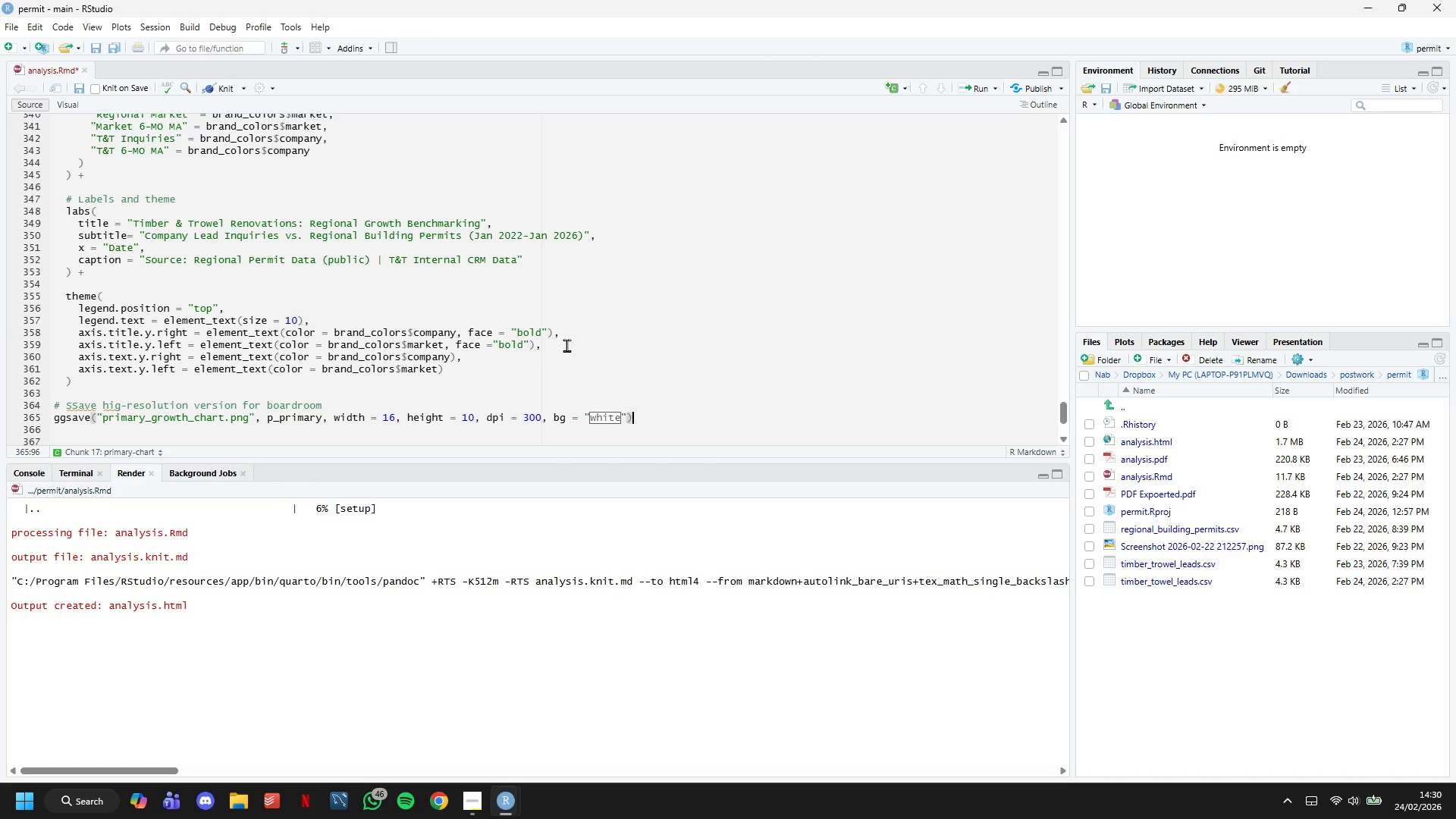 
key(Enter)
 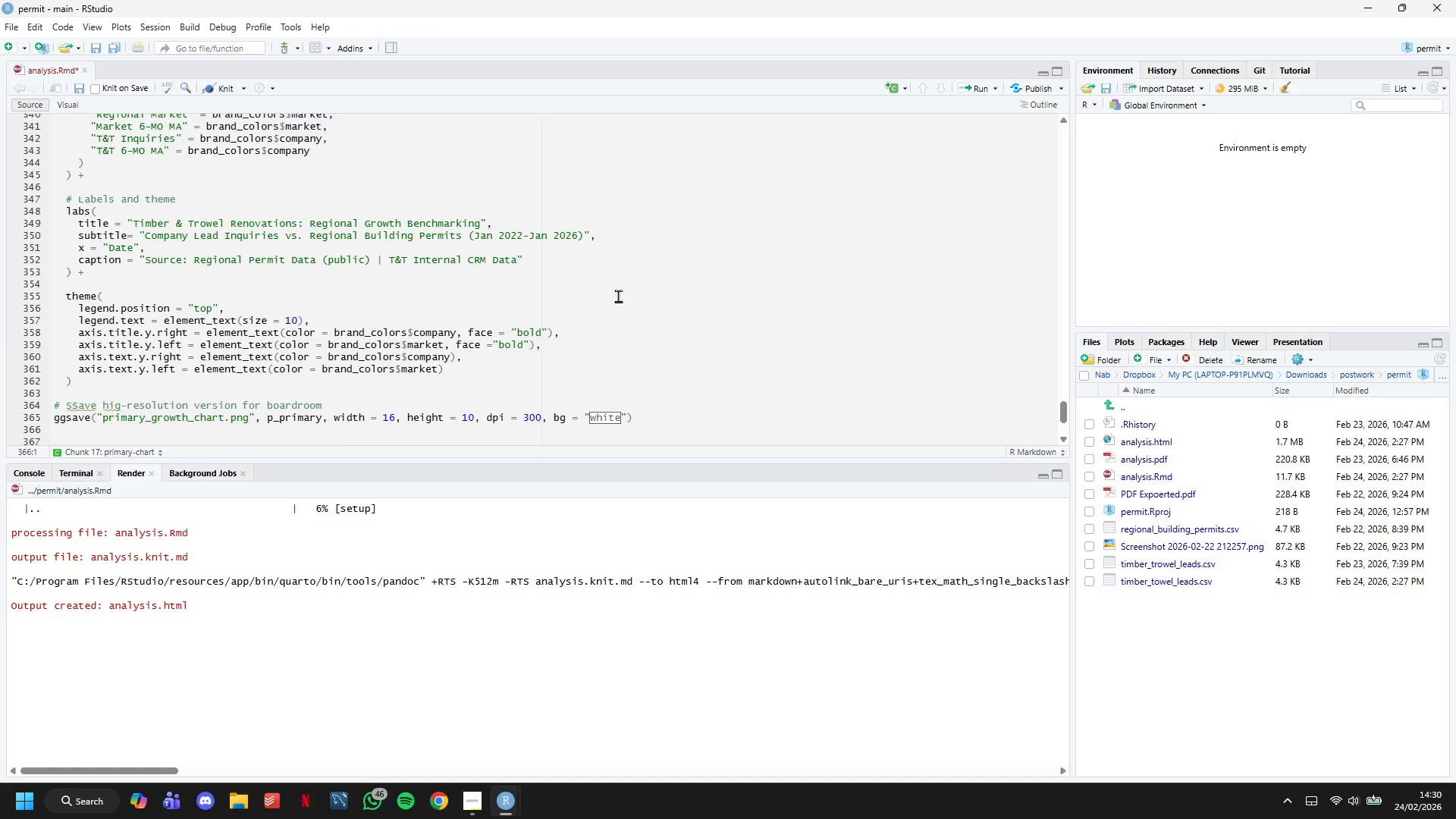 
key(ArrowDown)
 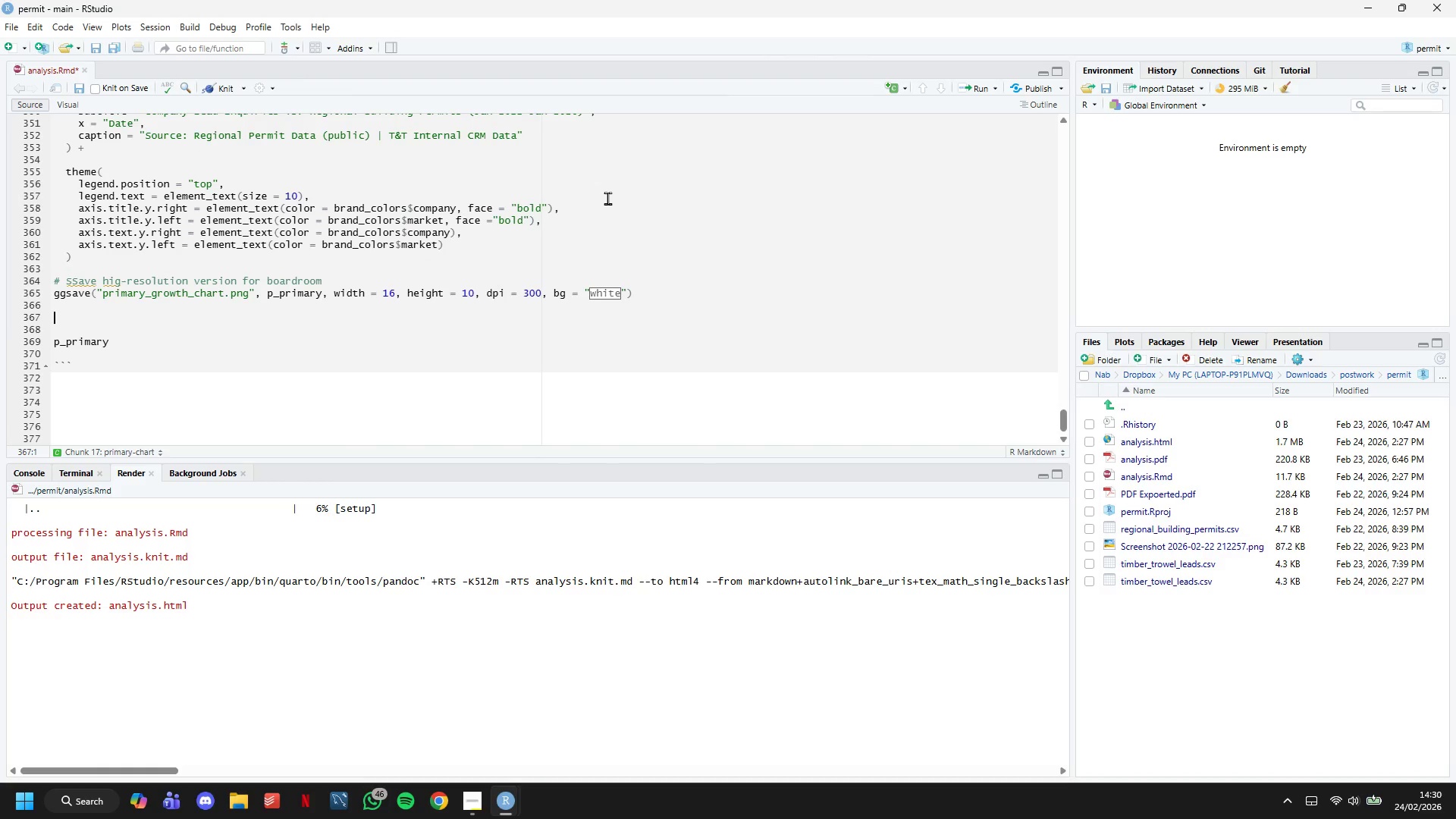 
scroll: coordinate [607, 198], scroll_direction: down, amount: 4.0
 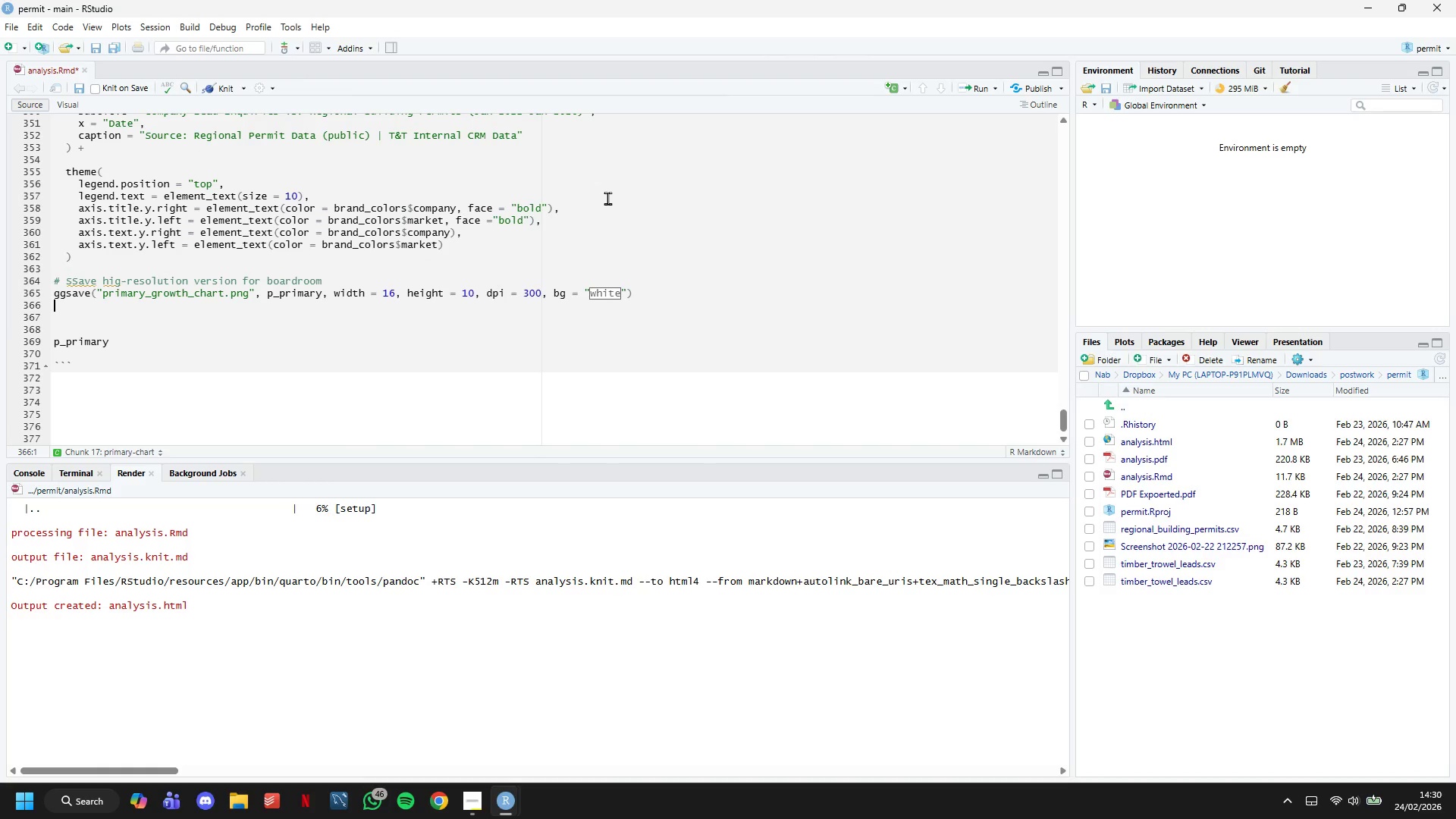 
key(ArrowDown)
 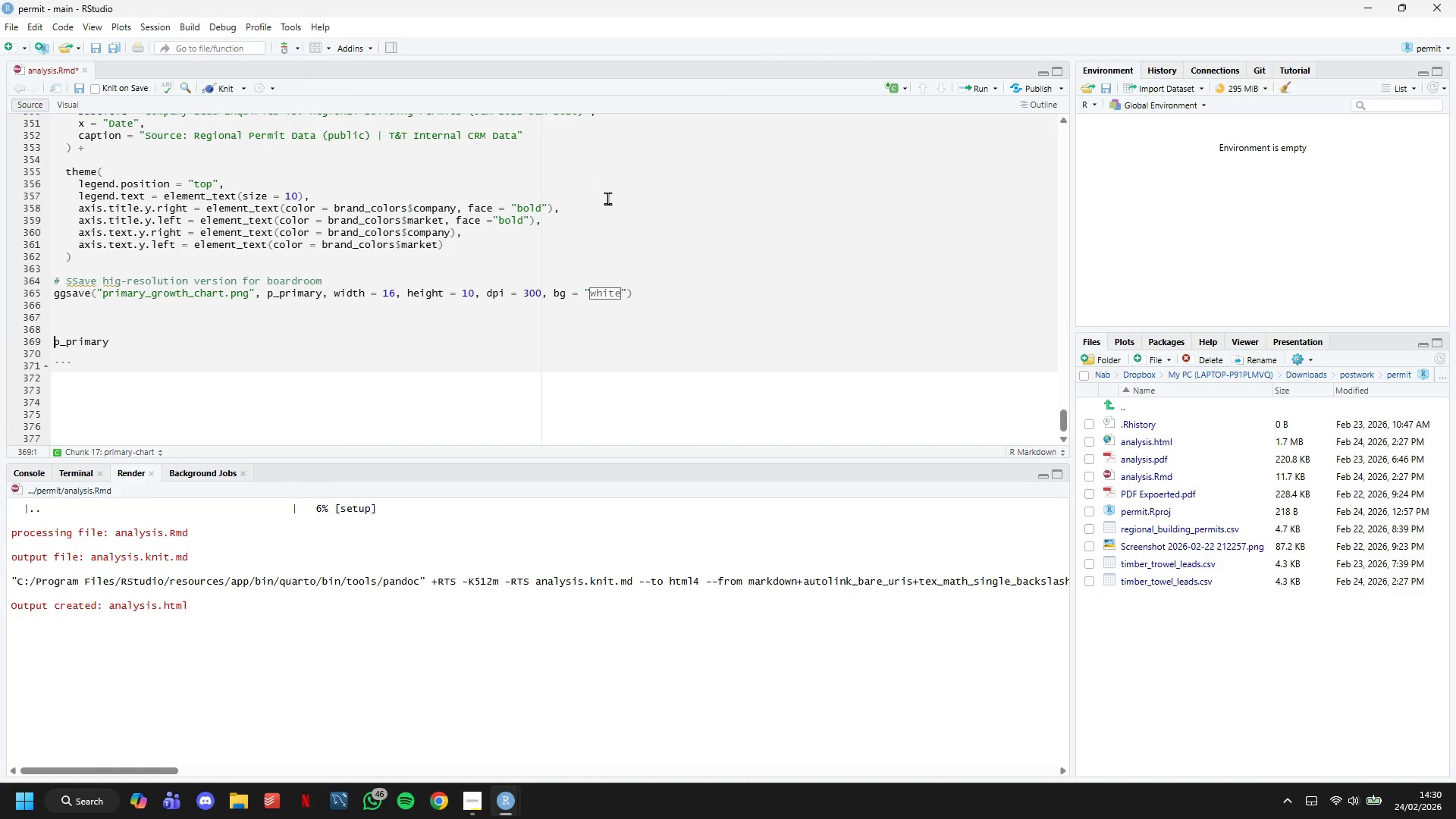 
key(ArrowDown)
 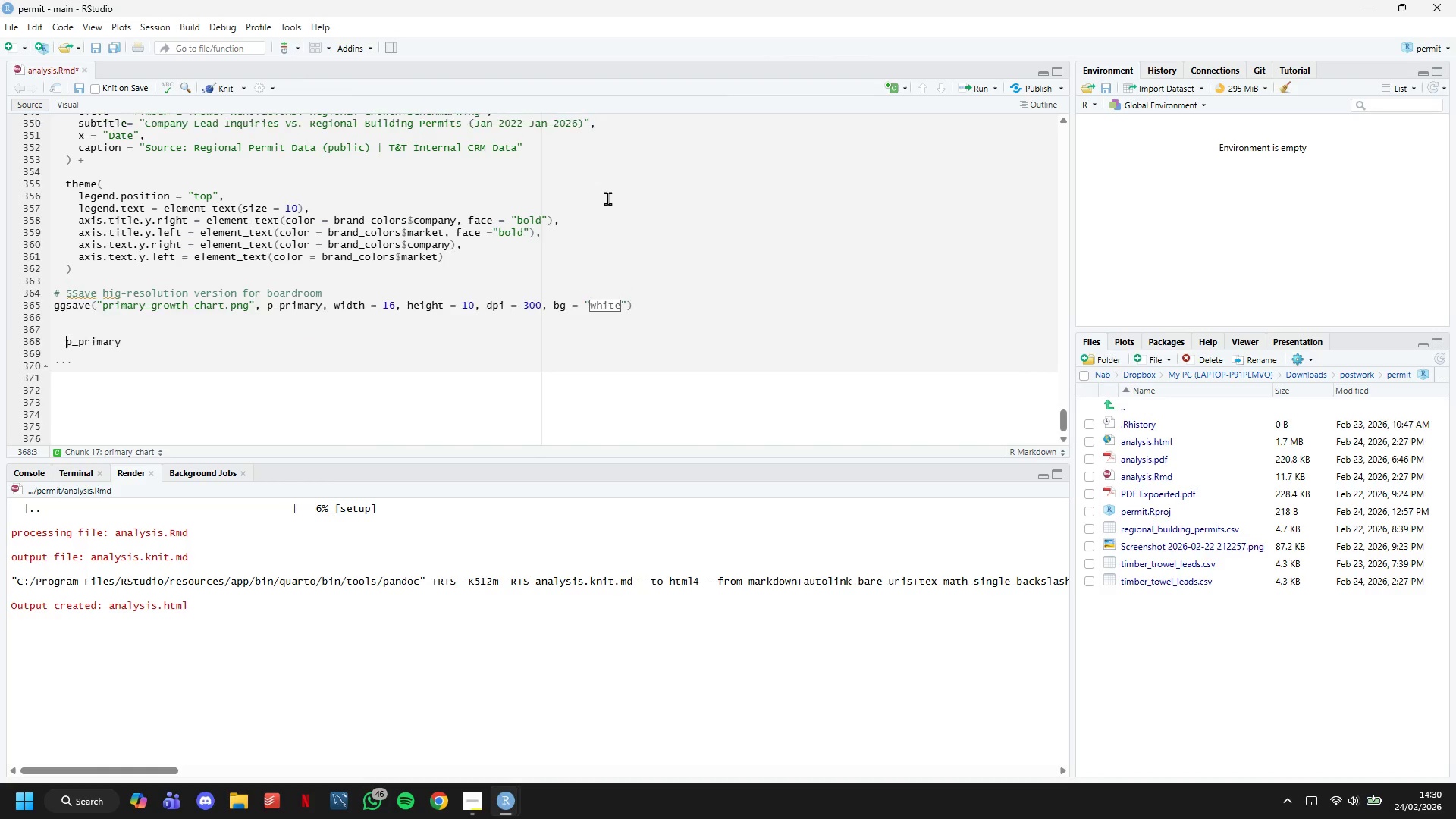 
key(Backspace)
type(print()
 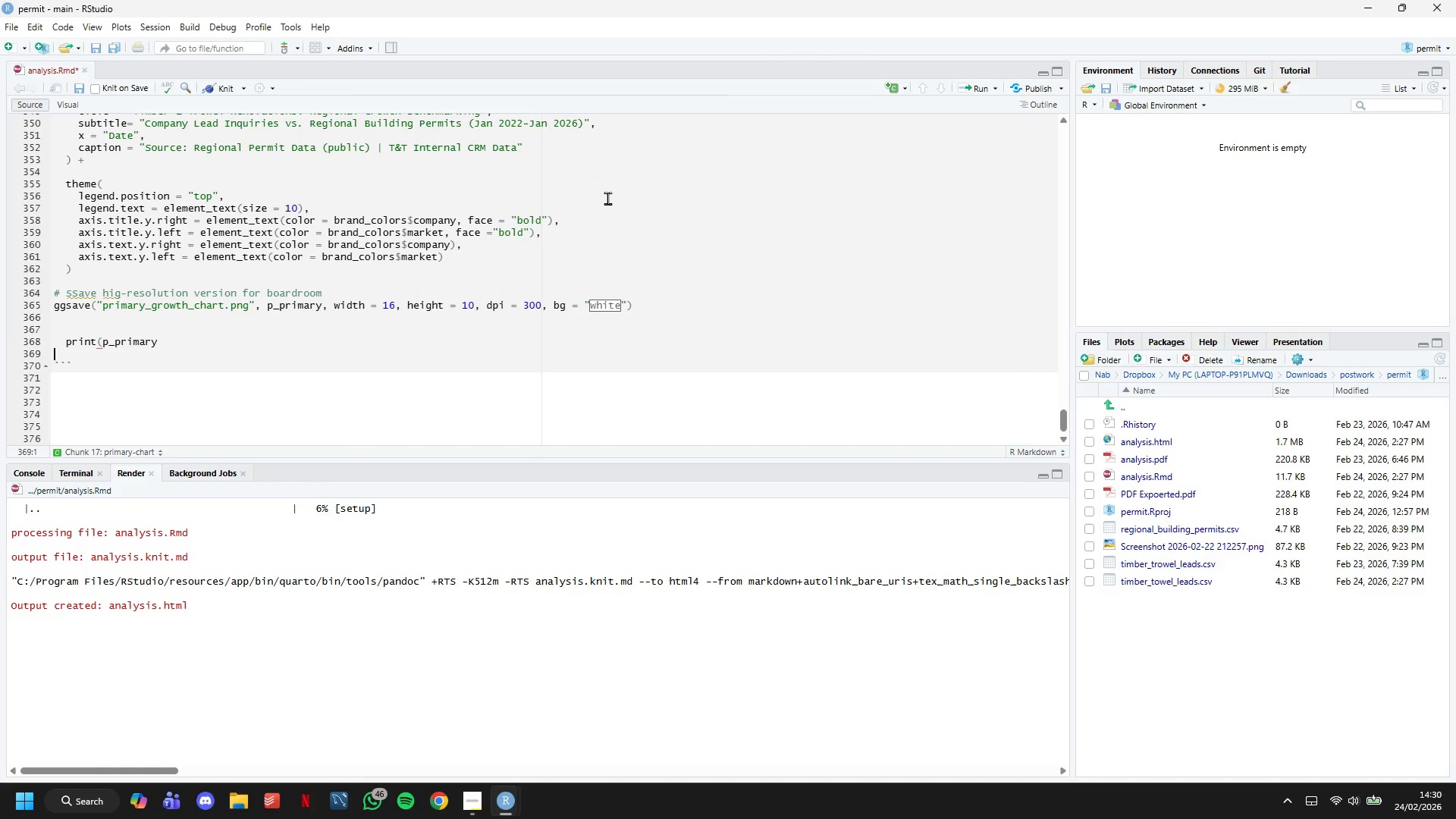 
key(ArrowDown)
 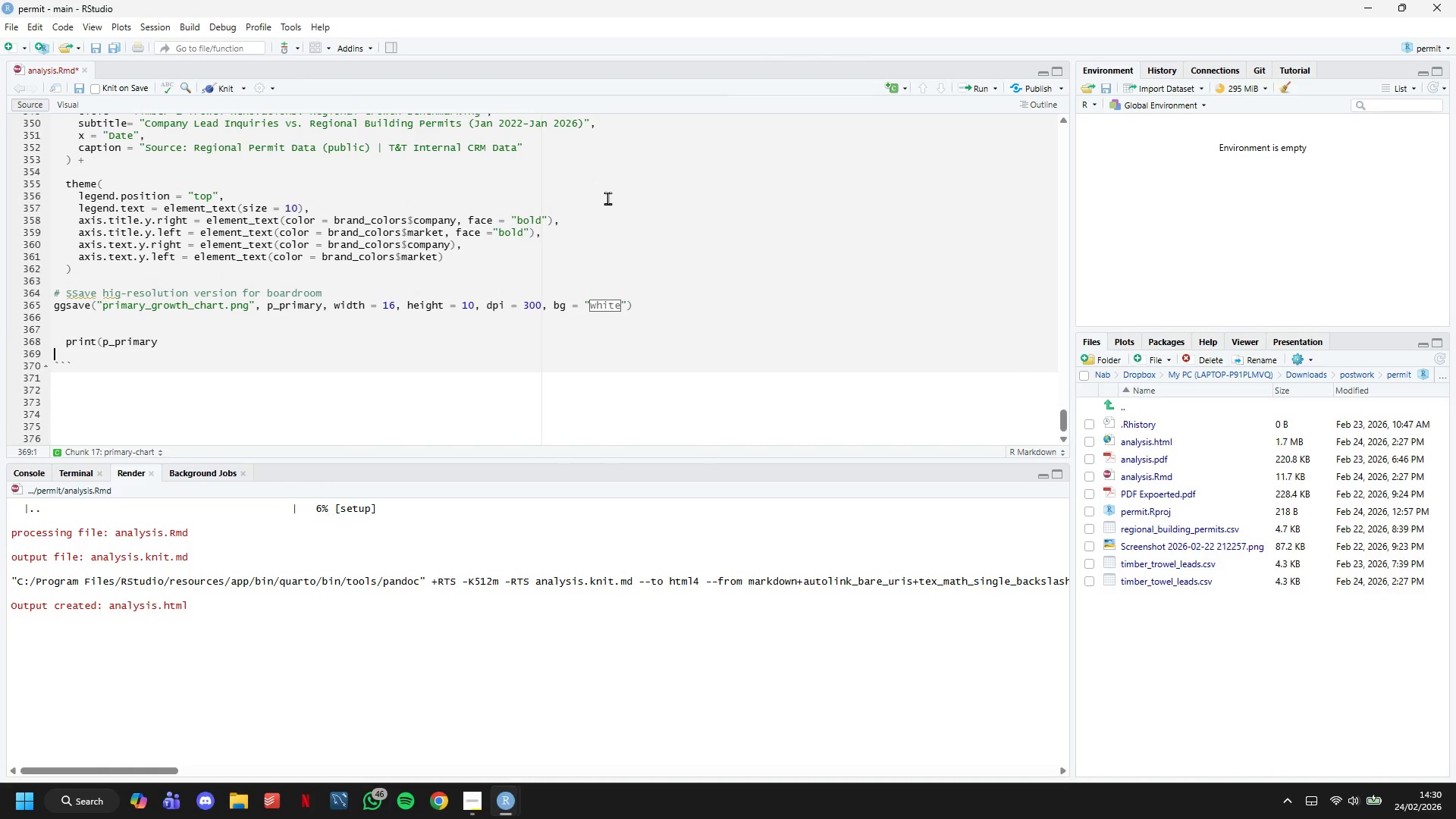 
key(ArrowLeft)
 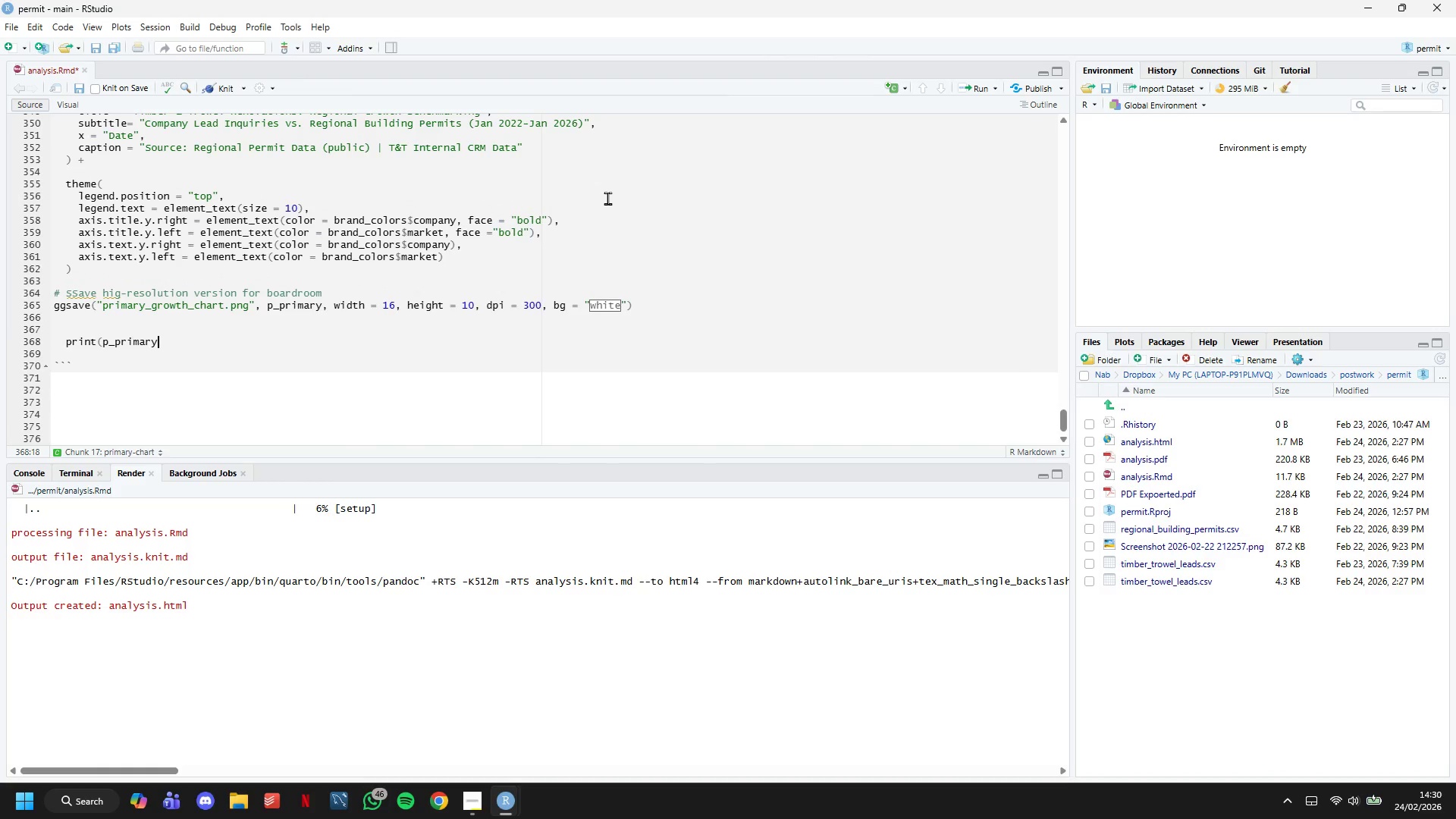 
key(Shift+0)
 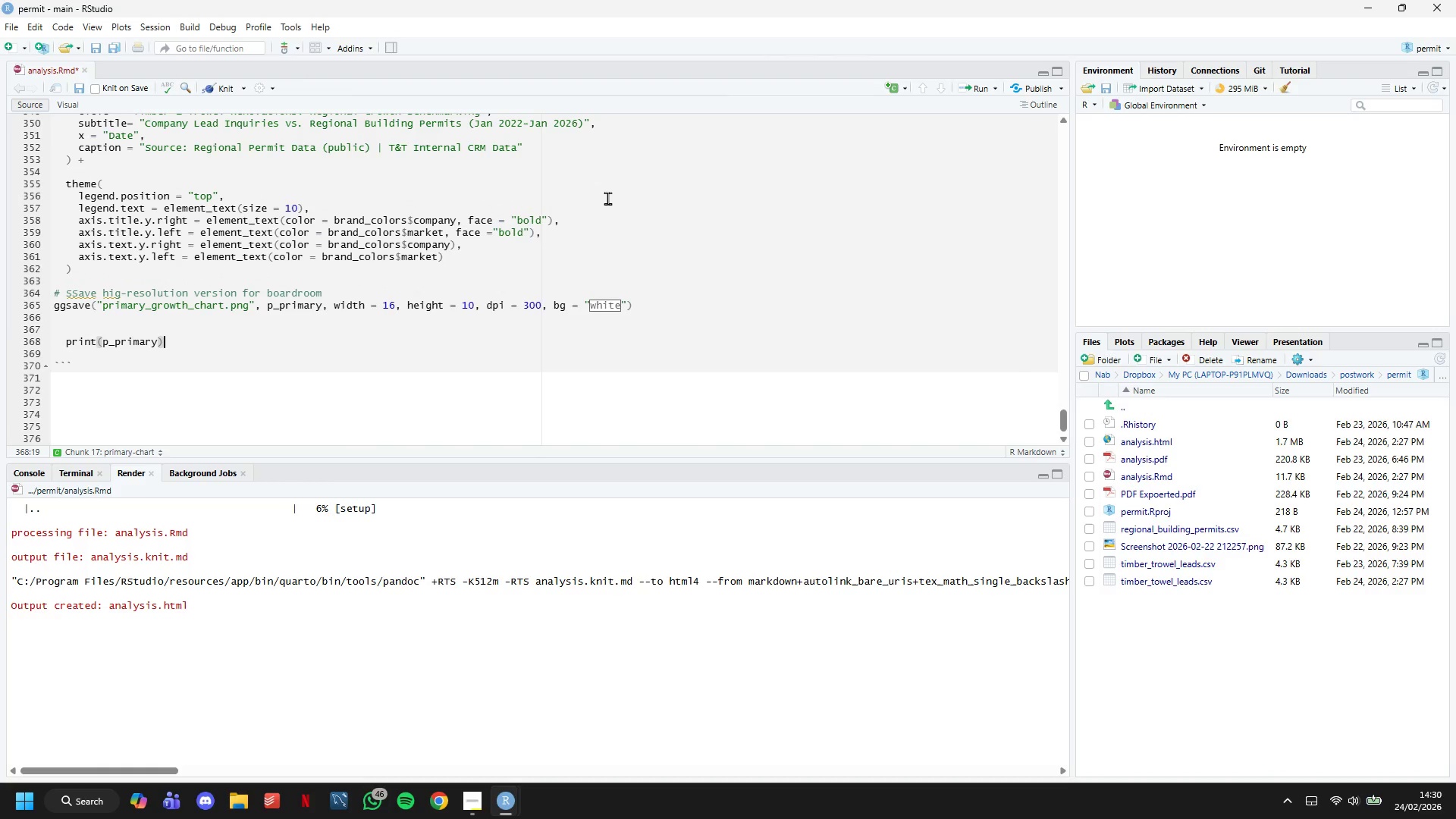 
key(Control+S)
 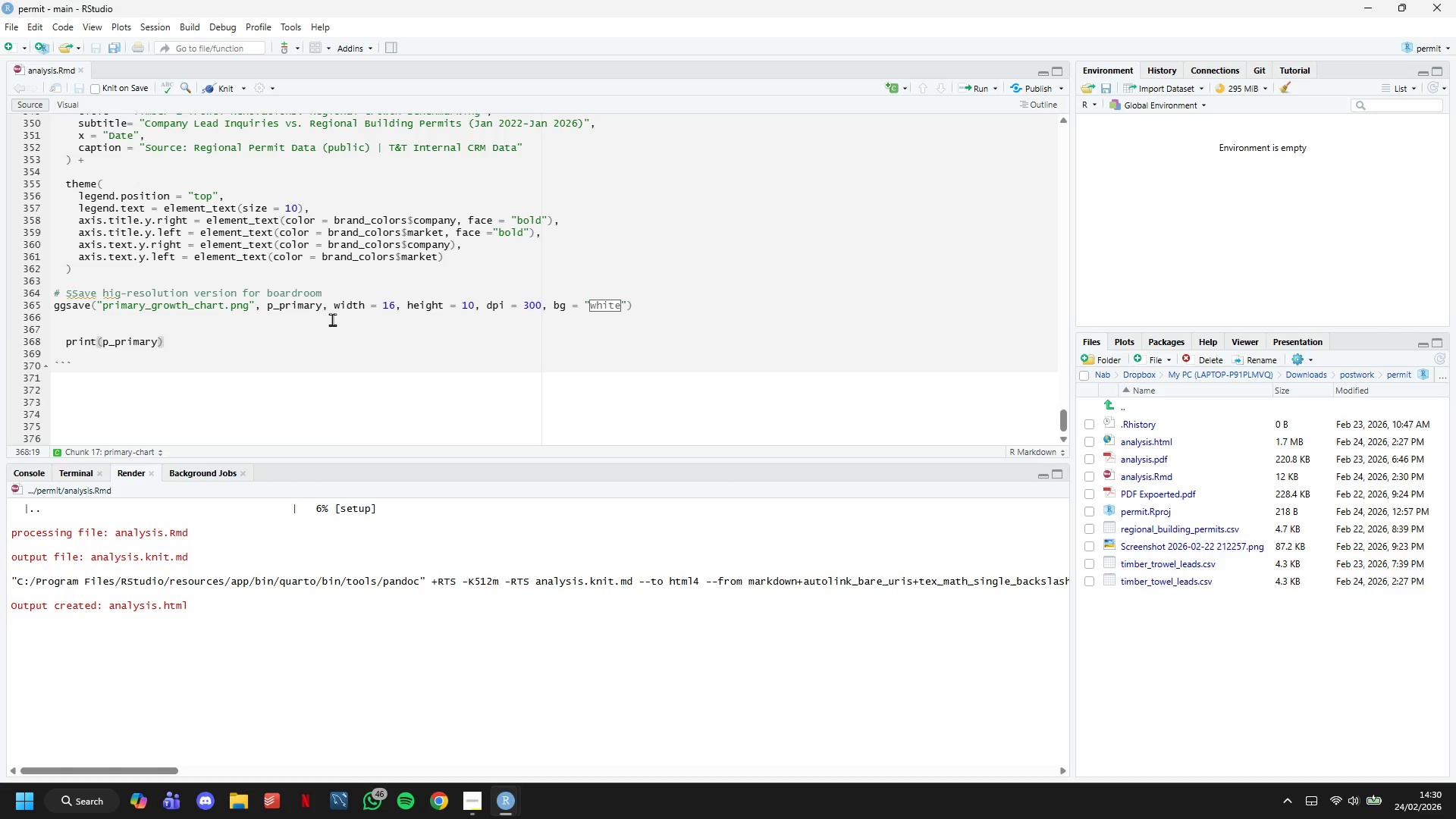 
key(ArrowLeft)
 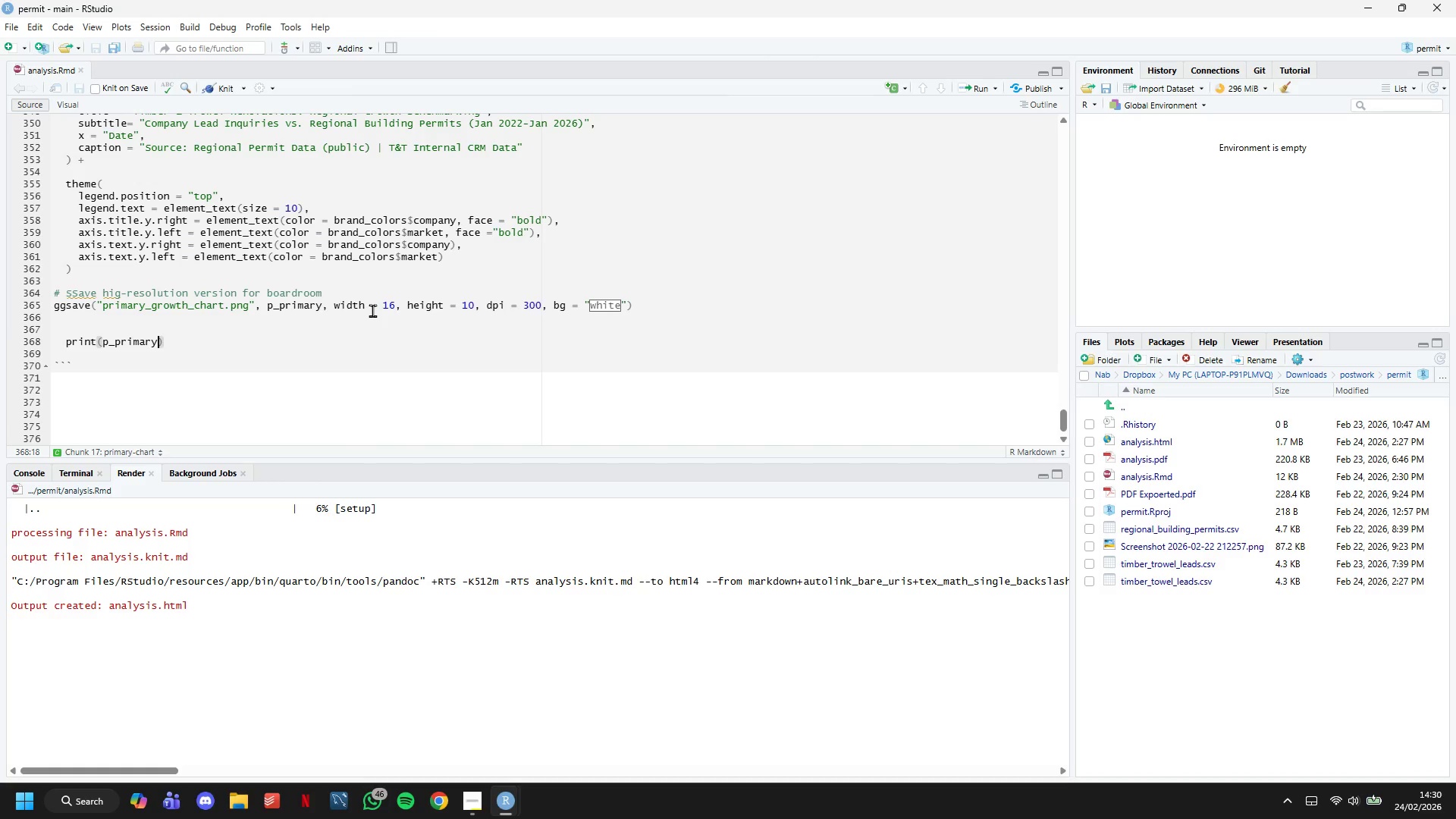 
key(ArrowLeft)
 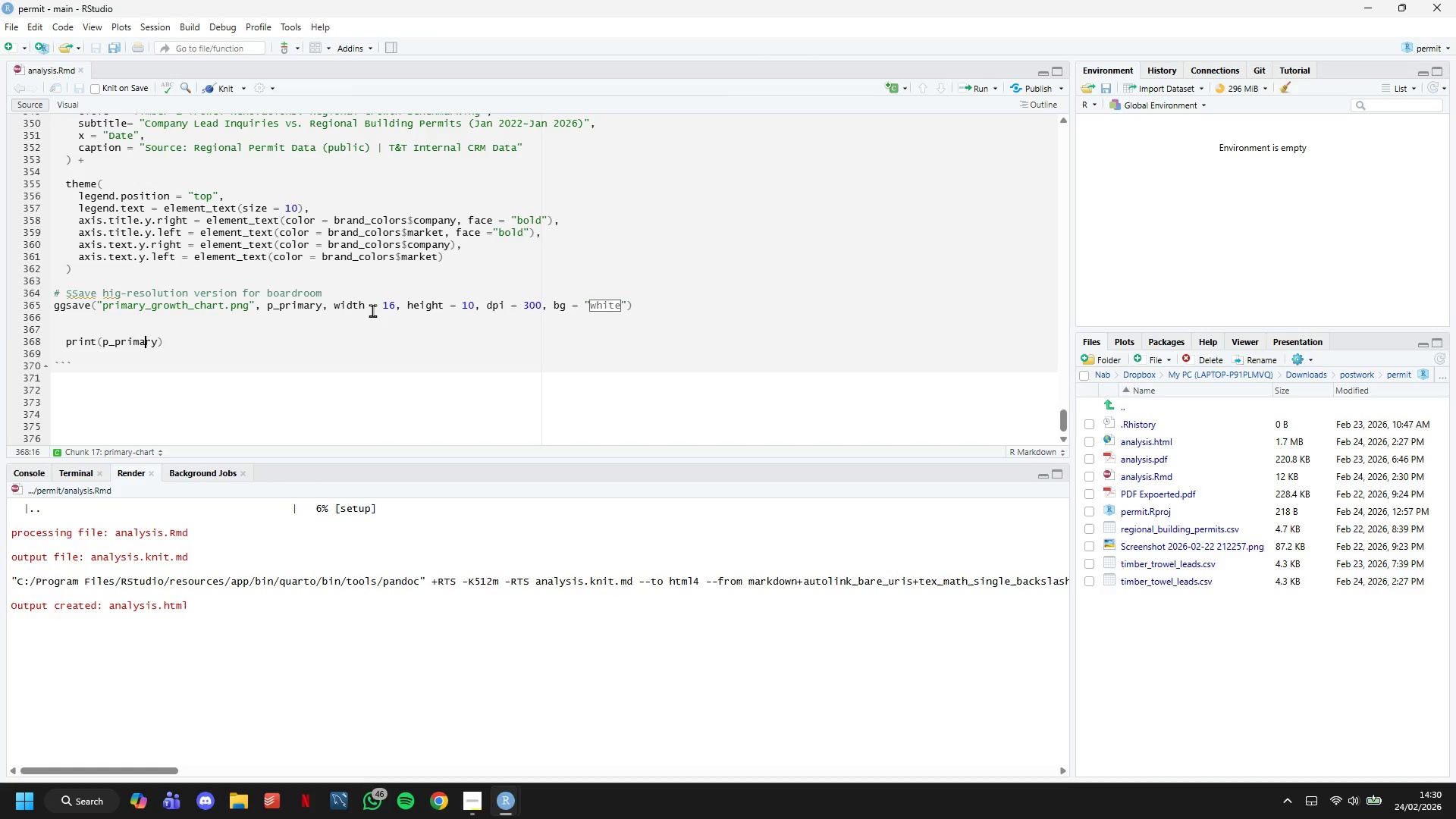 
key(ArrowLeft)
 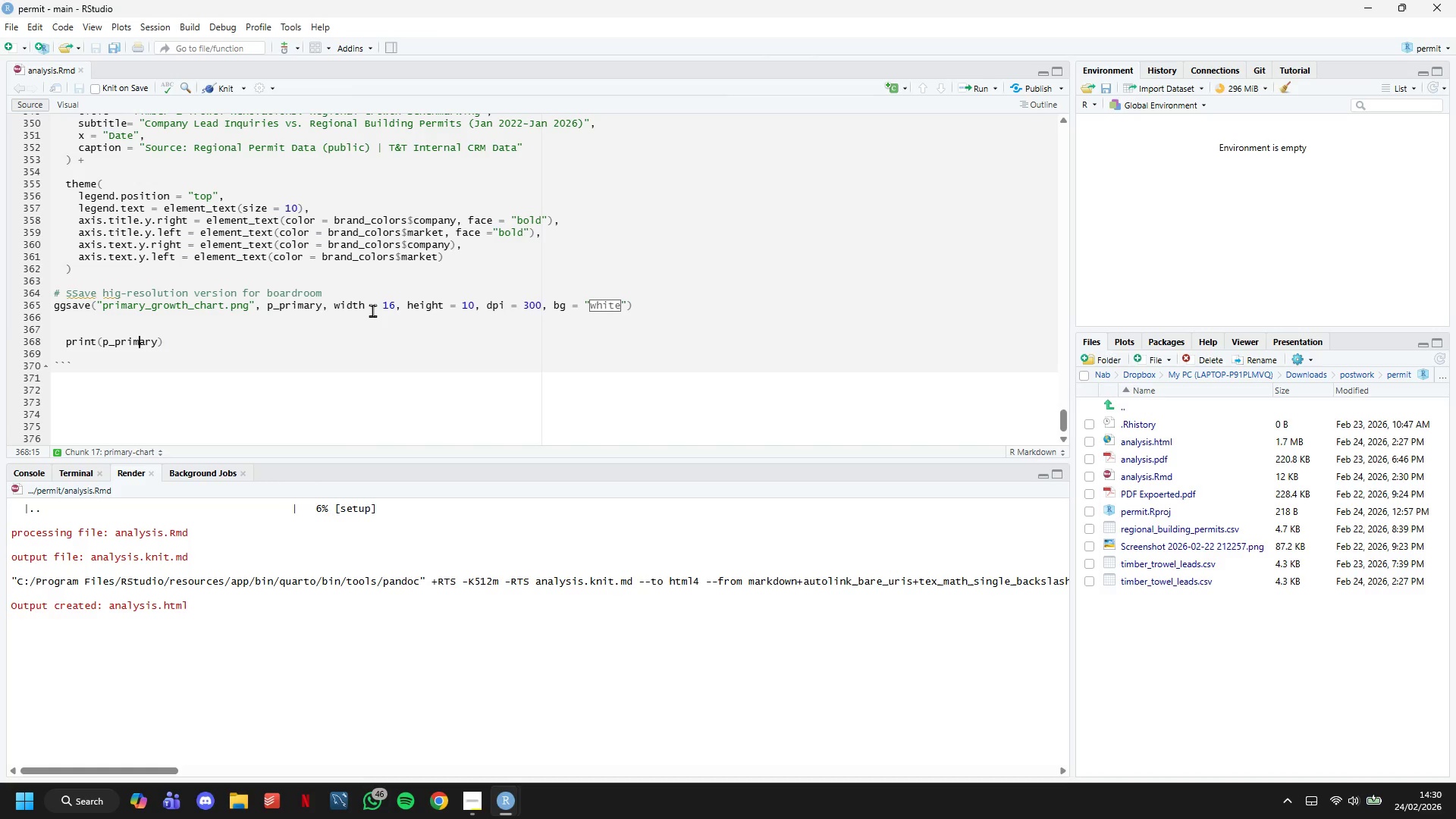 
key(ArrowLeft)
 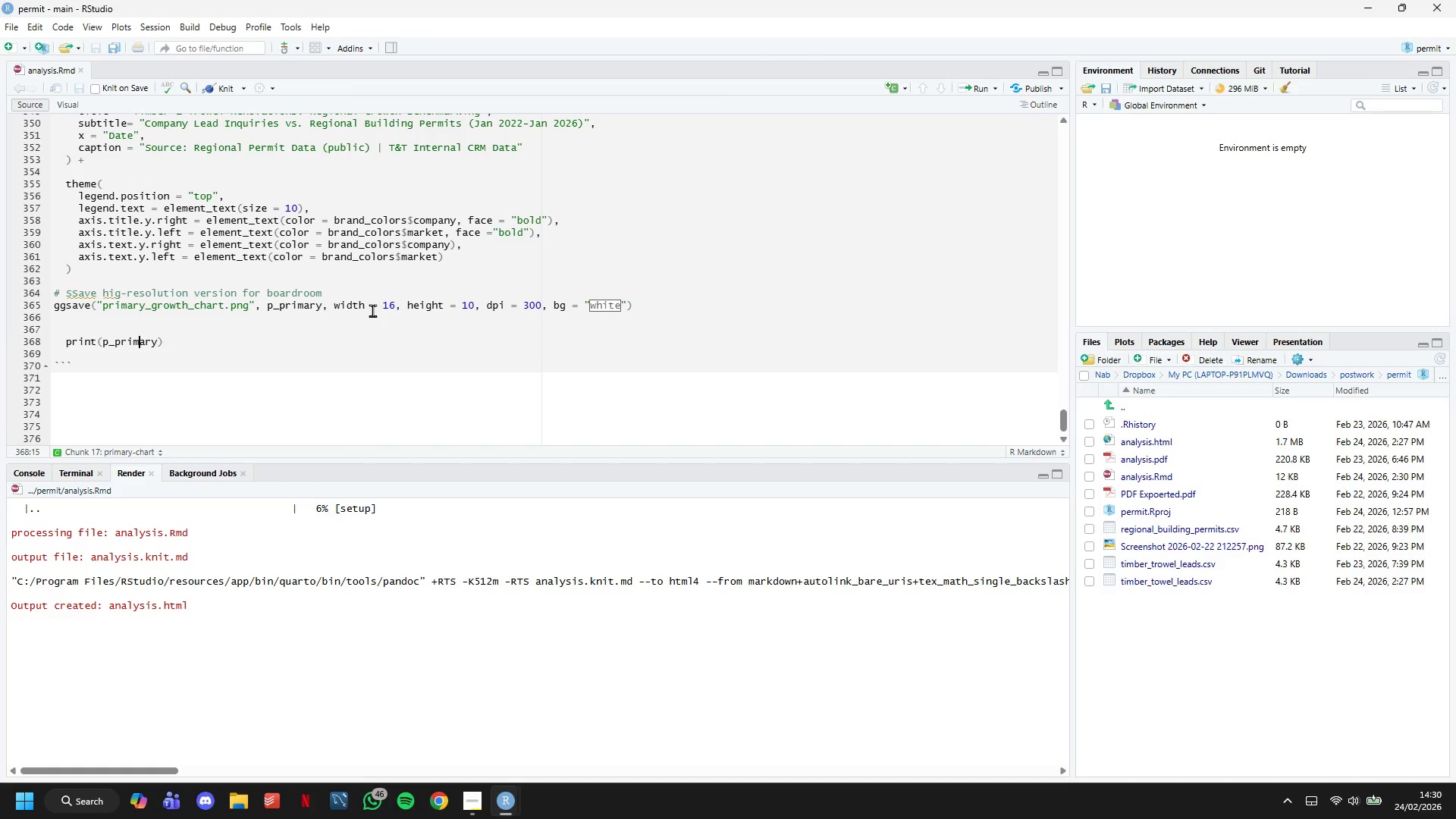 
key(ArrowLeft)
 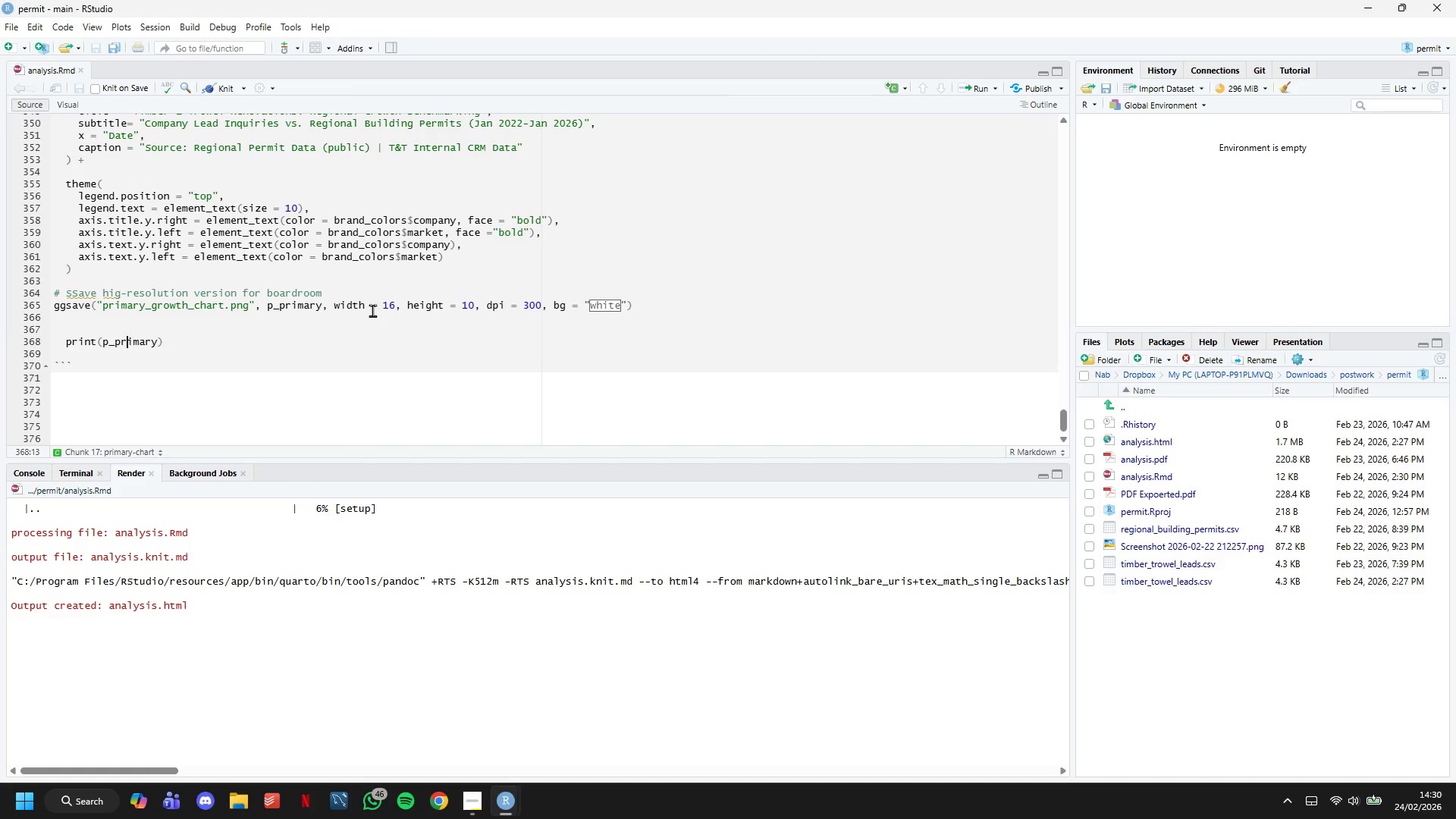 
key(ArrowLeft)
 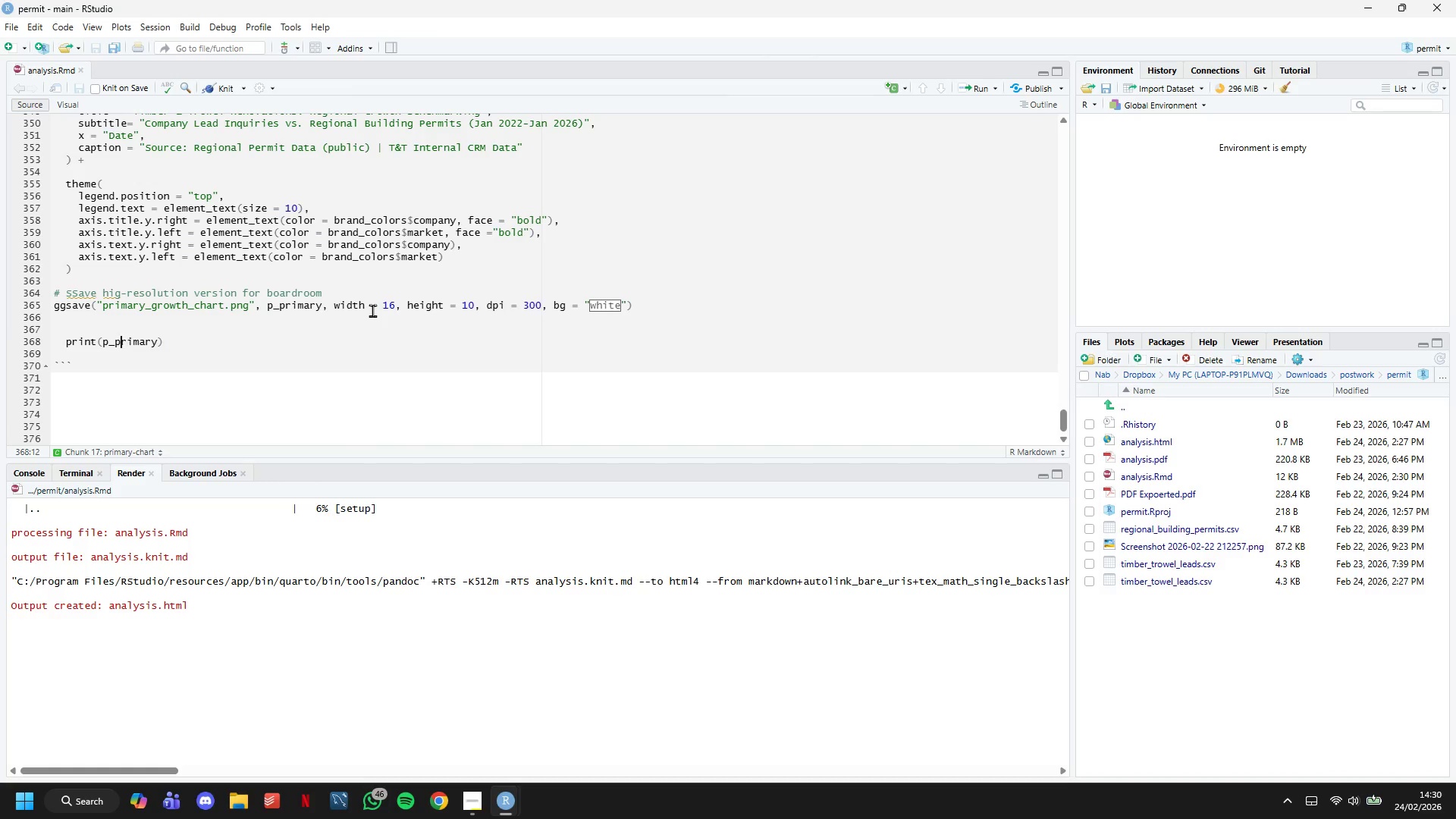 
hold_key(key=ArrowLeft, duration=0.69)
 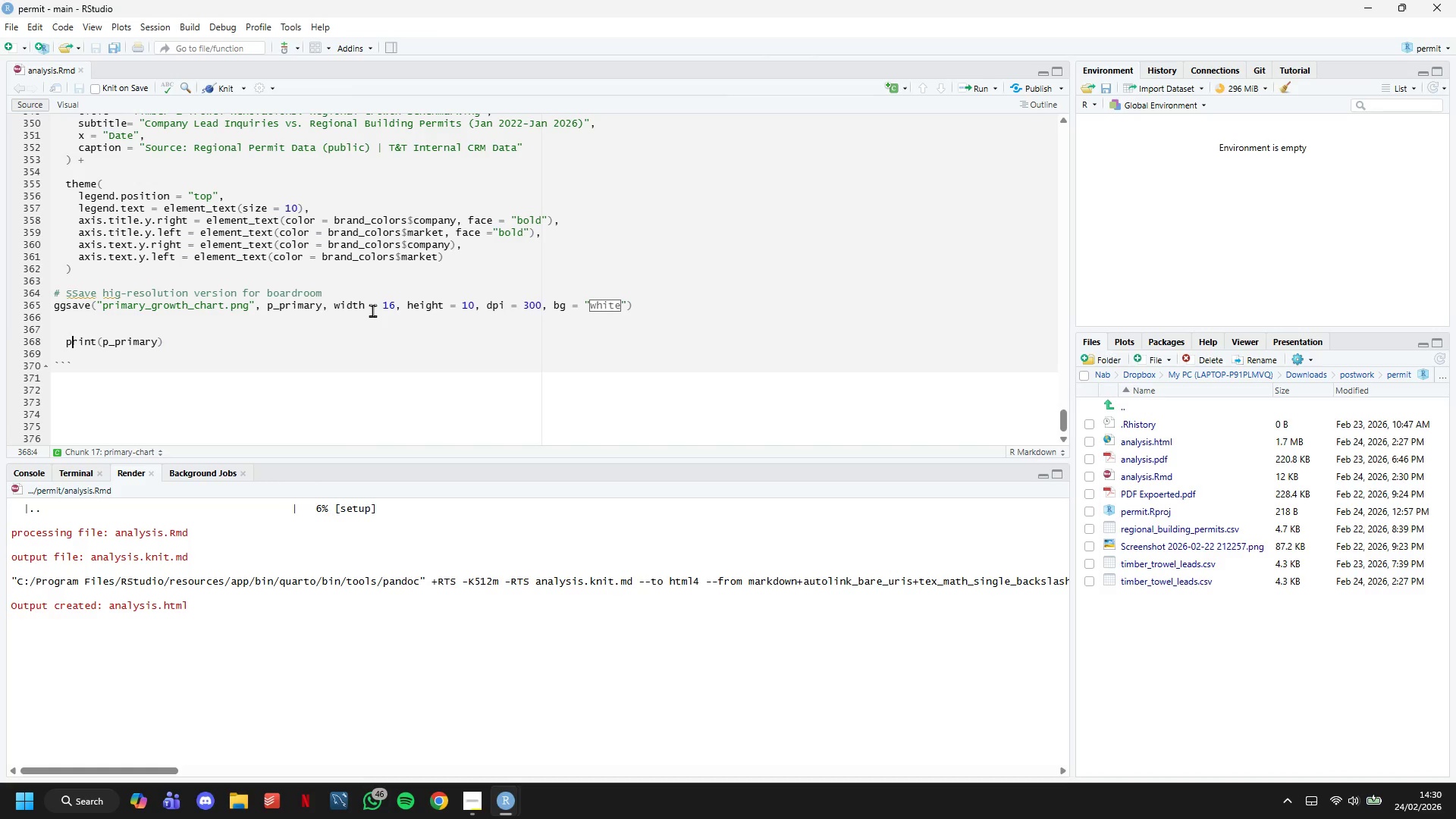 
key(ArrowLeft)
 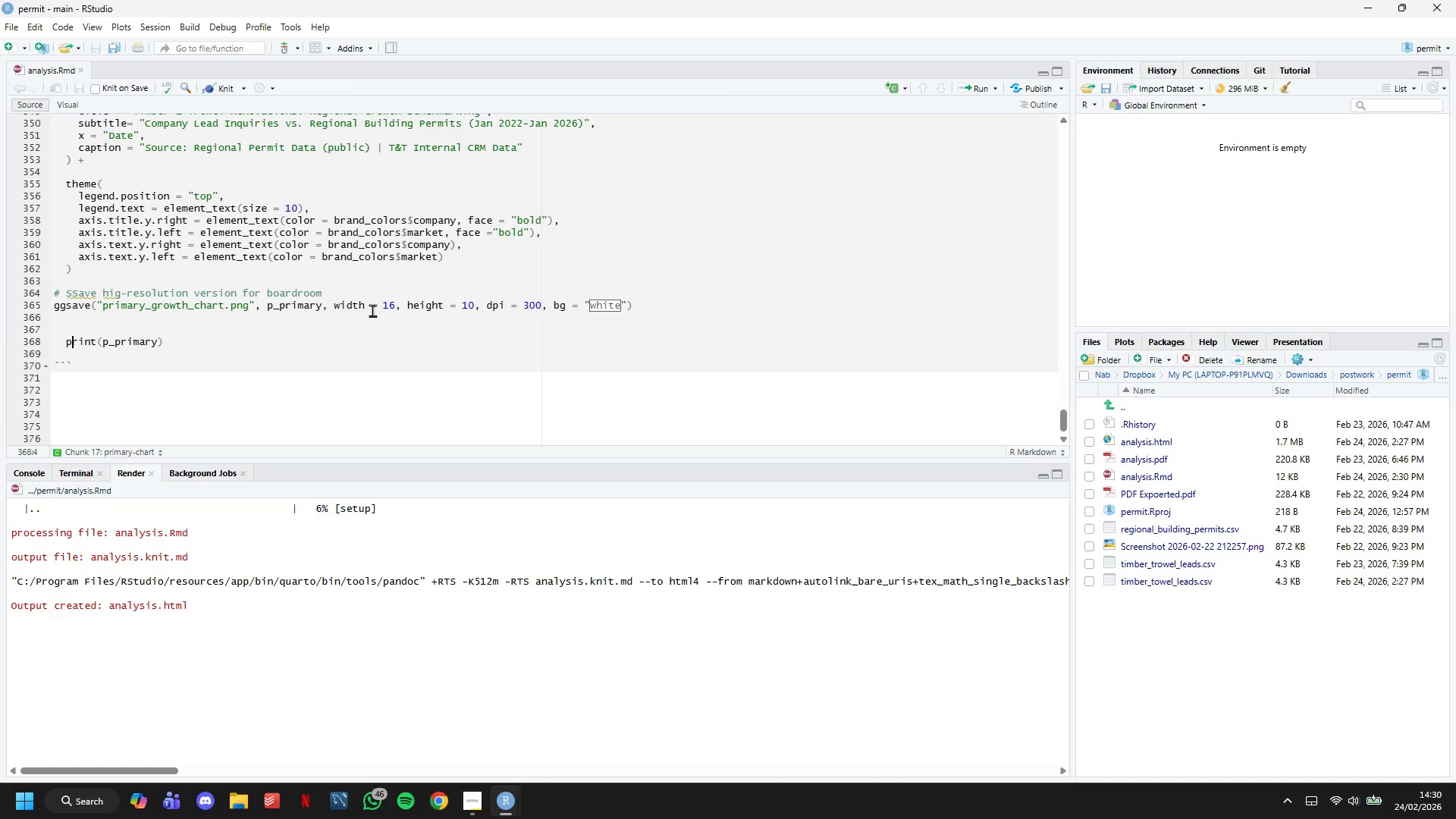 
key(ArrowLeft)
 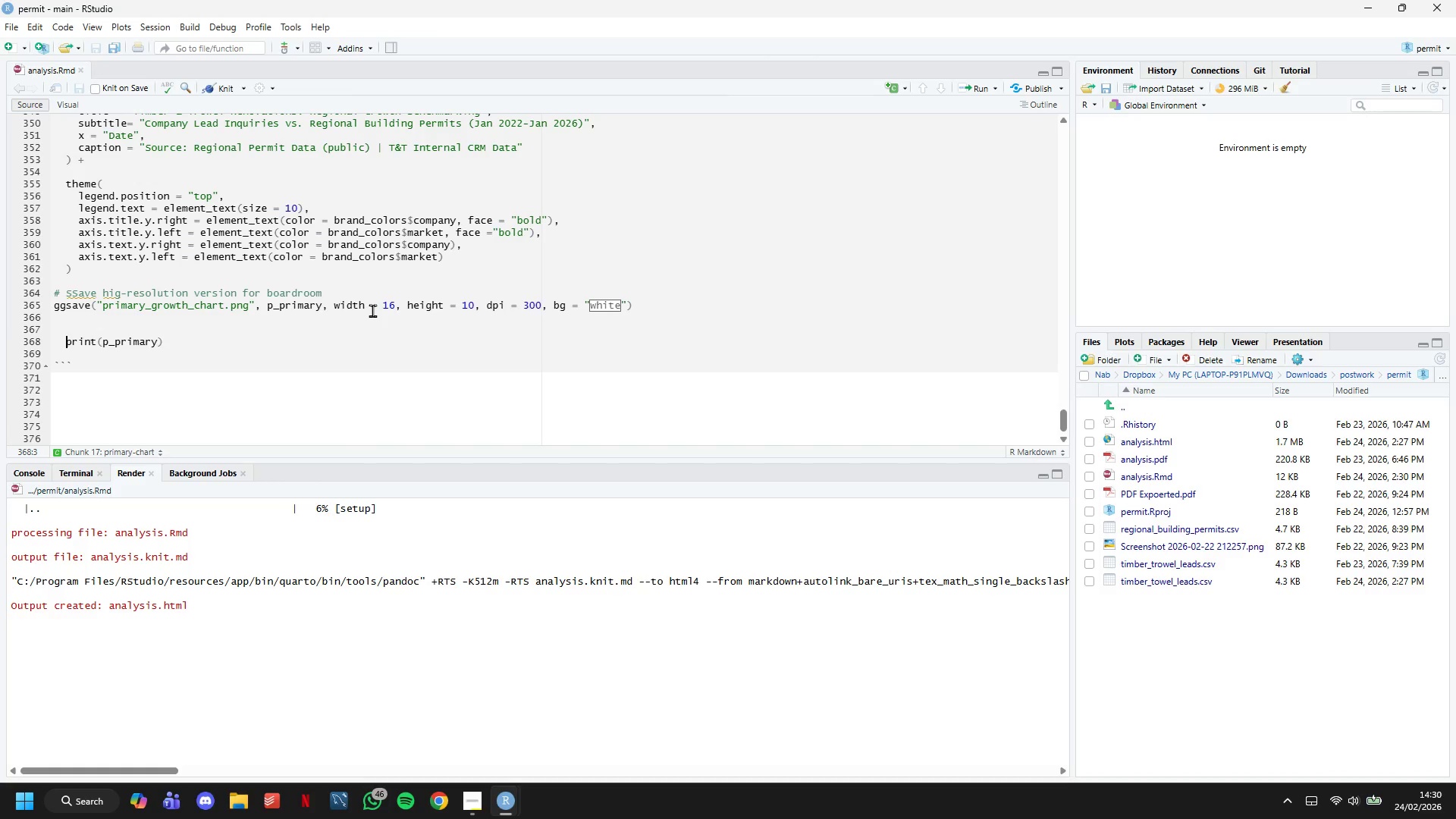 
key(Backspace)
 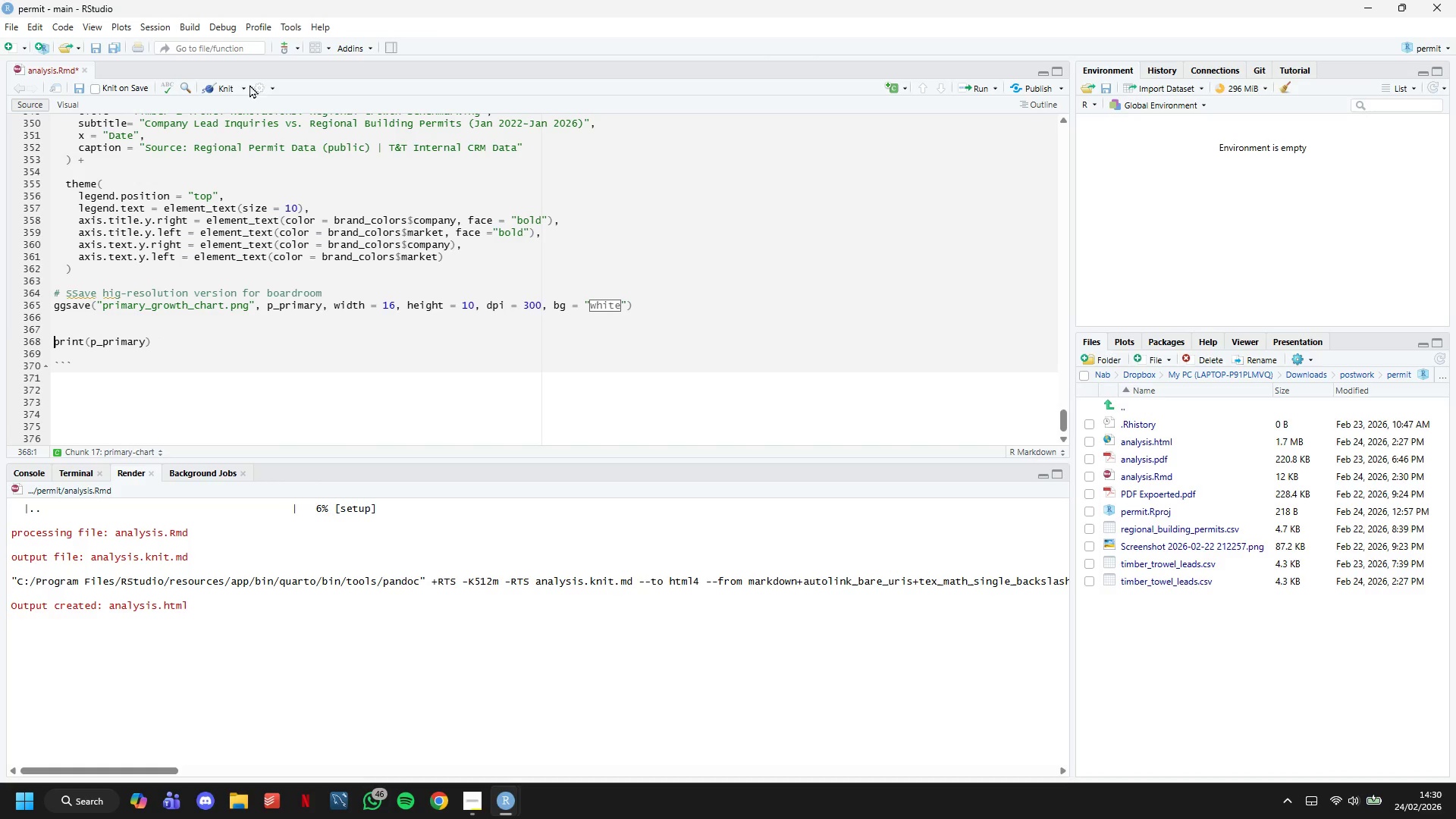 
left_click([231, 85])
 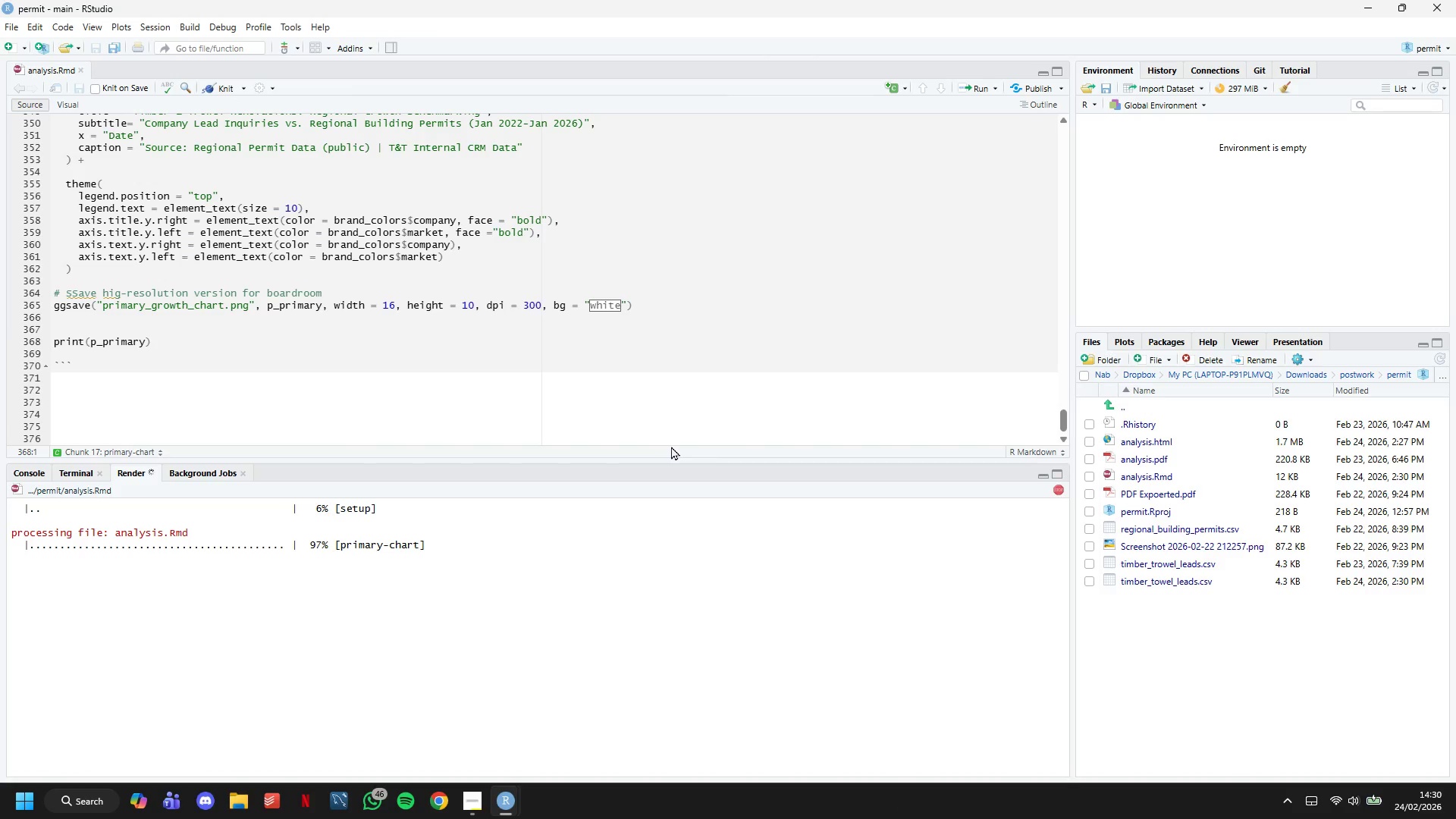 
wait(30.11)
 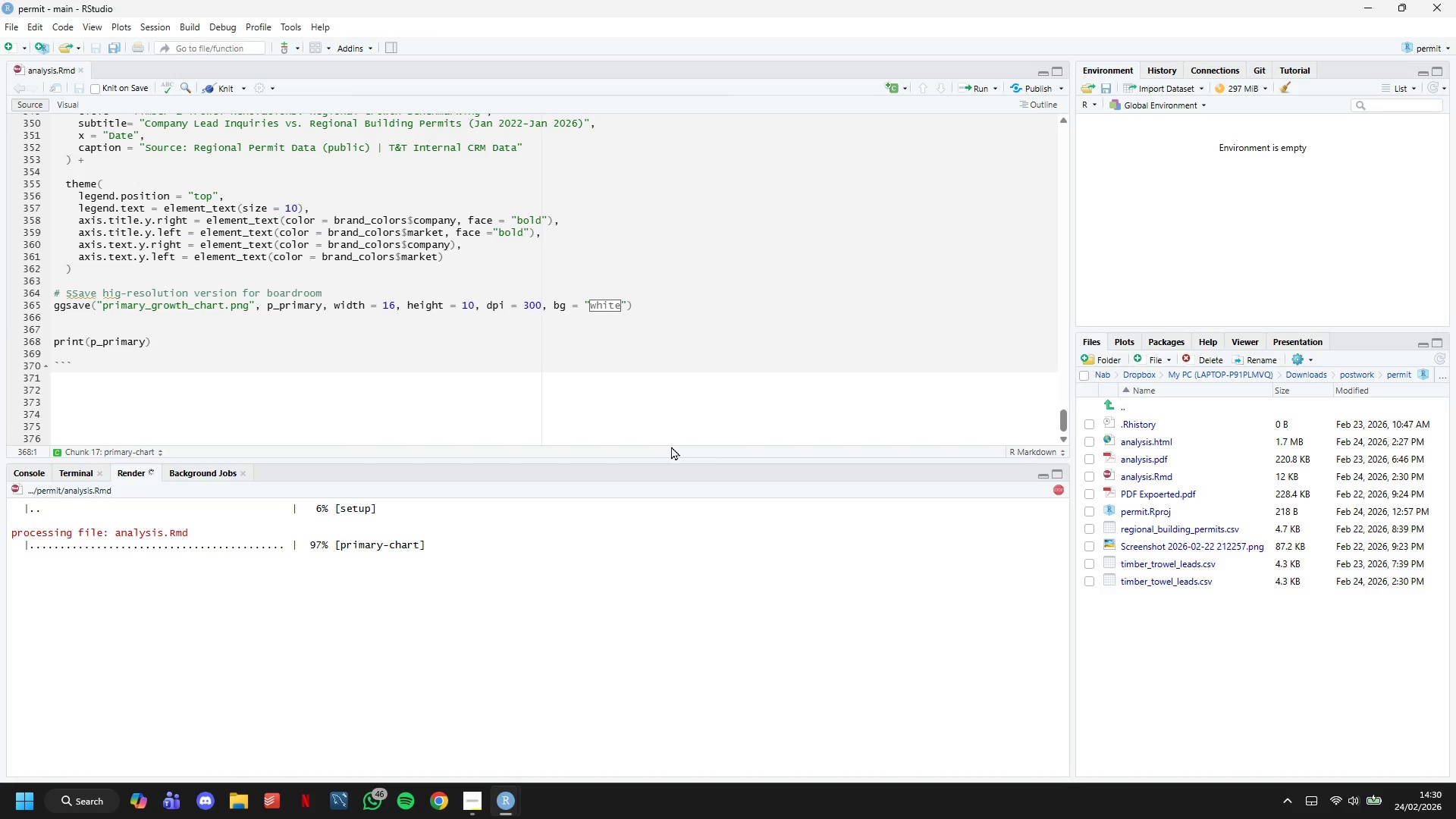 
scroll: coordinate [1014, 457], scroll_direction: down, amount: 2.0
 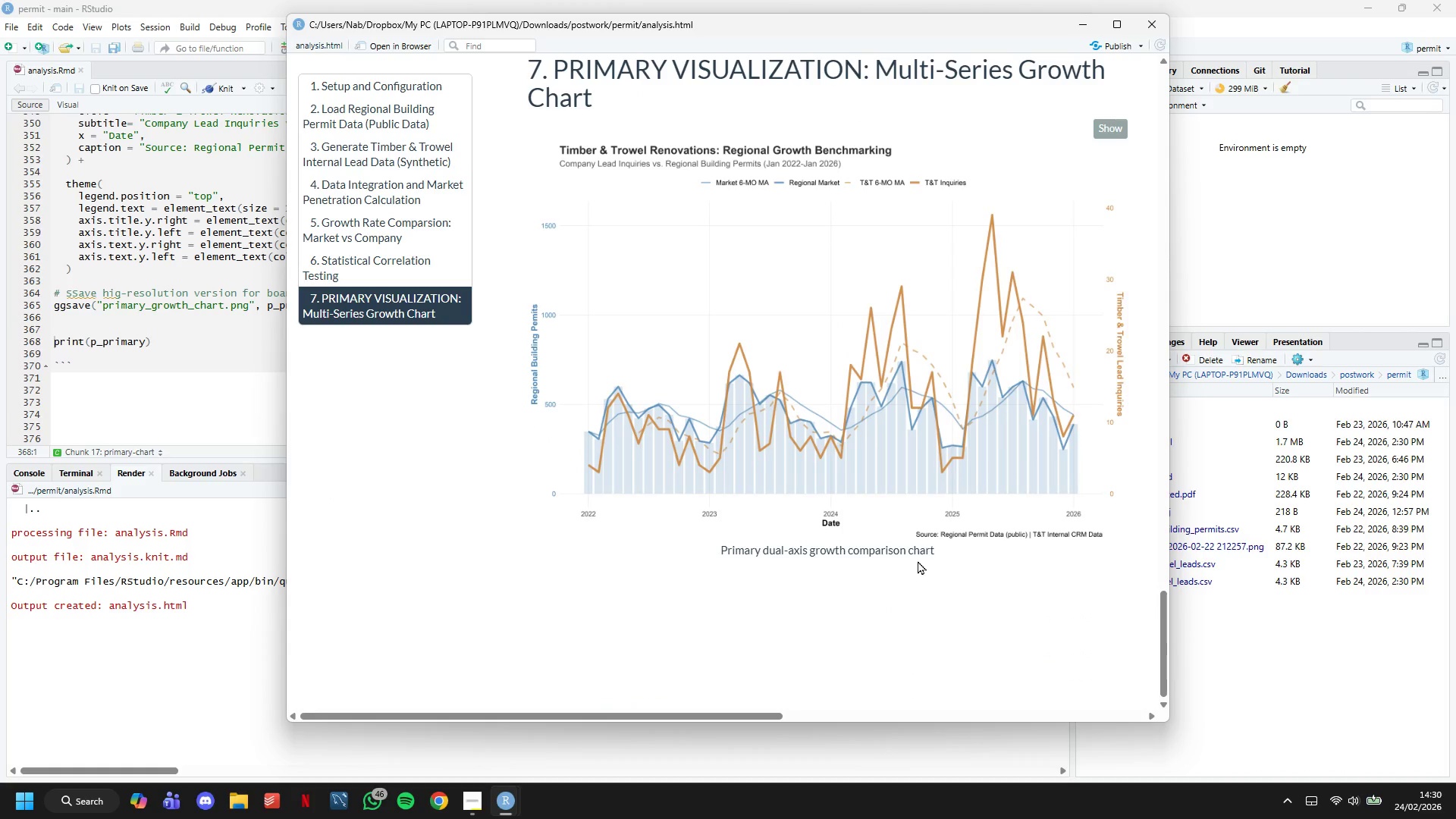 
double_click([915, 554])
 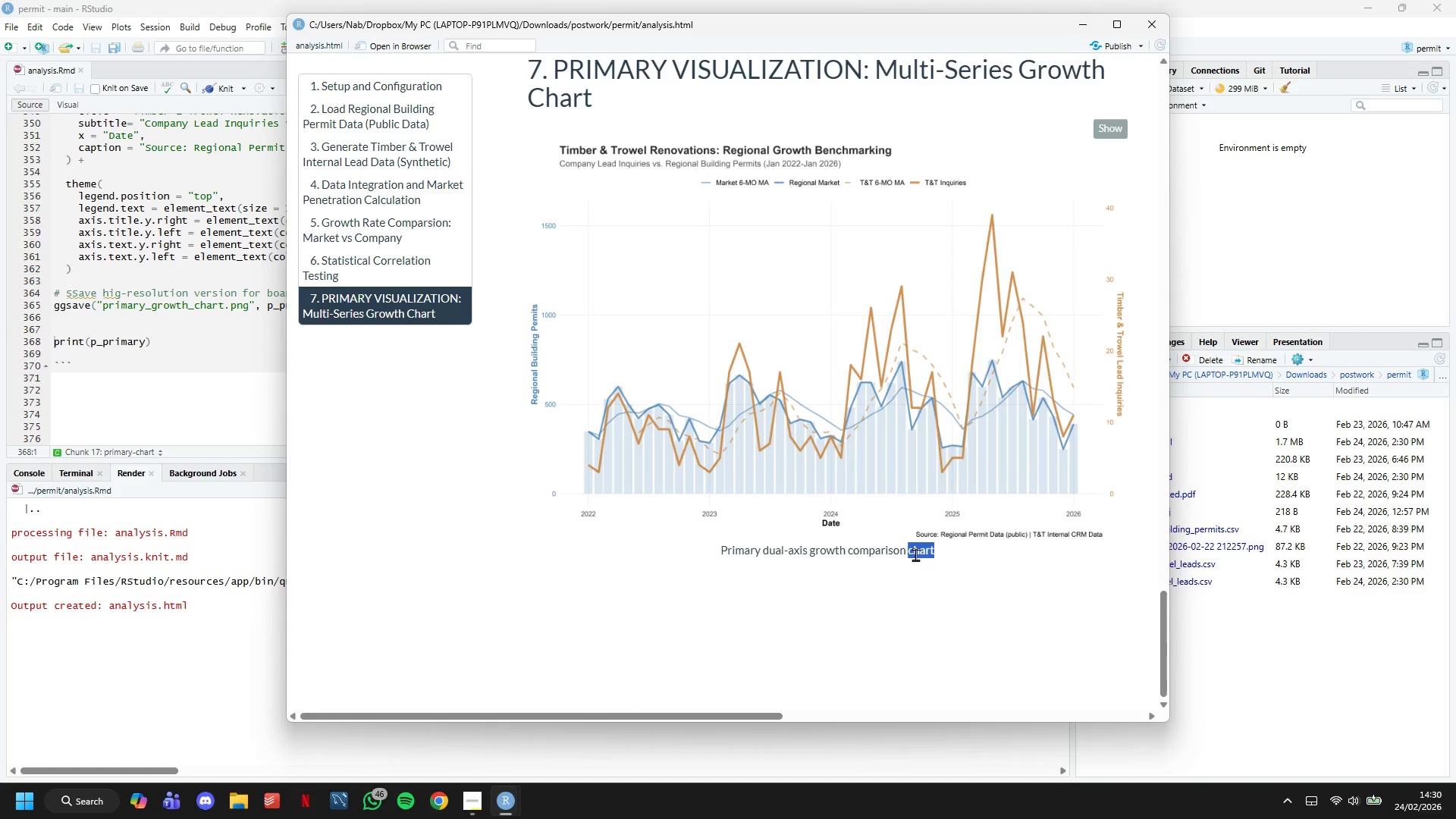 
triple_click([915, 554])
 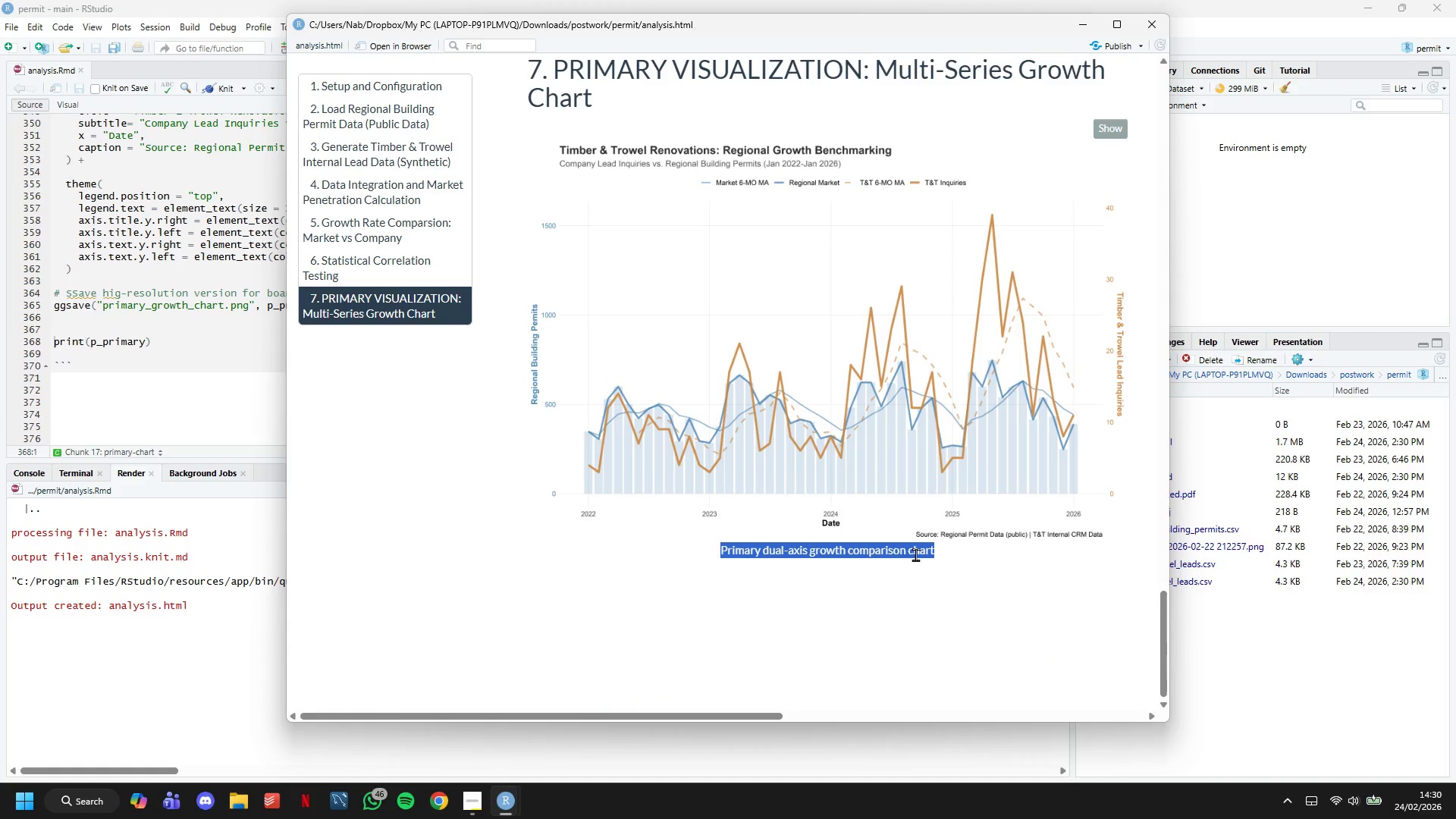 
left_click([915, 554])
 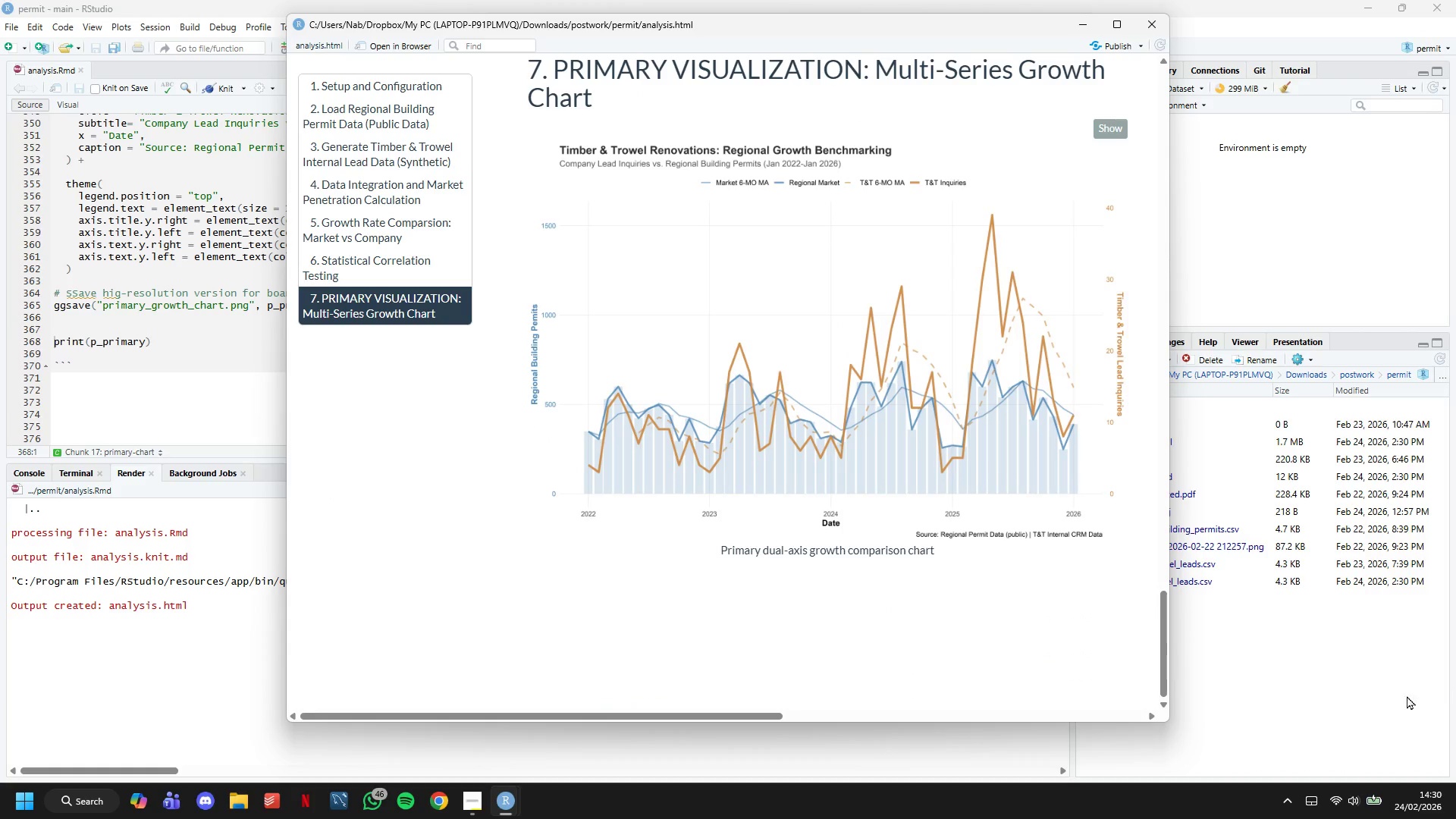 
left_click([1373, 692])
 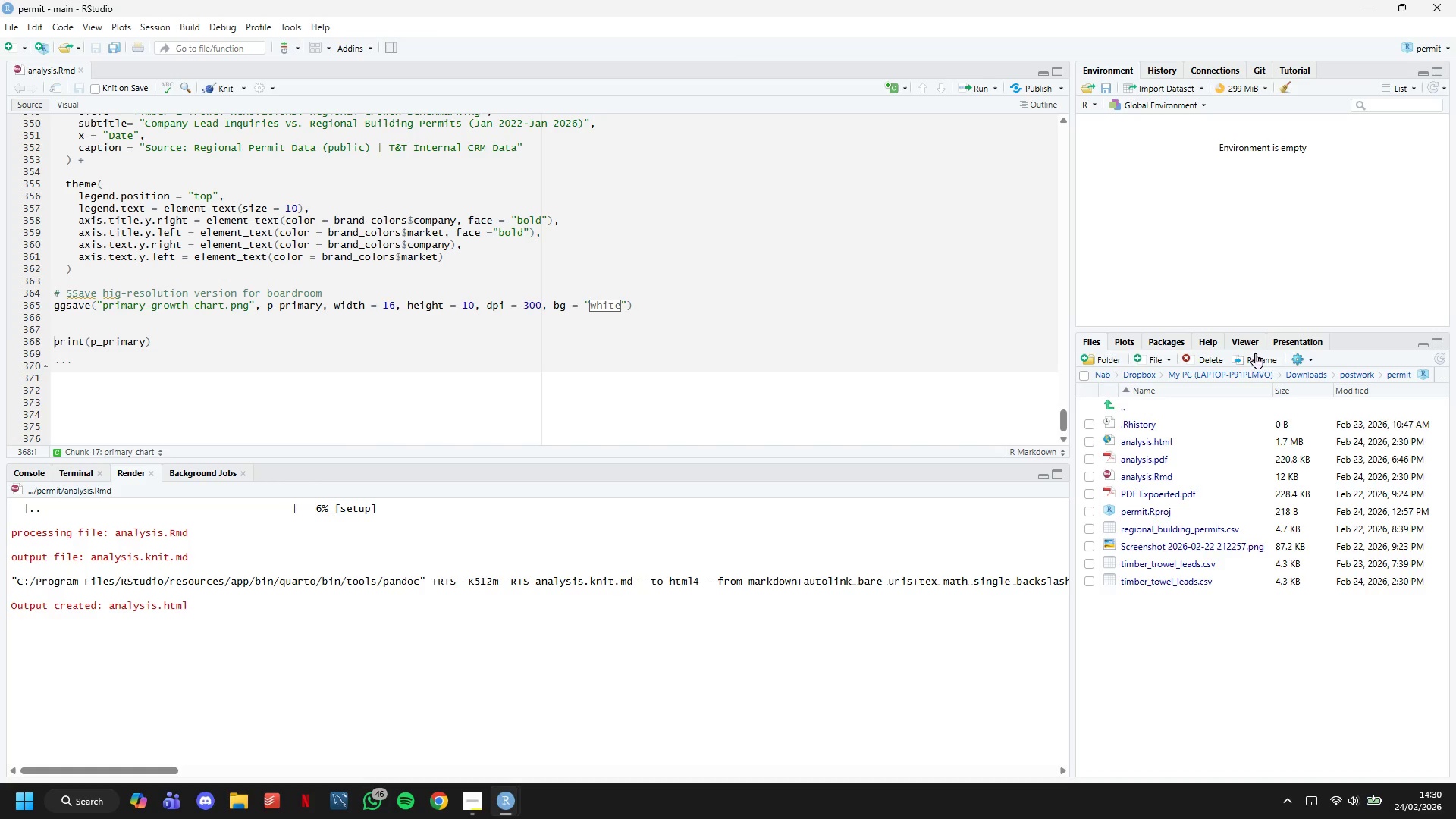 
left_click([1253, 346])
 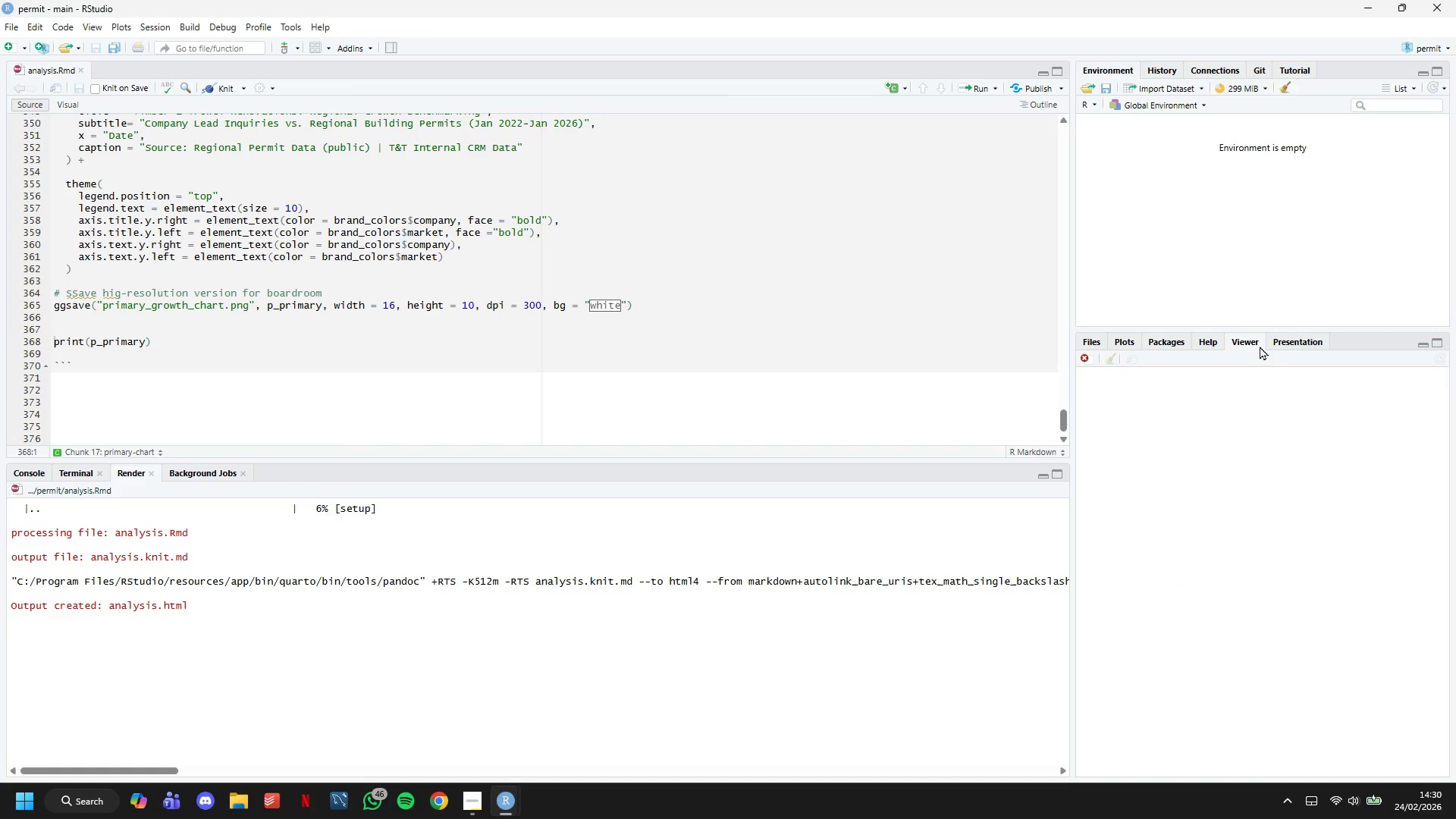 
left_click([1279, 346])
 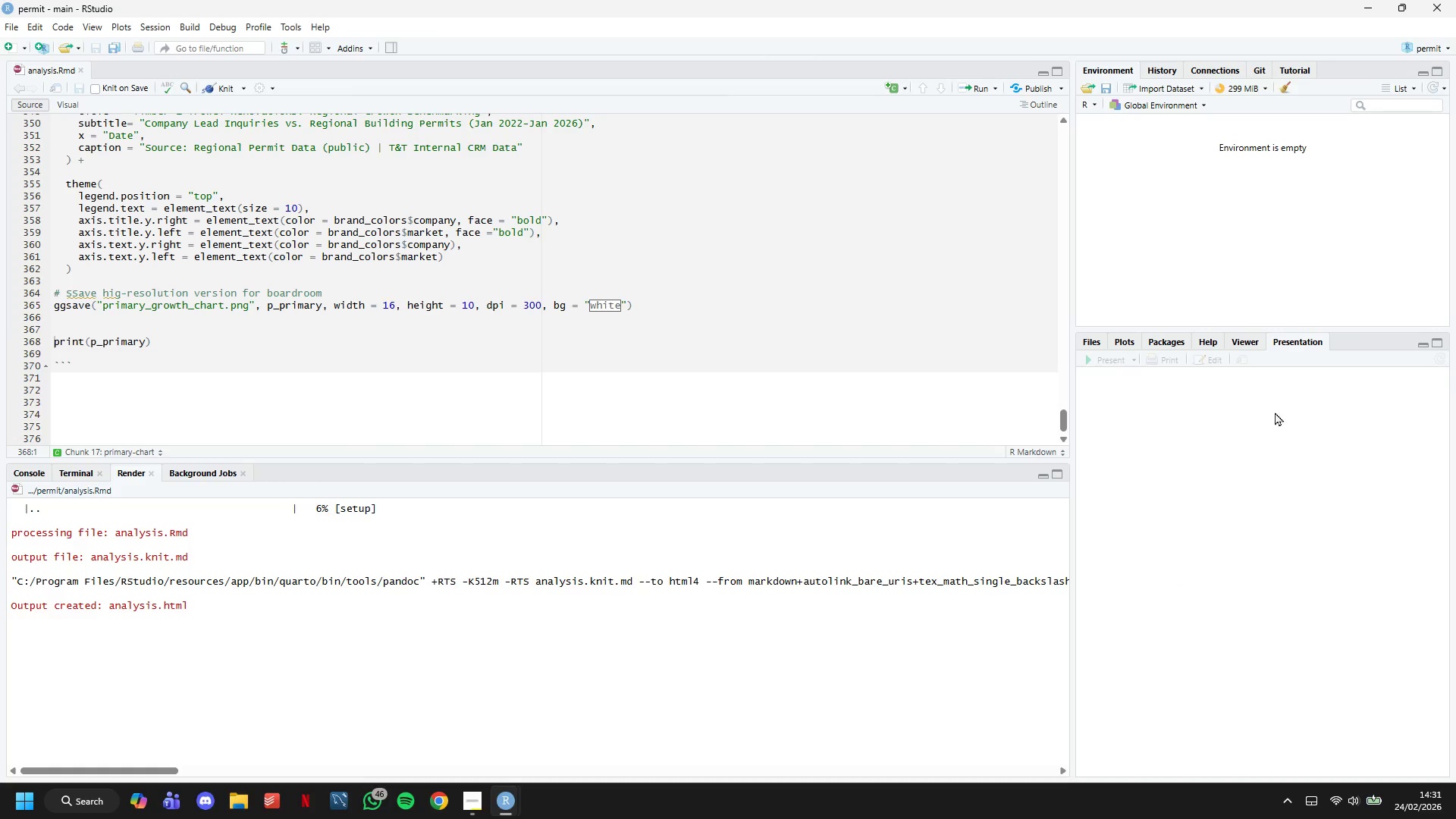 
left_click([1085, 346])
 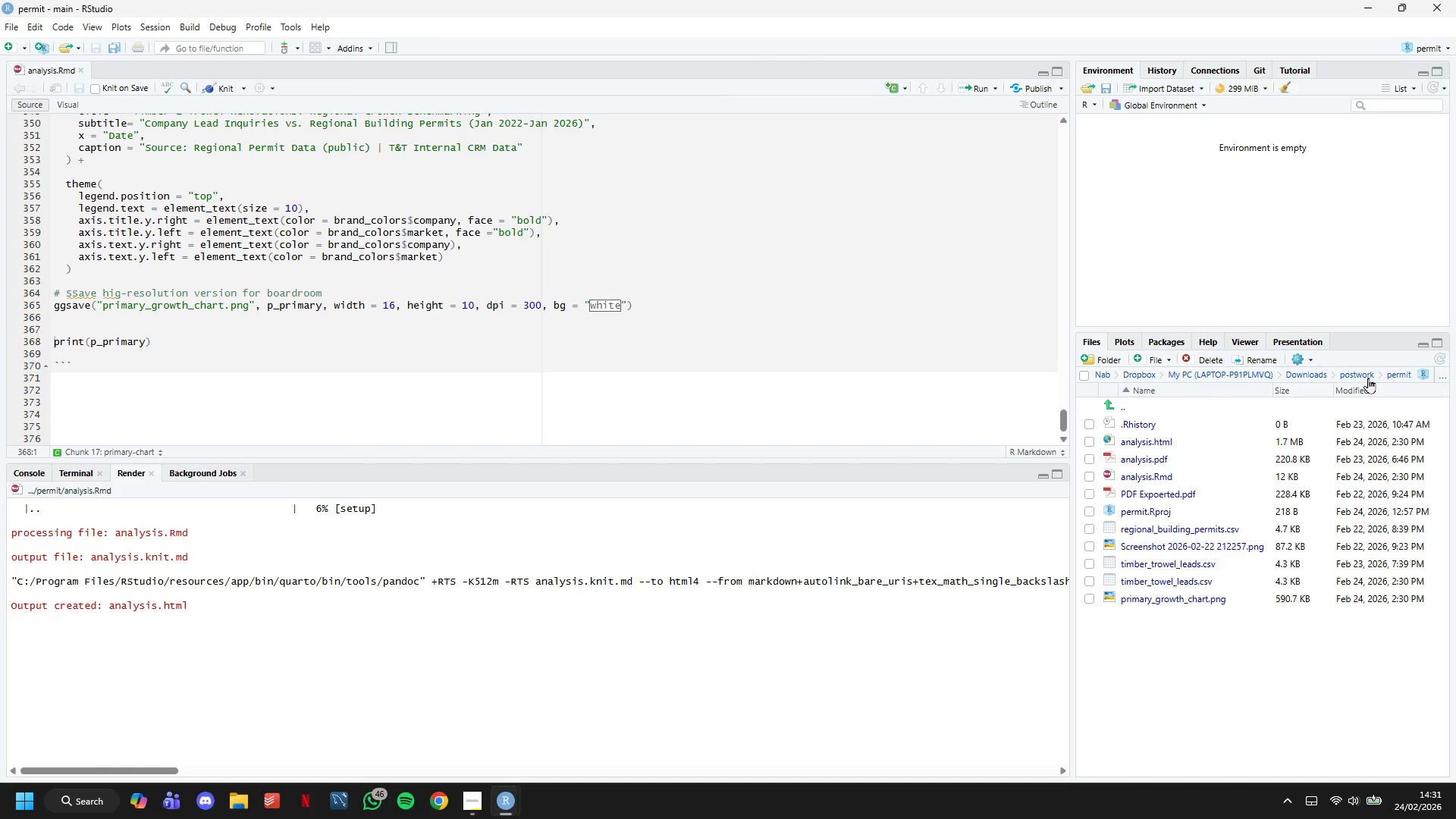 
left_click([1360, 378])
 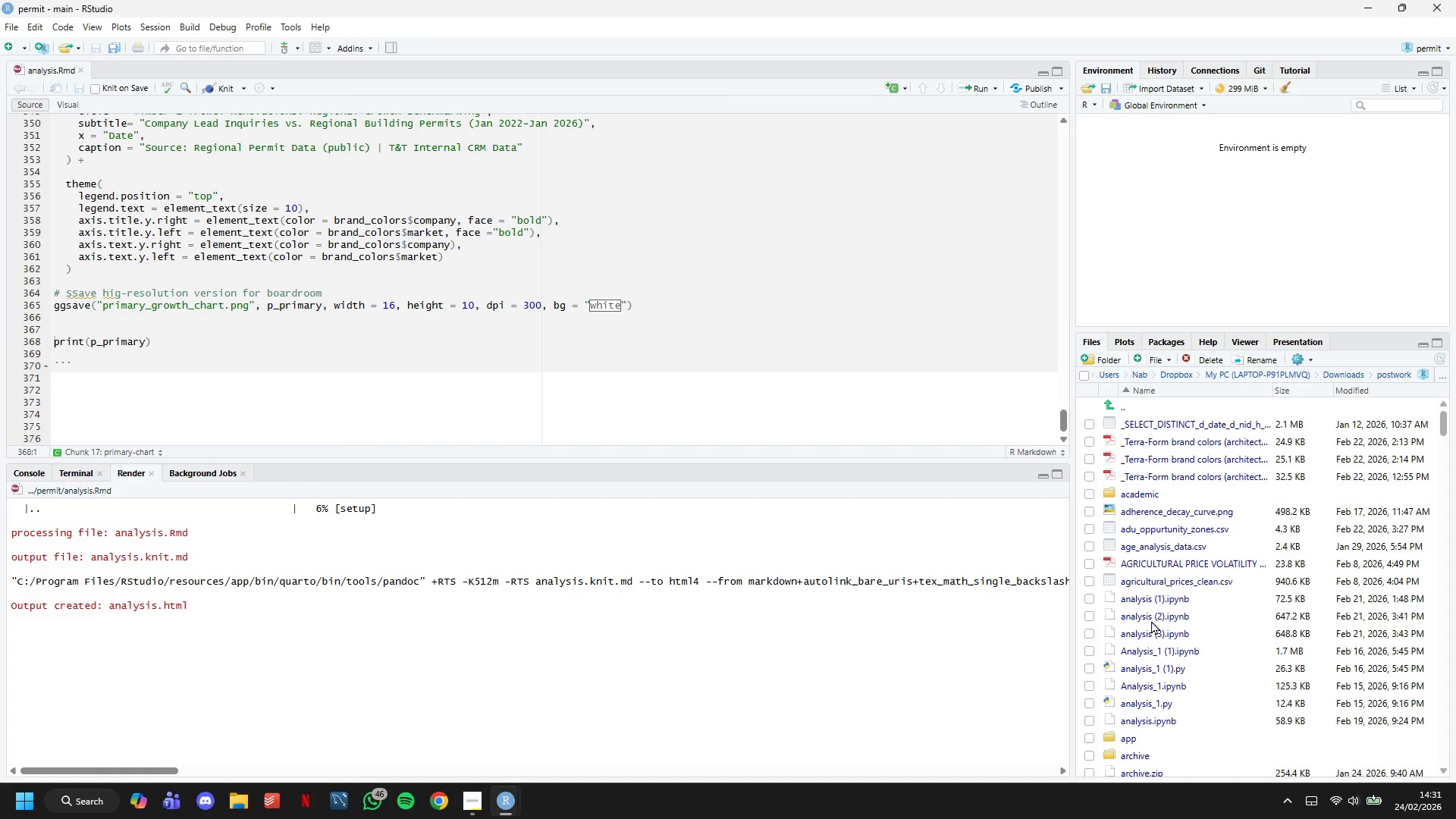 
scroll: coordinate [1165, 594], scroll_direction: down, amount: 3.0
 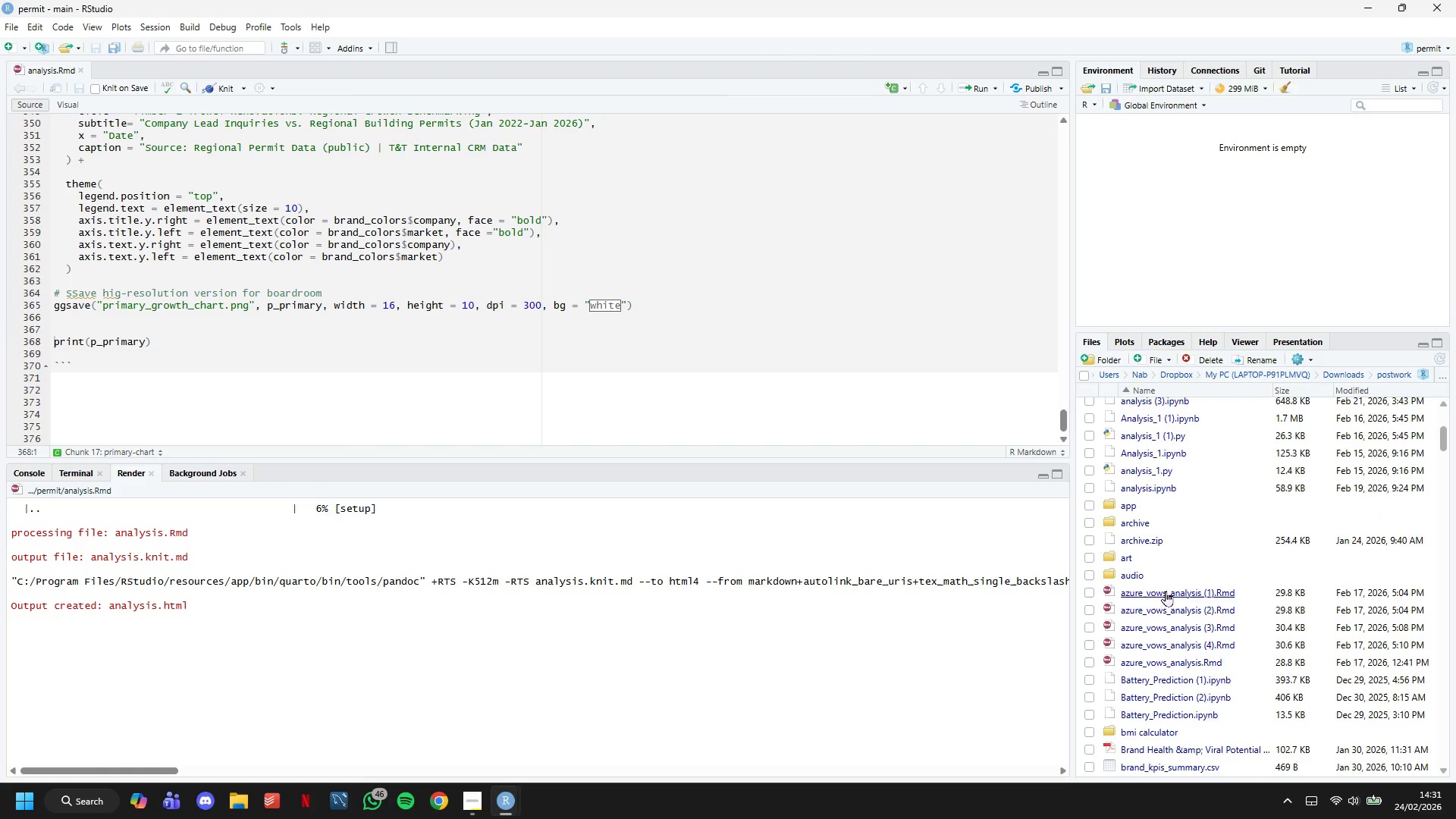 
scroll: coordinate [1168, 591], scroll_direction: up, amount: 9.0
 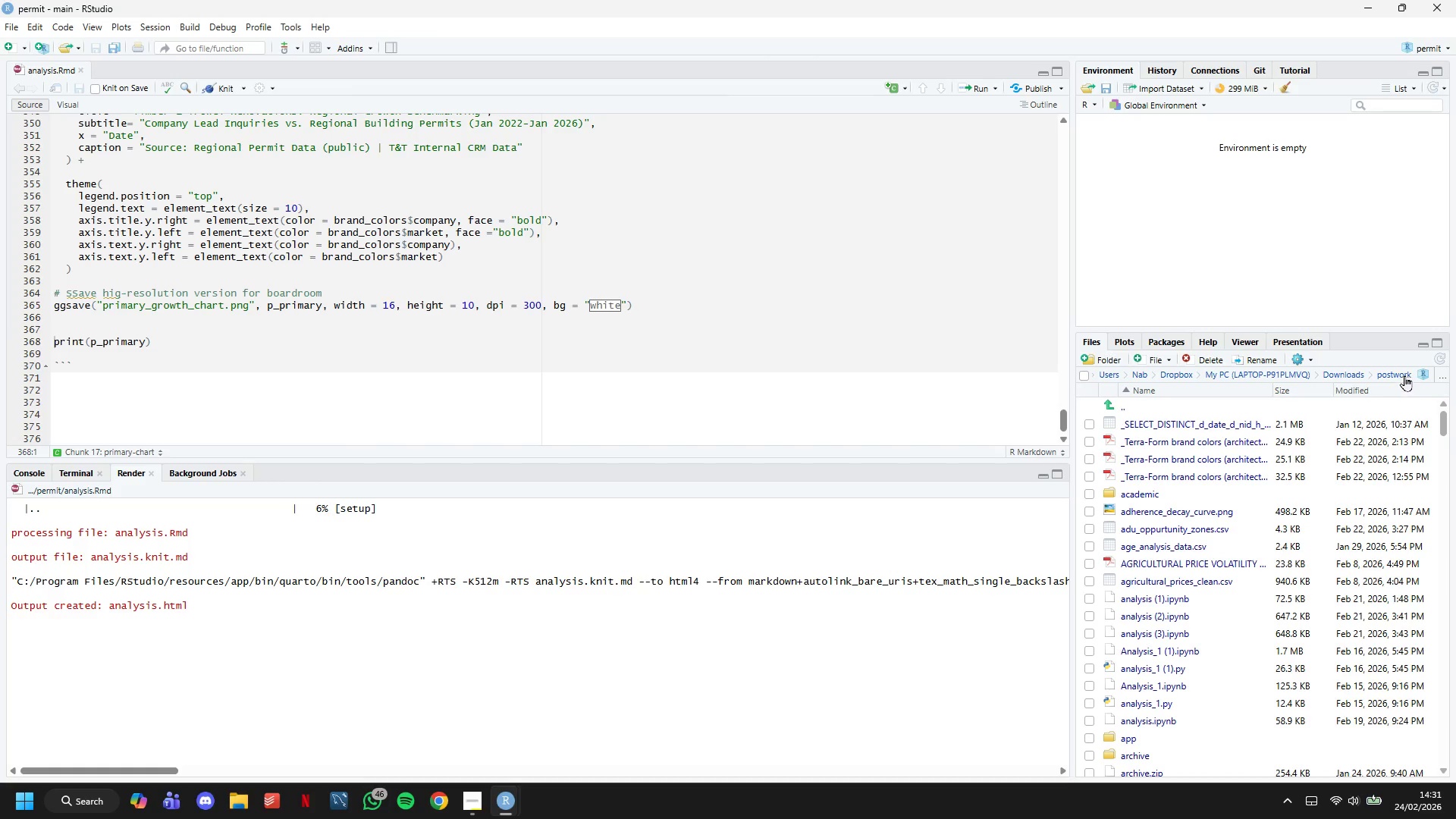 
left_click([1404, 372])
 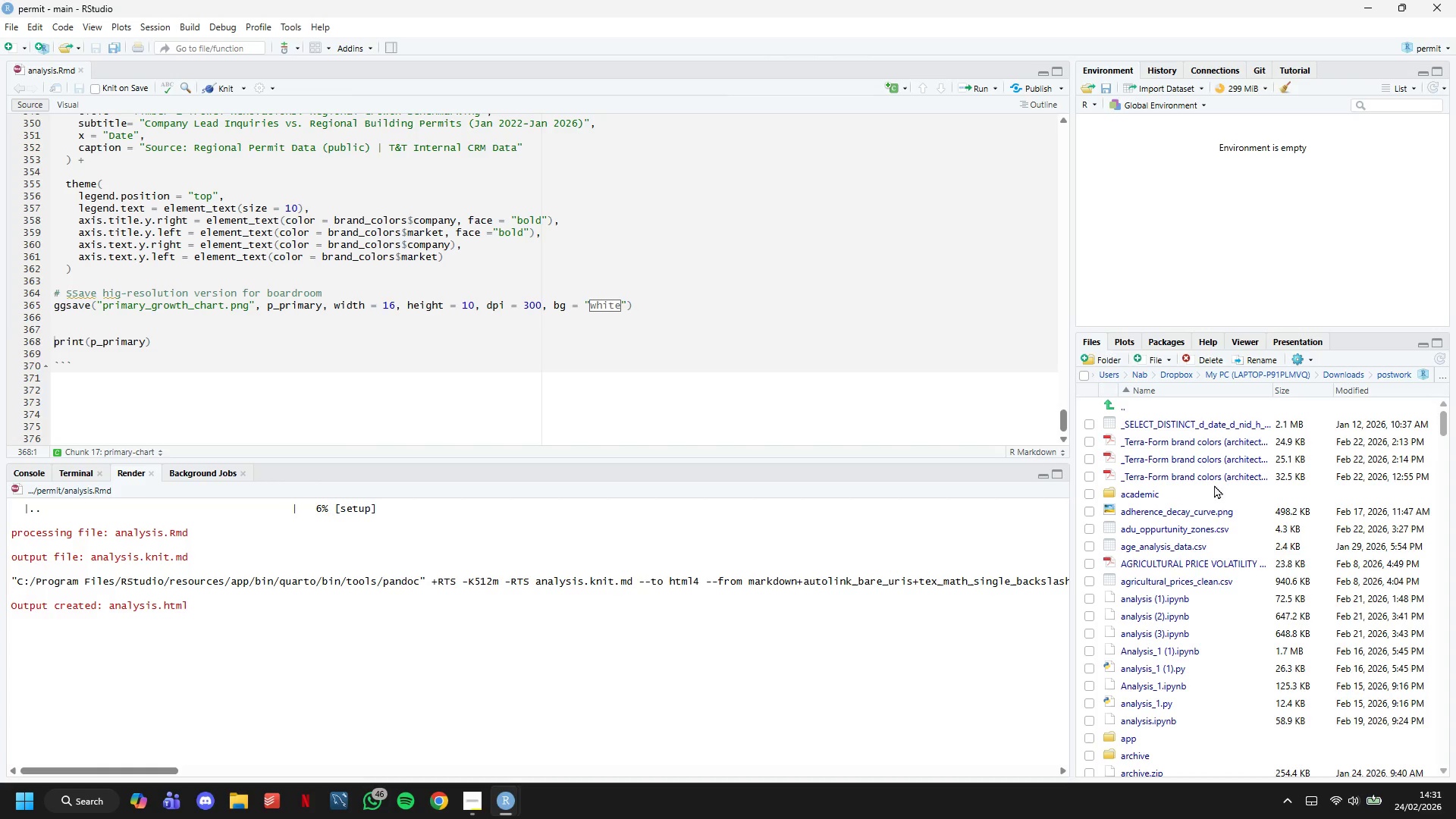 
scroll: coordinate [1210, 493], scroll_direction: down, amount: 3.0
 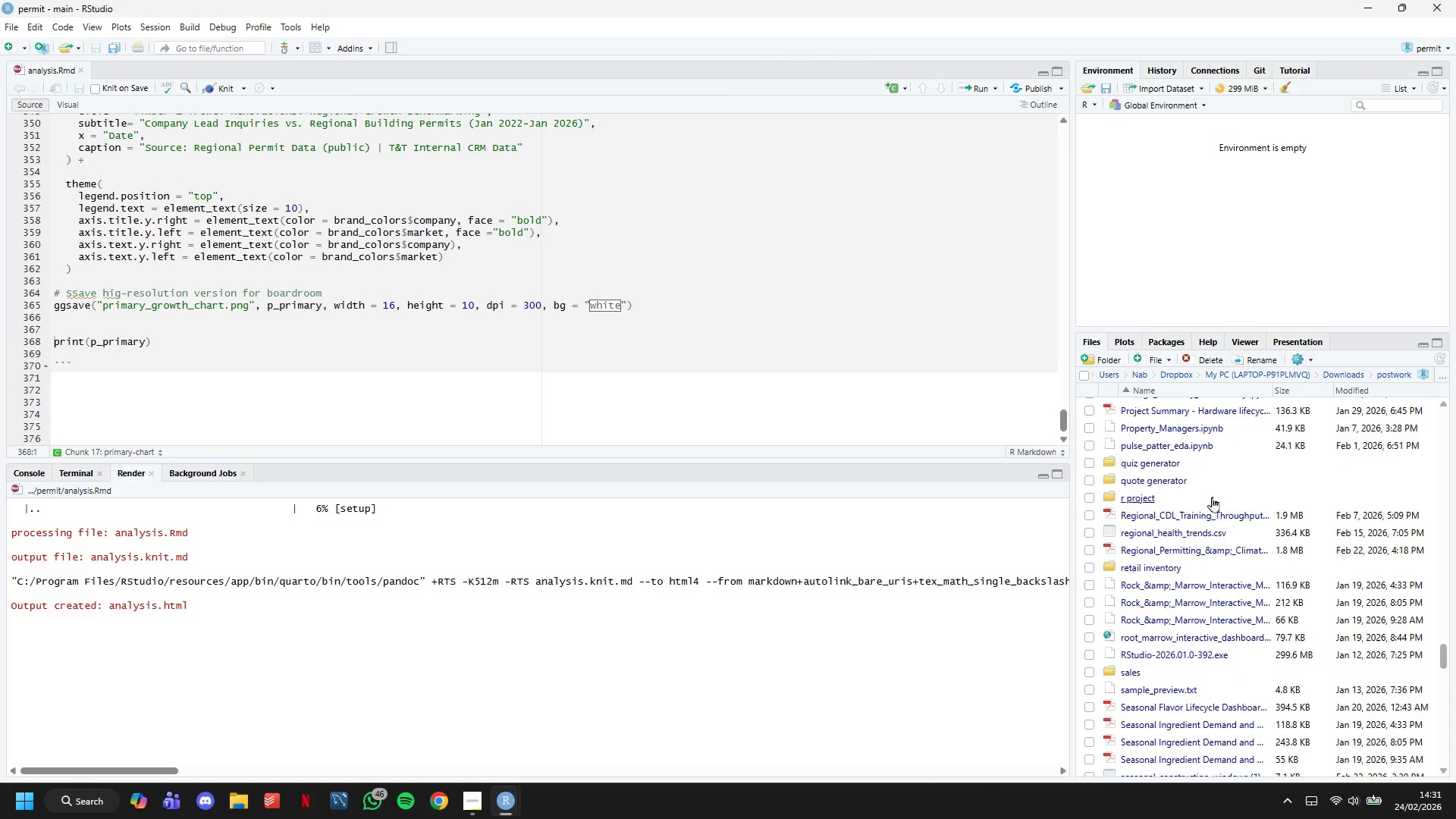 
scroll: coordinate [1212, 497], scroll_direction: up, amount: 2.0
 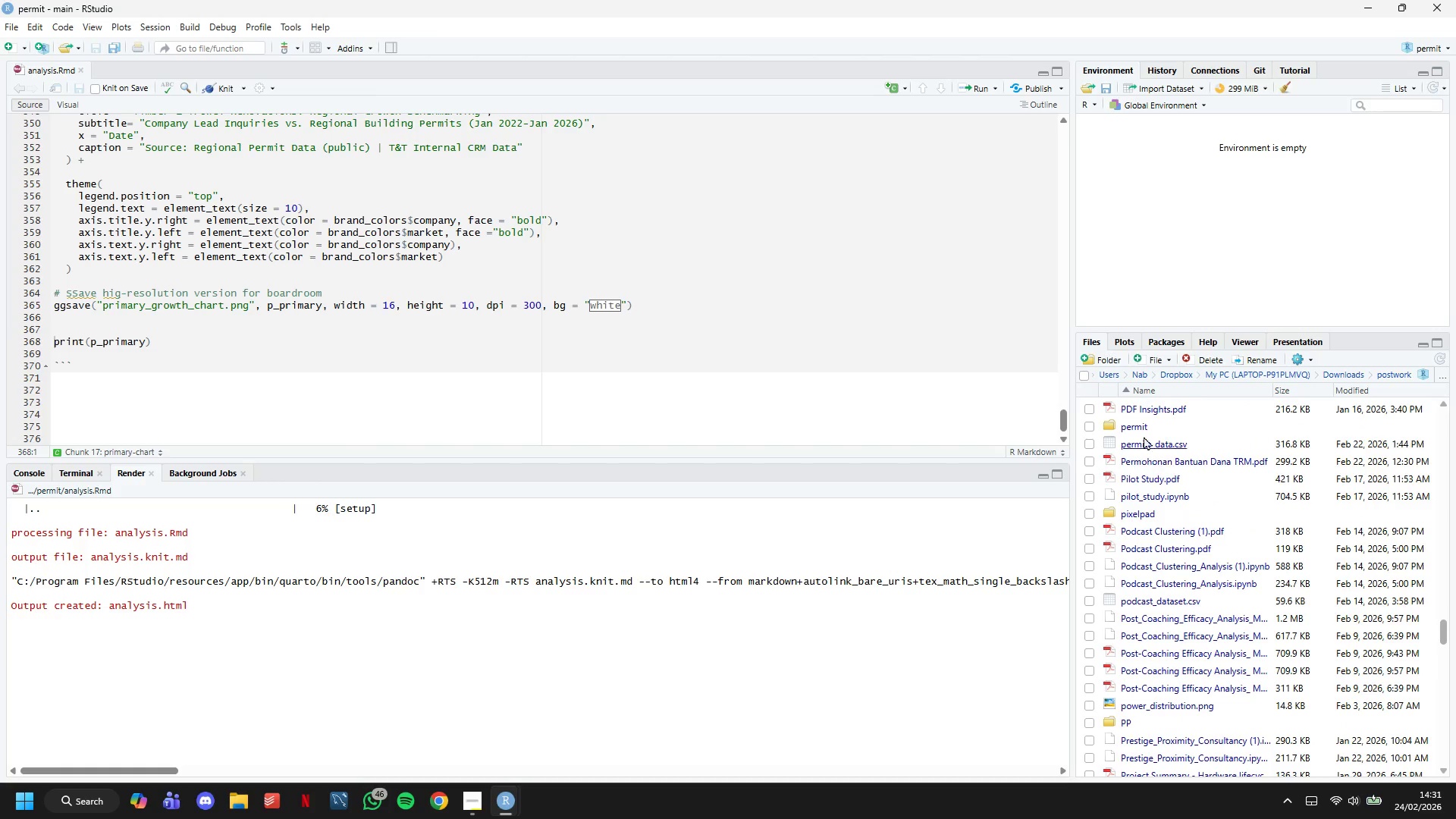 
left_click([1137, 428])
 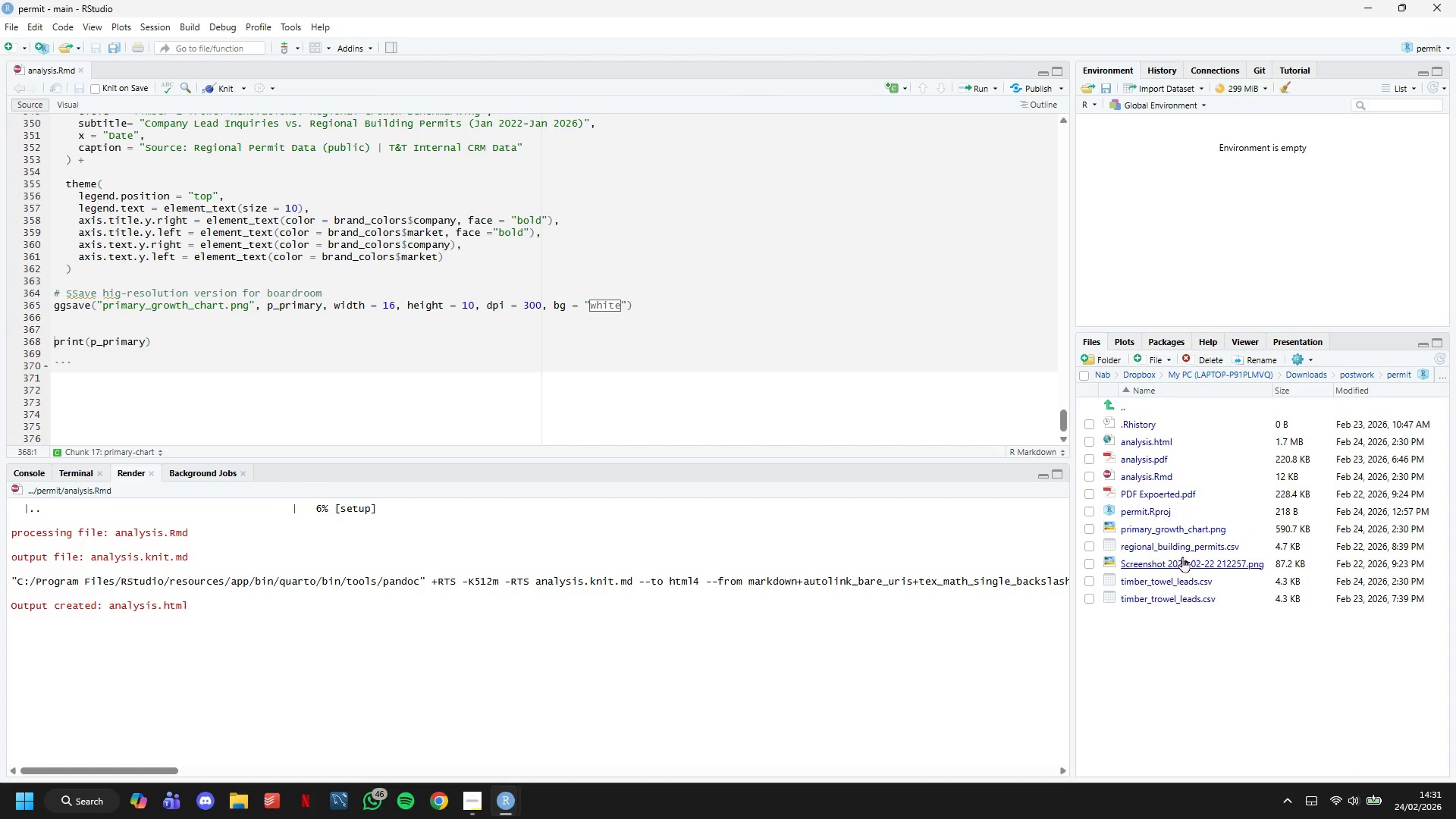 
left_click([1176, 532])
 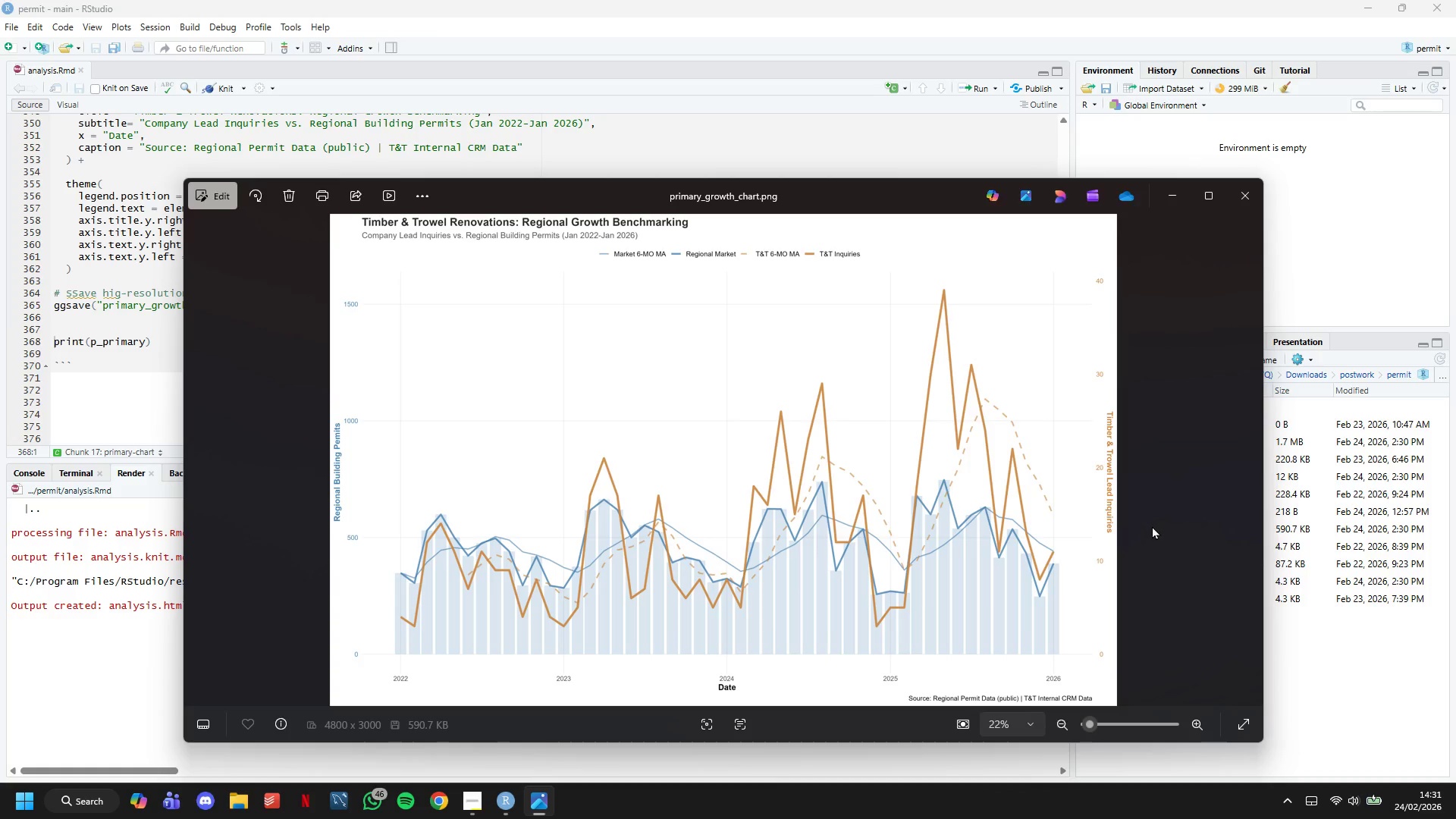 
scroll: coordinate [992, 463], scroll_direction: down, amount: 4.0
 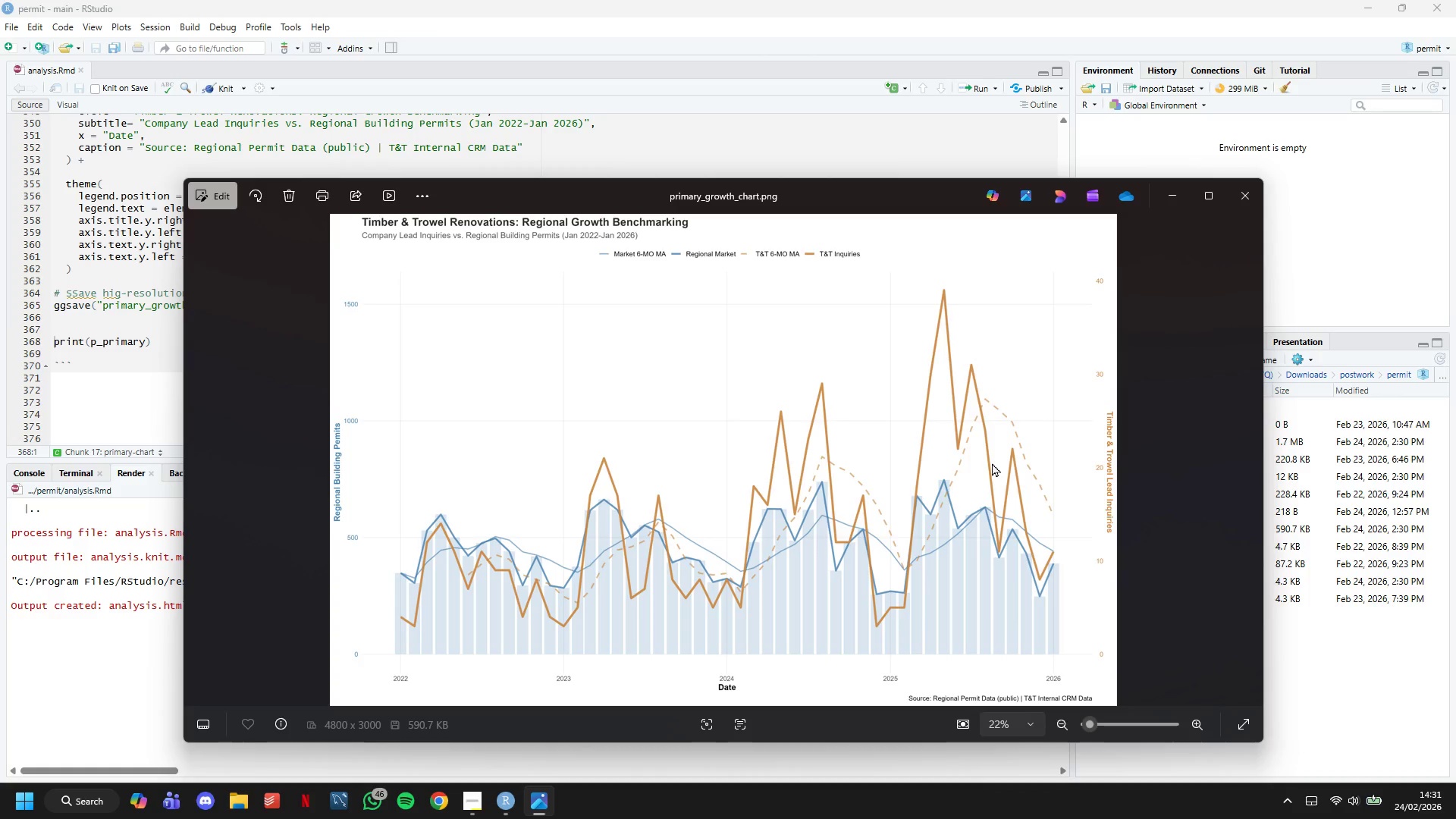 
scroll: coordinate [992, 463], scroll_direction: up, amount: 1.0
 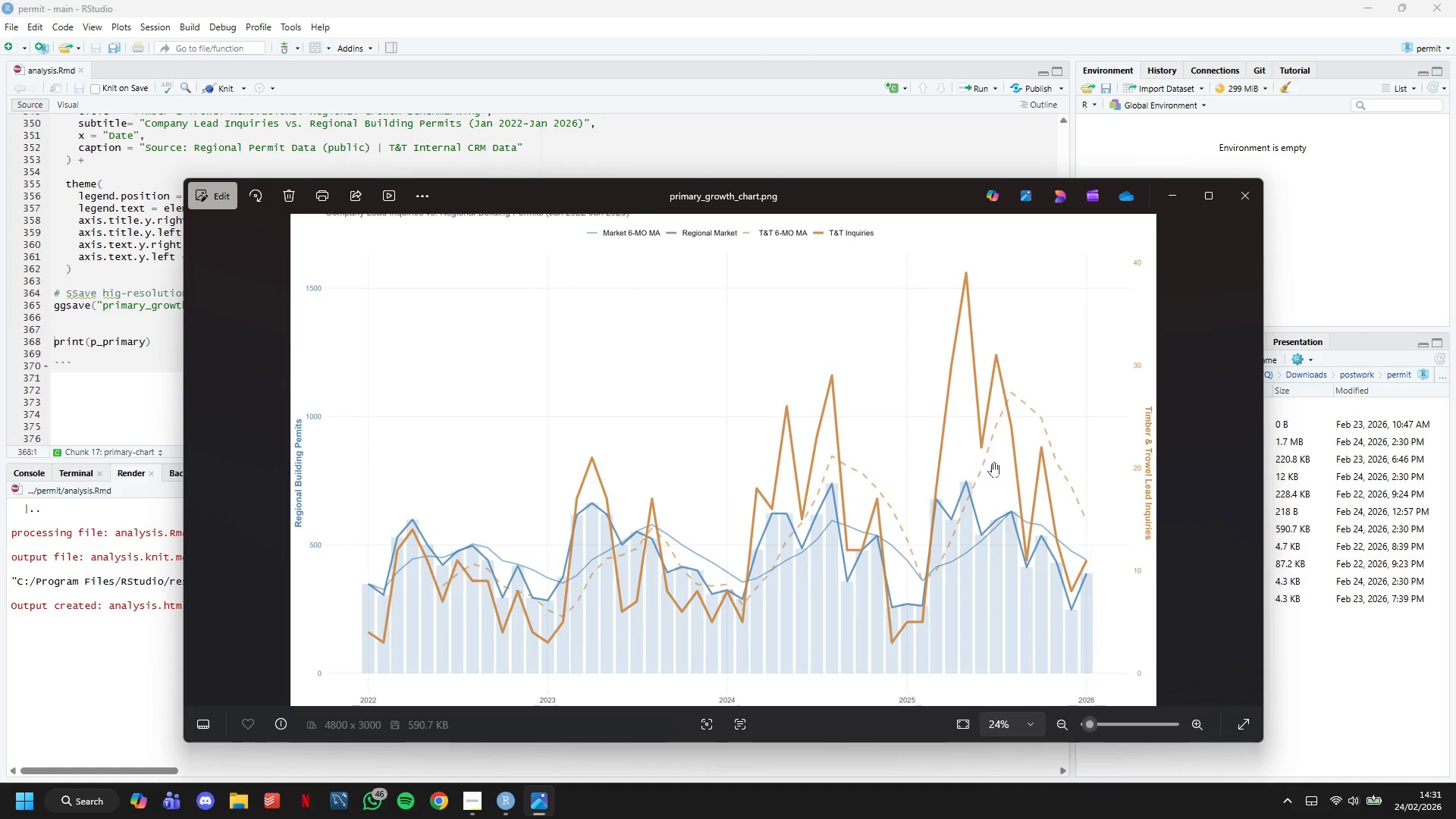 
scroll: coordinate [992, 463], scroll_direction: down, amount: 5.0
 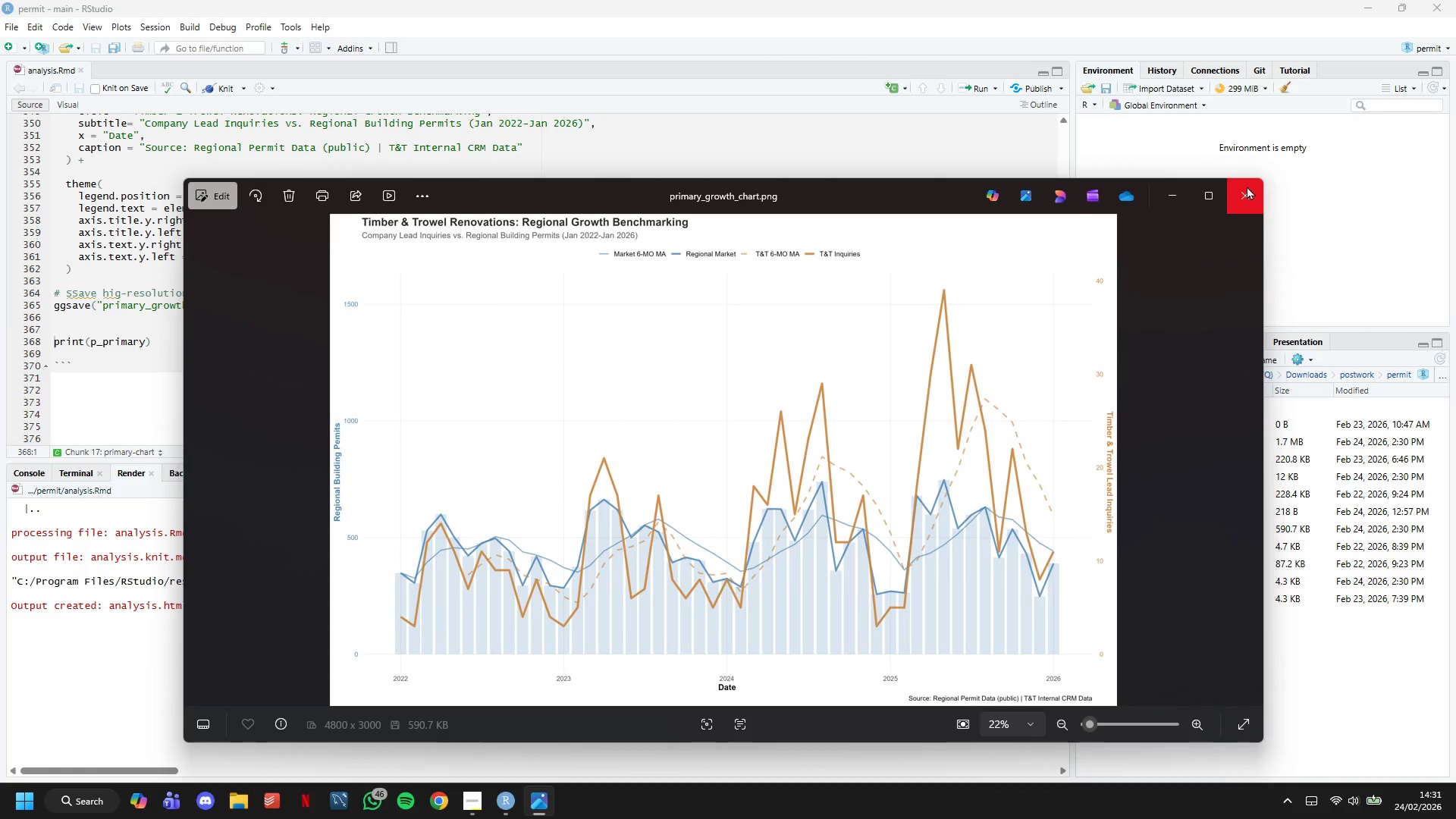 
left_click([1247, 186])
 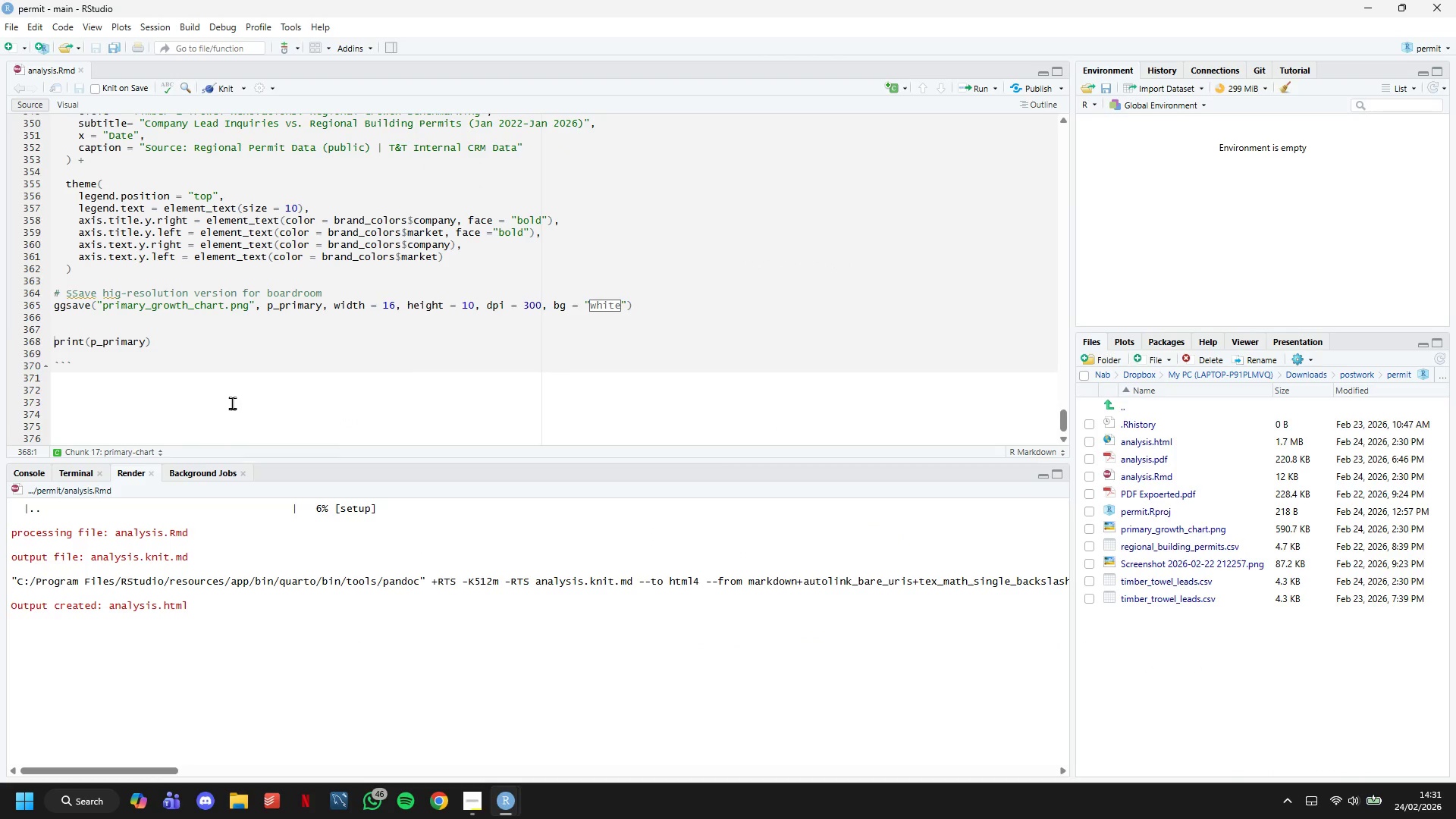 
left_click([231, 381])
 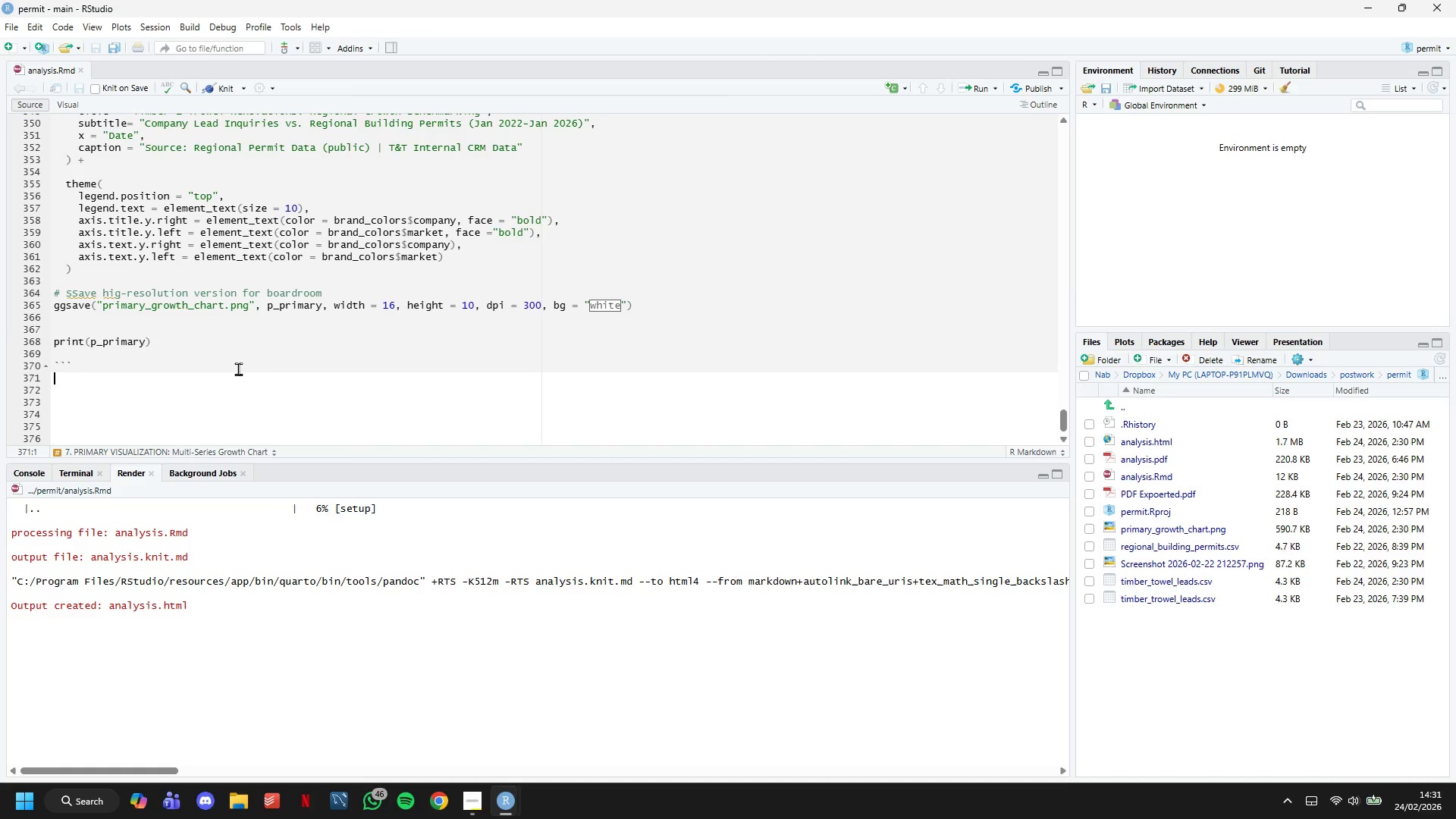 
wait(11.27)
 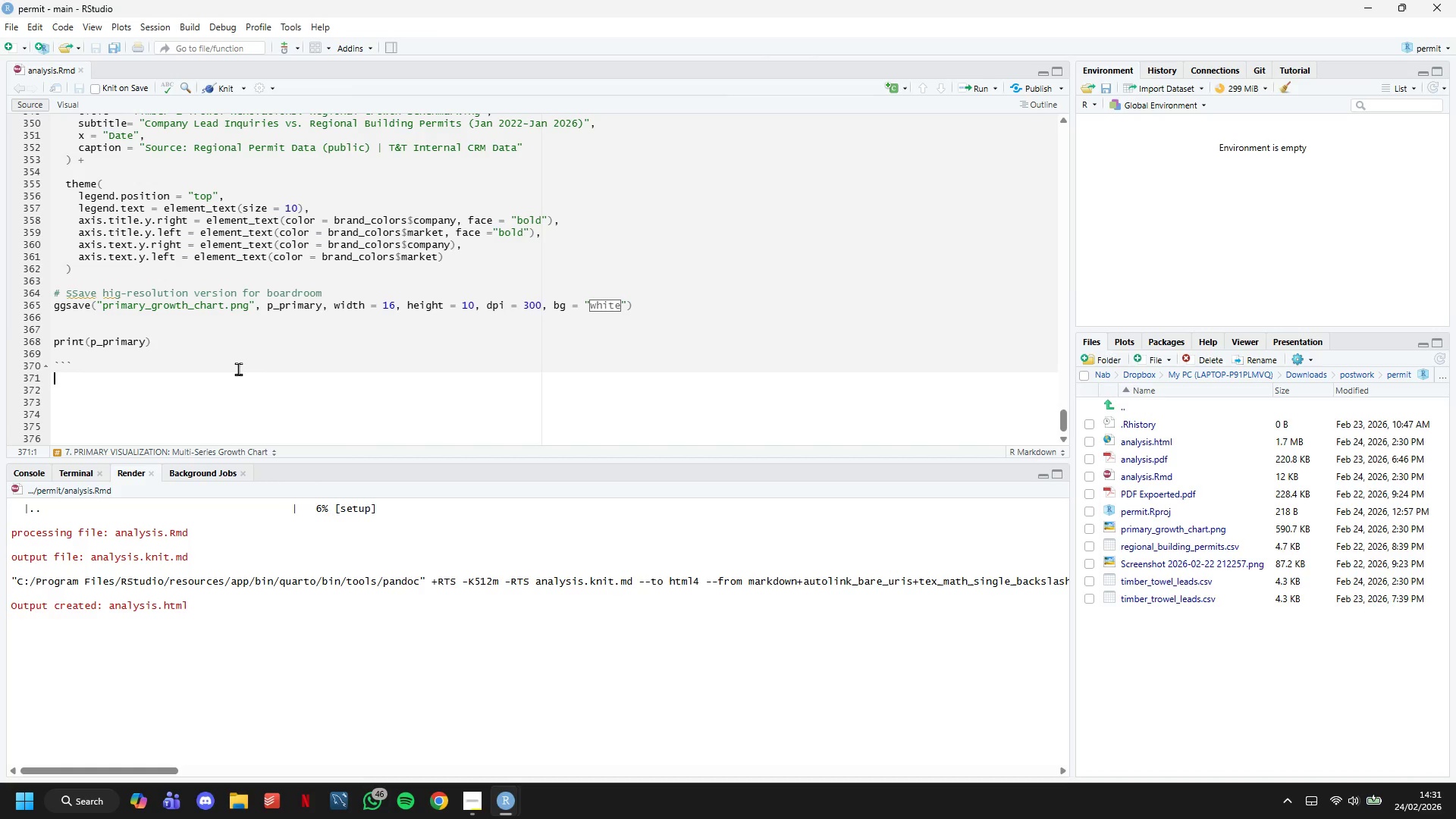 
scroll: coordinate [255, 352], scroll_direction: down, amount: 6.0
 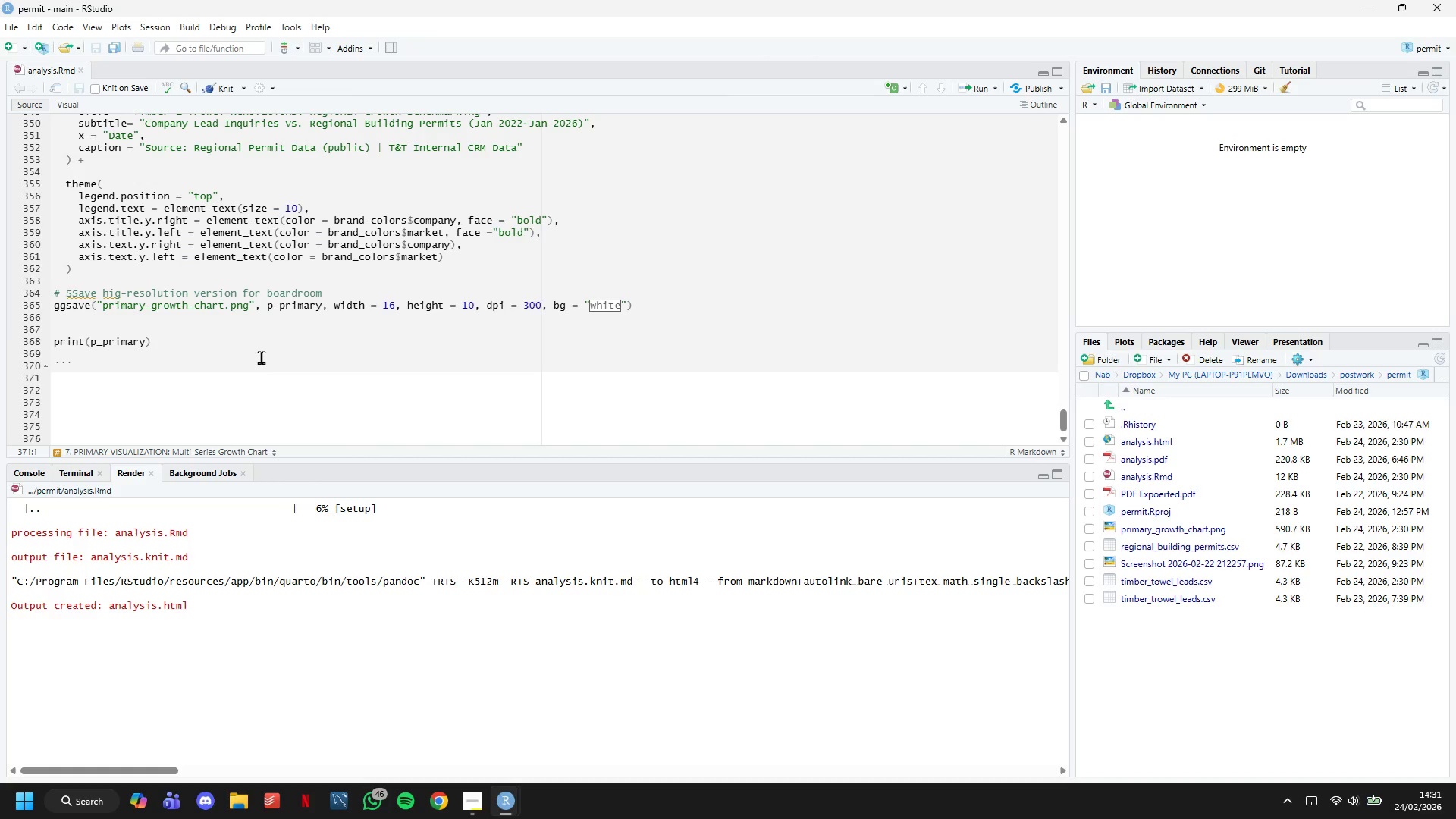 
key(Enter)
 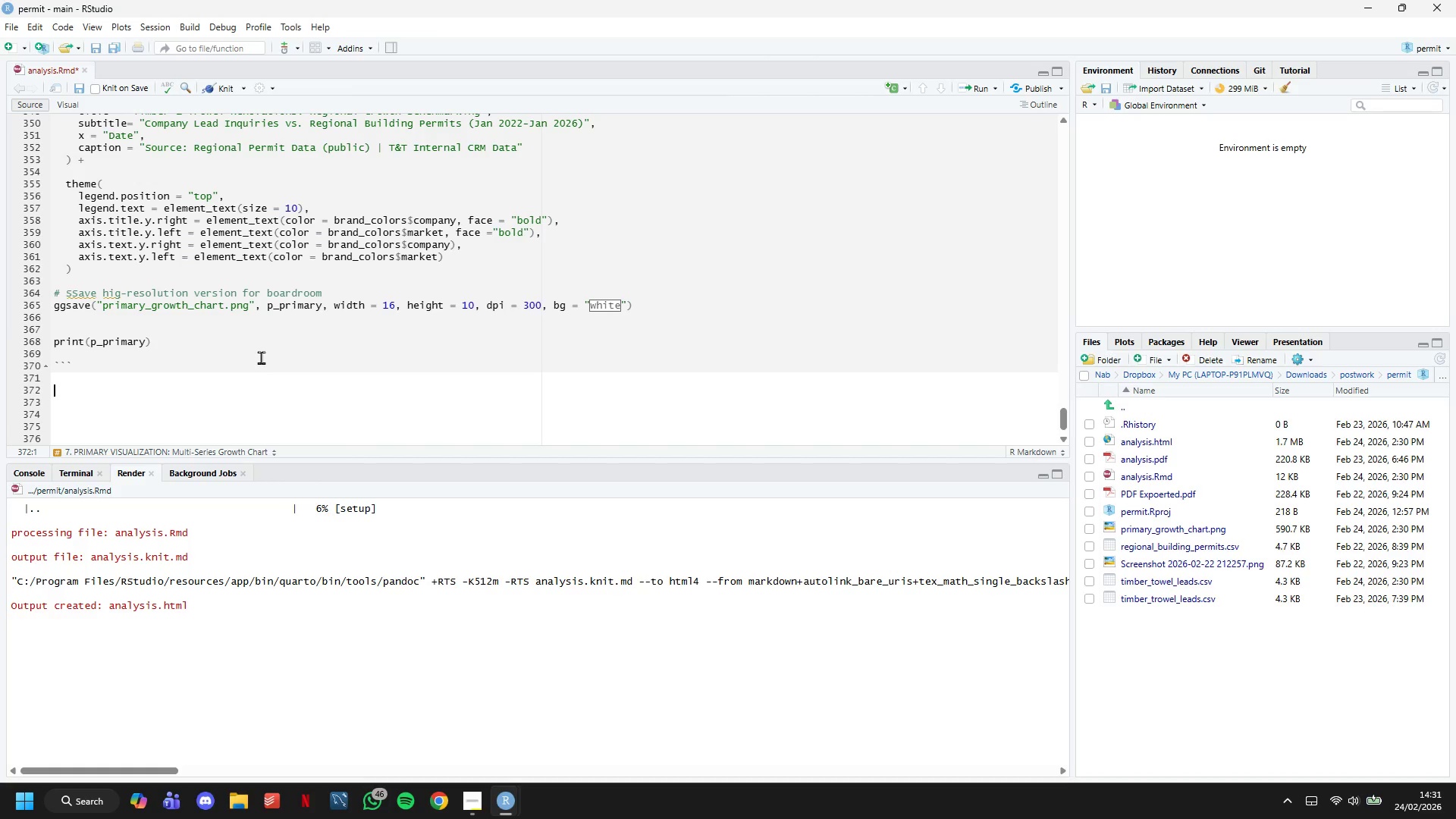 
key(Shift+3)
 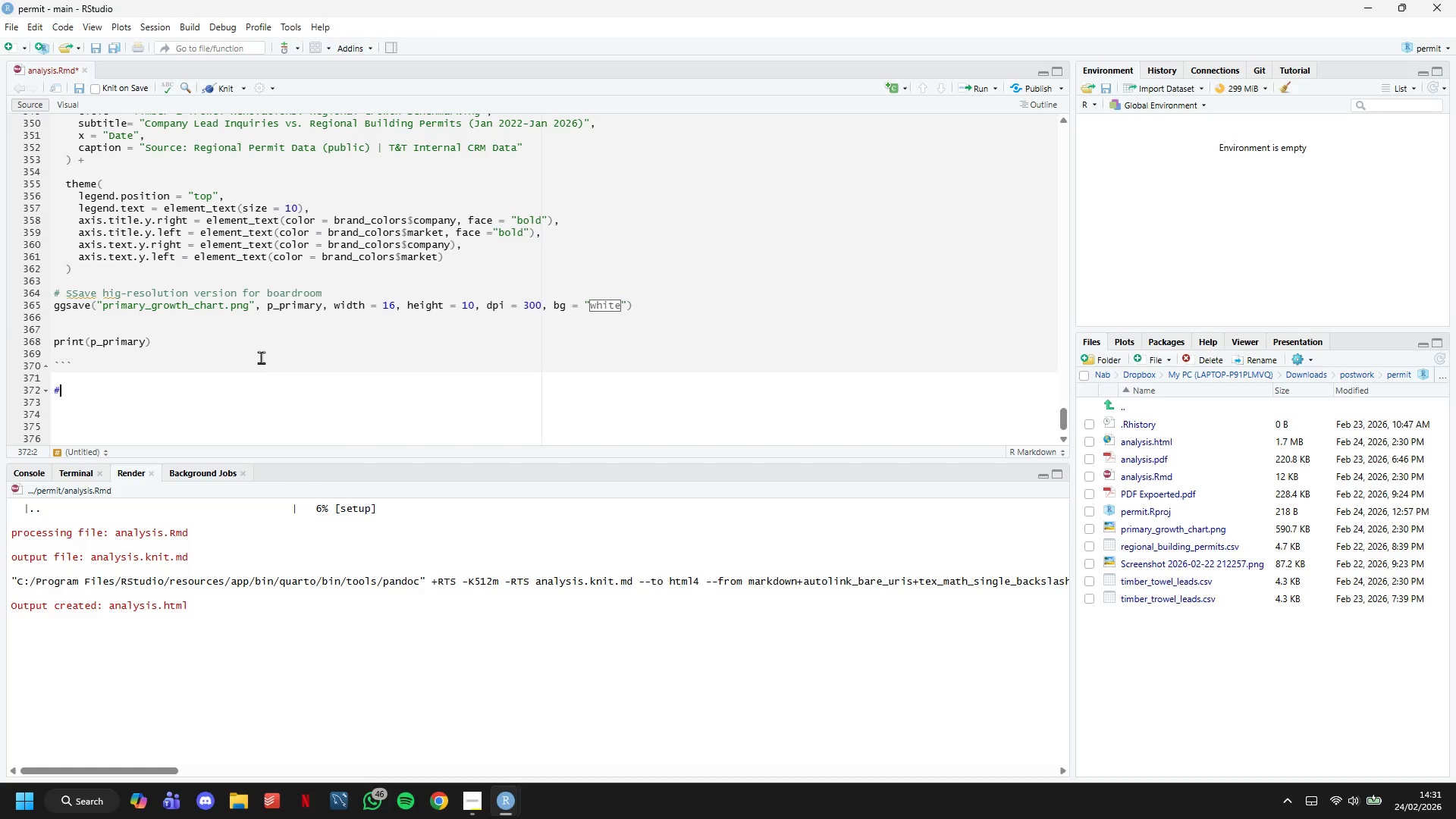 
key(Space)
 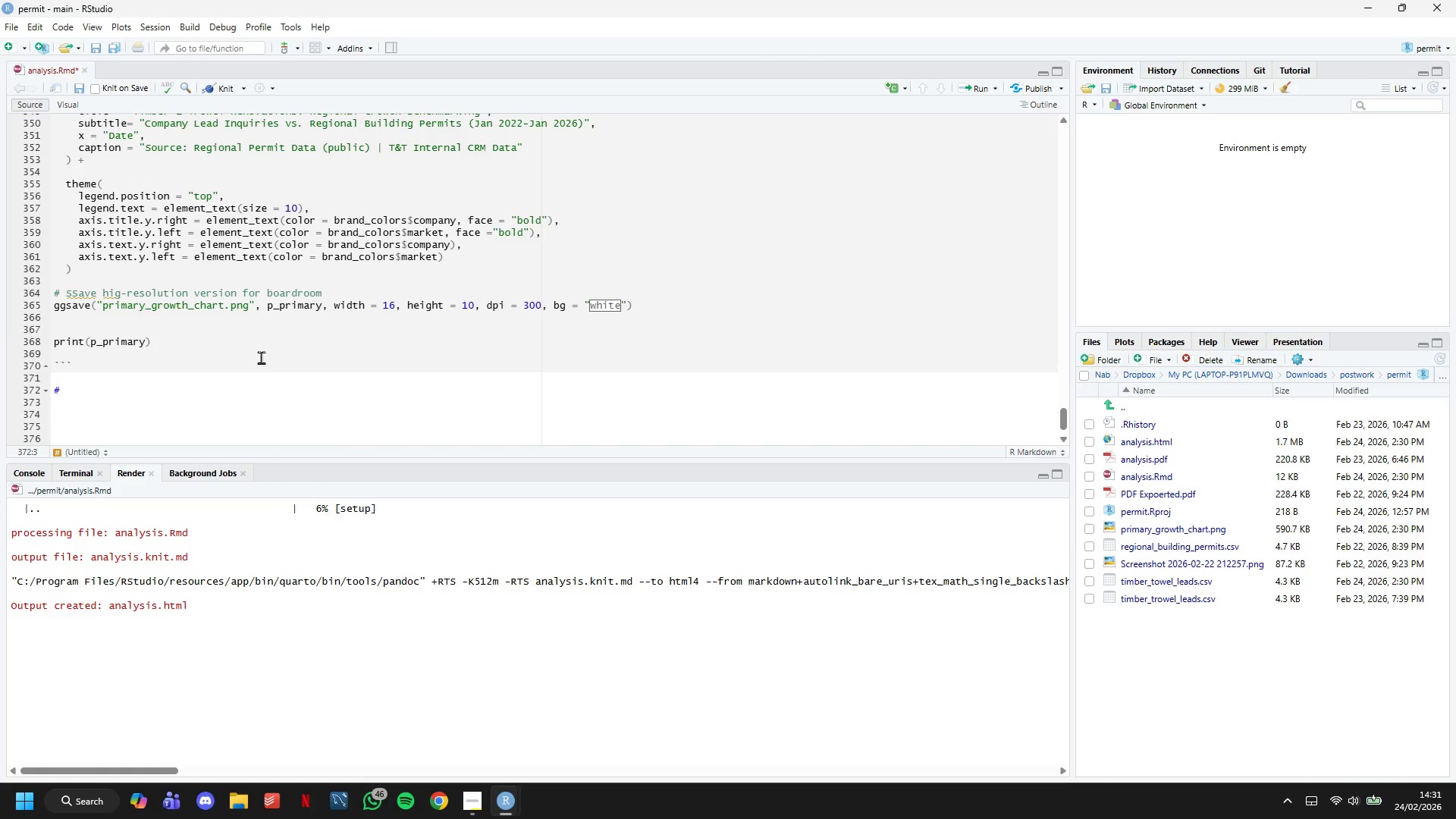 
key(8)
 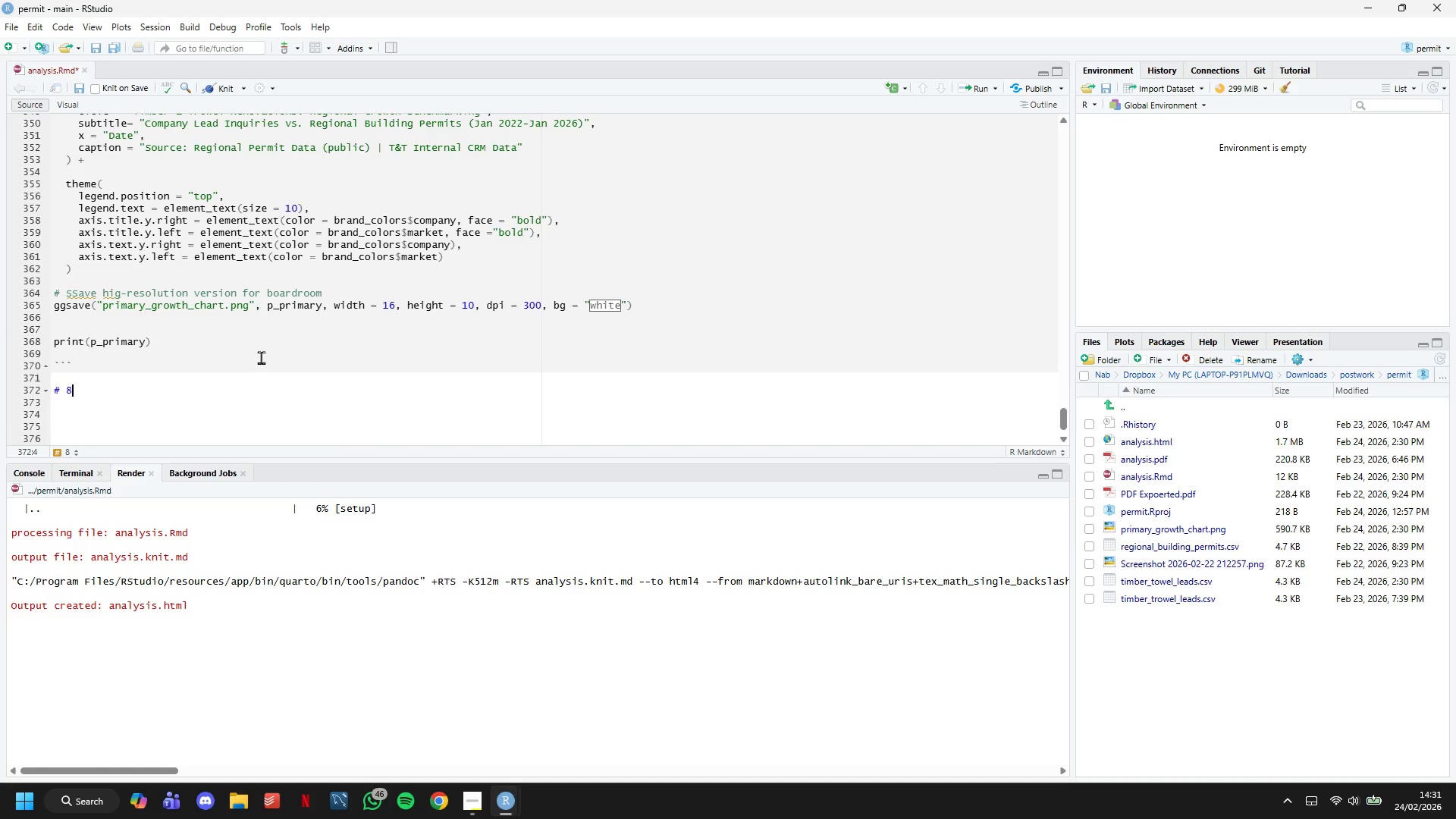 
key(Period)
 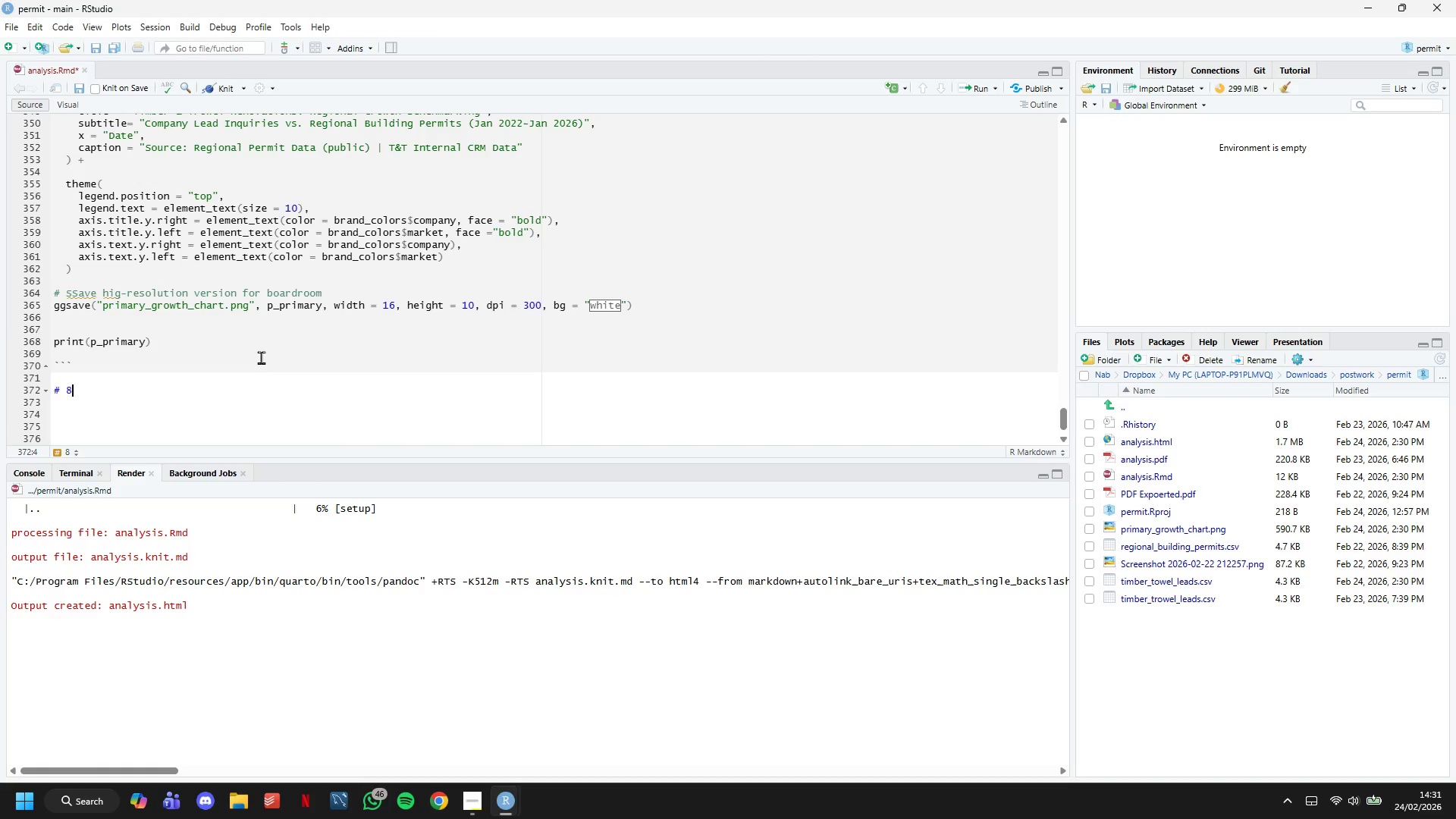 
key(Space)
 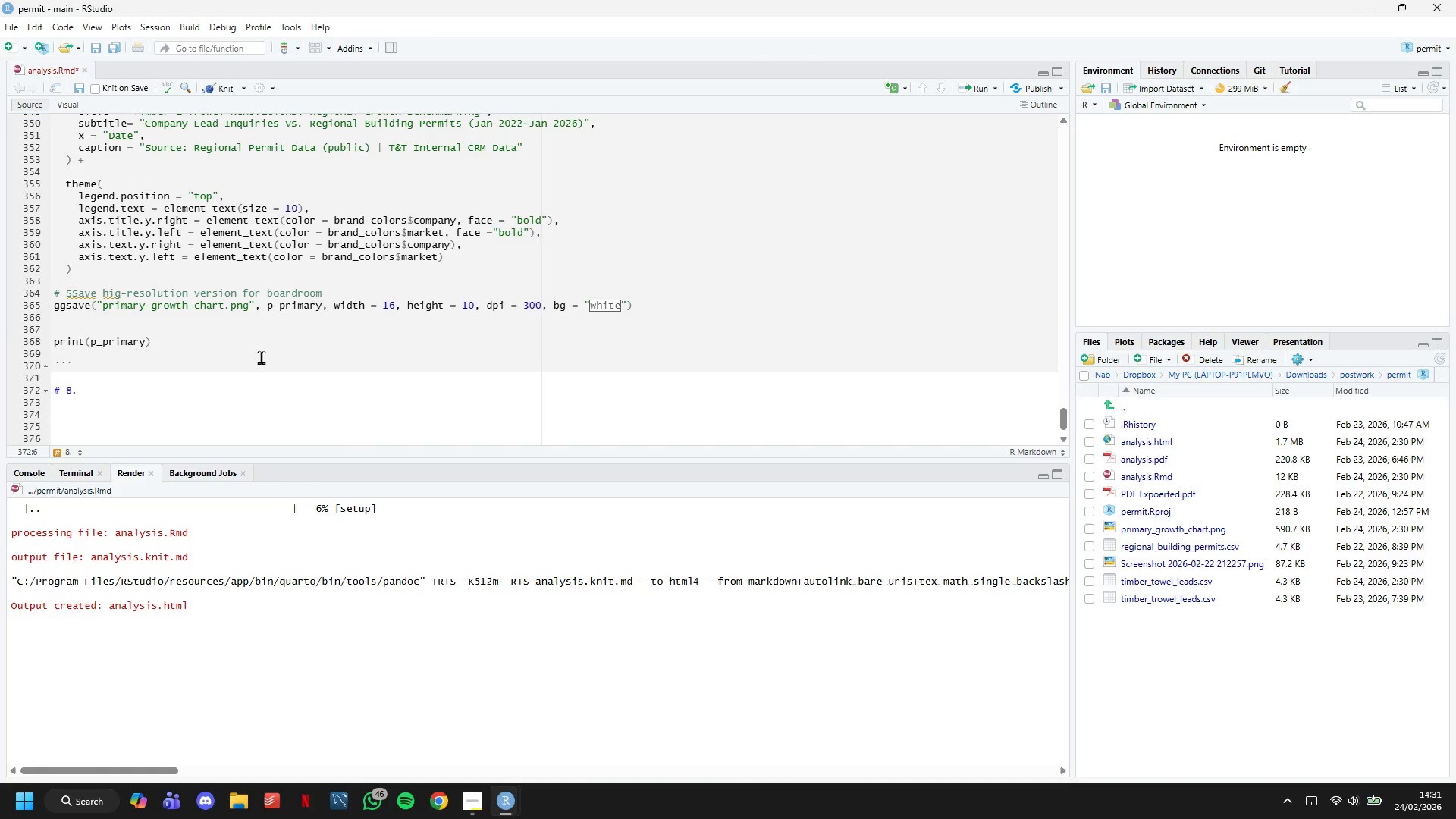 
type(VIZUALTI)
key(Backspace)
key(Backspace)
key(Backspace)
key(Backspace)
key(Backspace)
key(Backspace)
key(Backspace)
type(ISUALIZATION: Market Pener)
key(Backspace)
type(yy)
key(Backspace)
key(Backspace)
type(tration )
 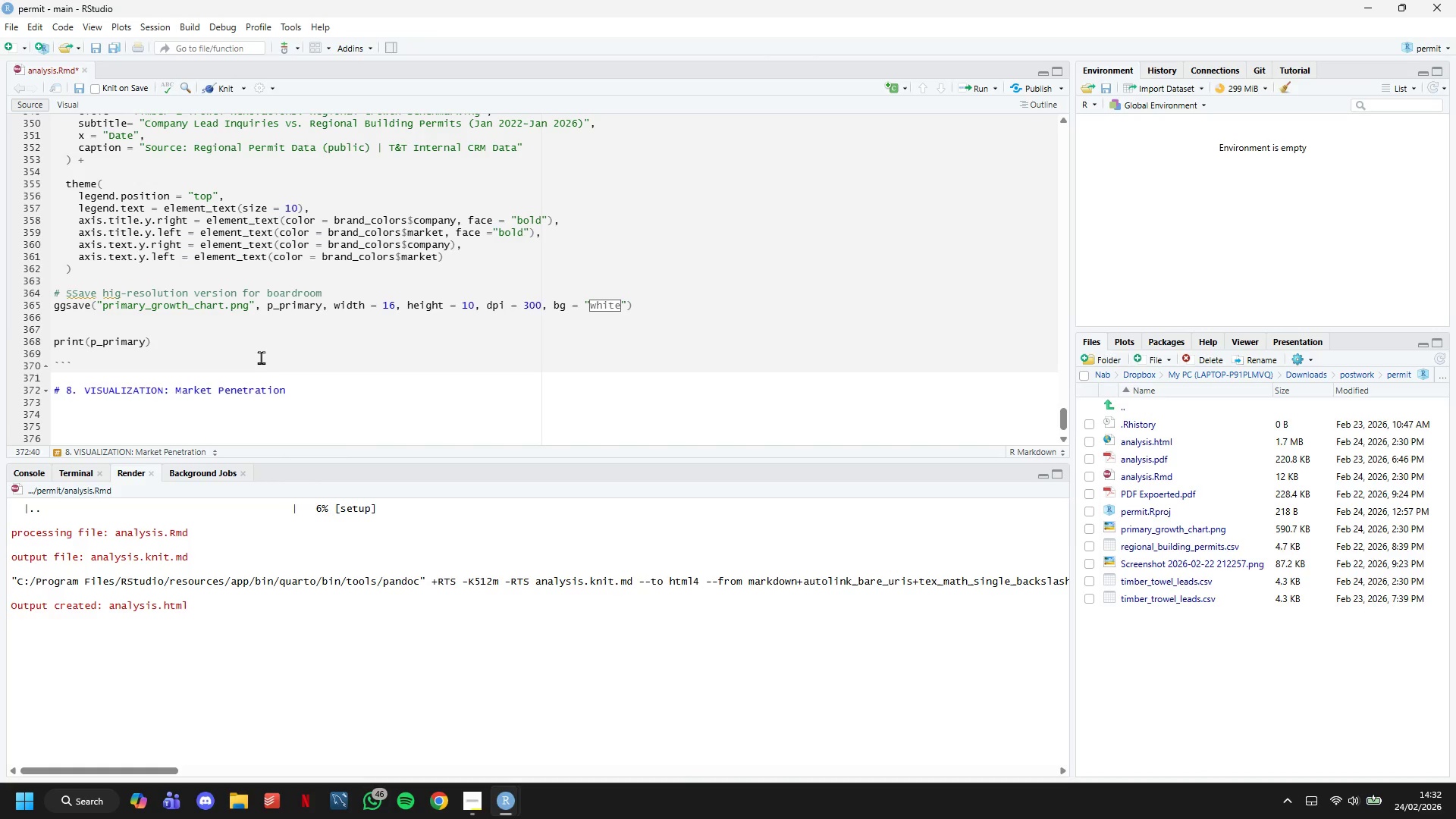 
wait(9.14)
 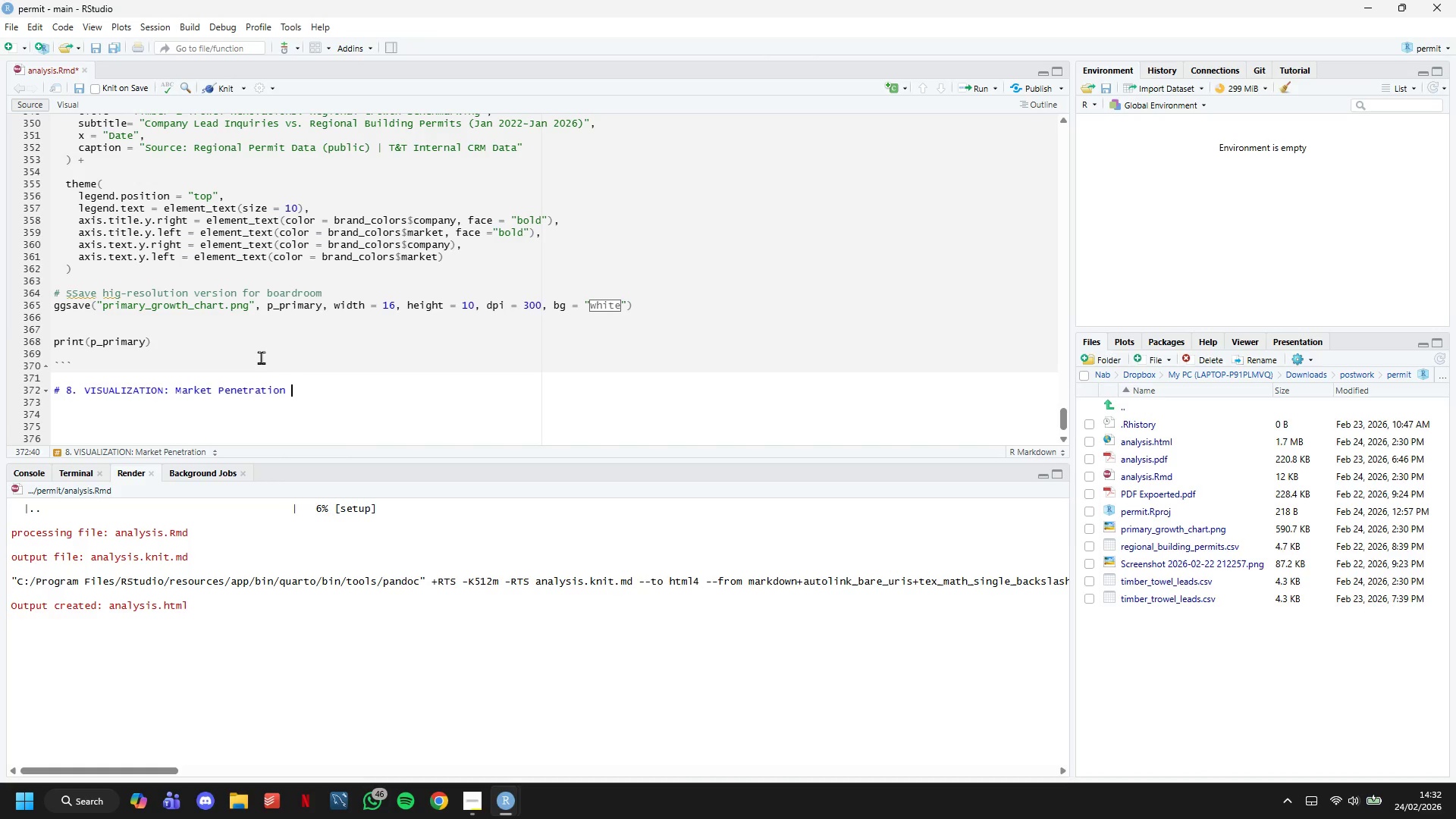 
type(Trend)
 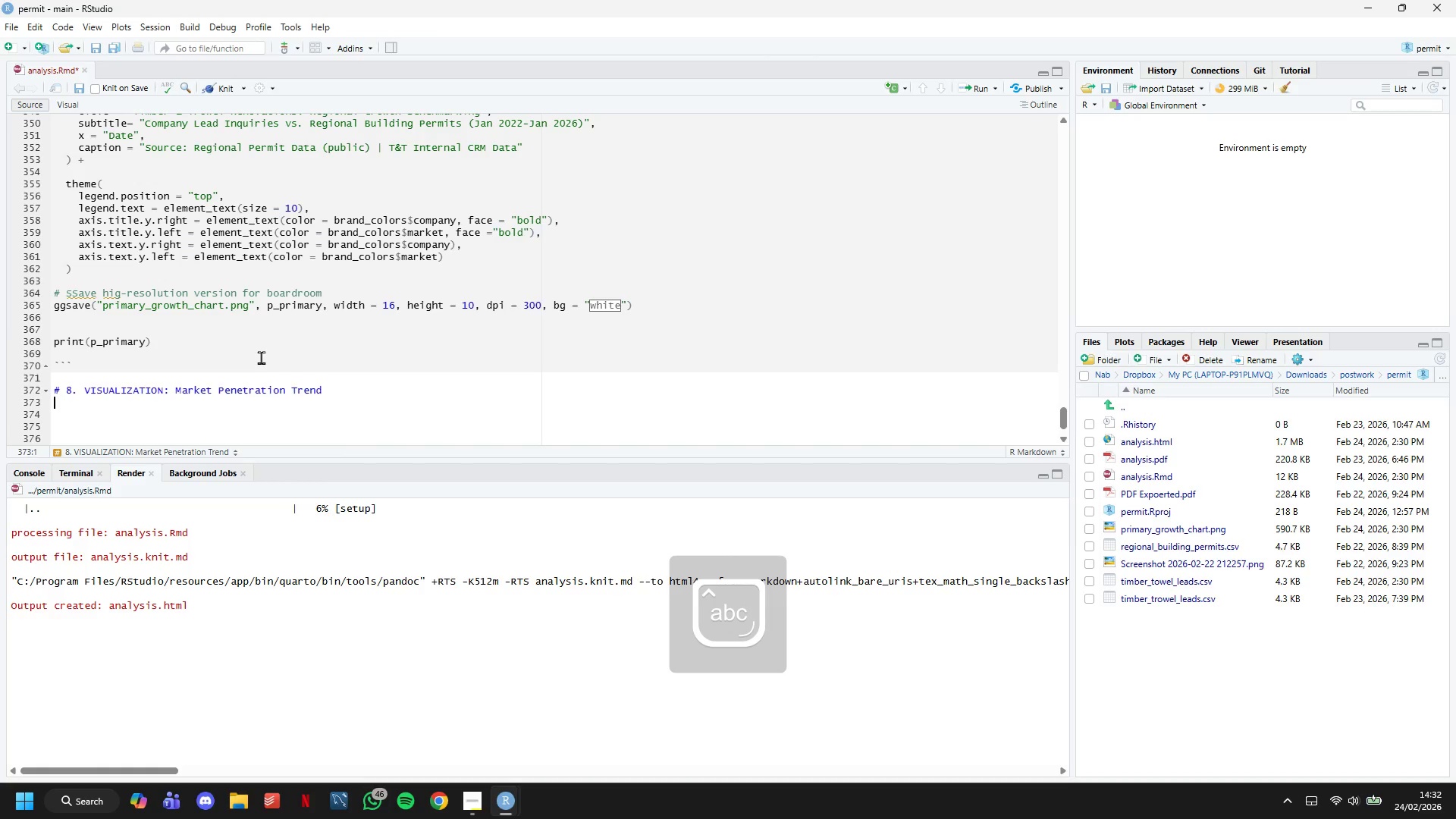 
key(Enter)
 